 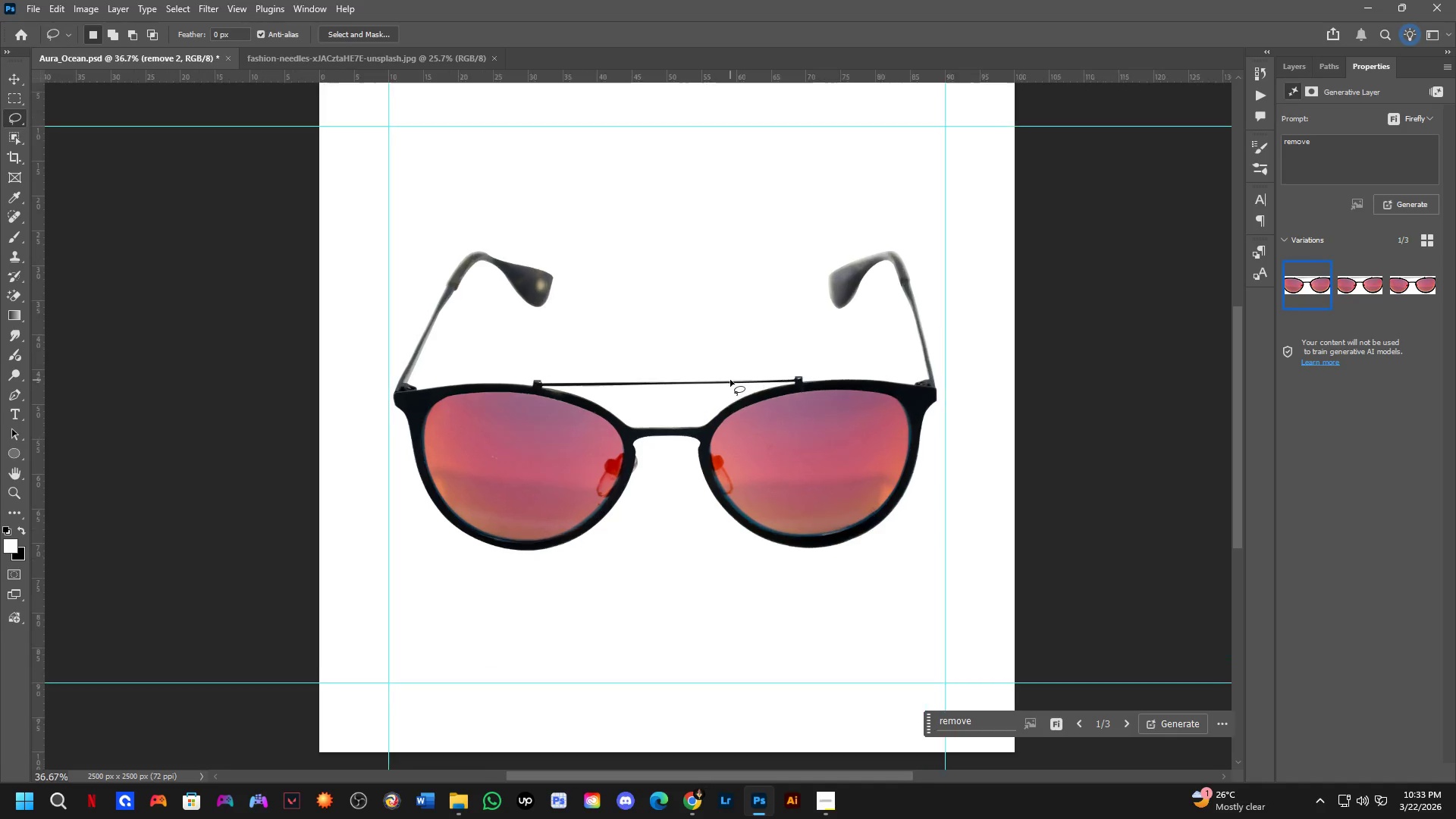 
scroll: coordinate [730, 380], scroll_direction: up, amount: 1.0
 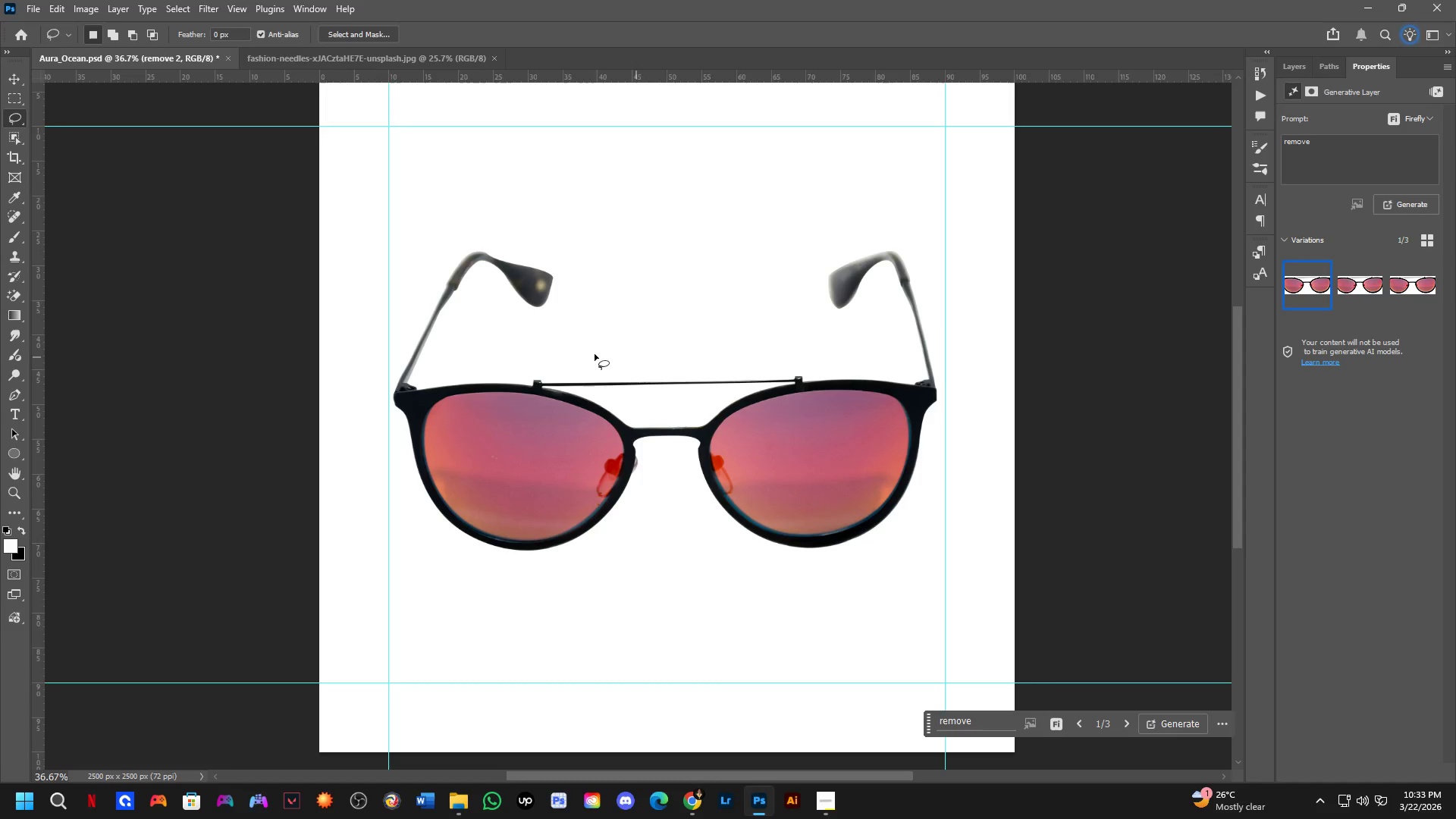 
key(Shift+ShiftLeft)
 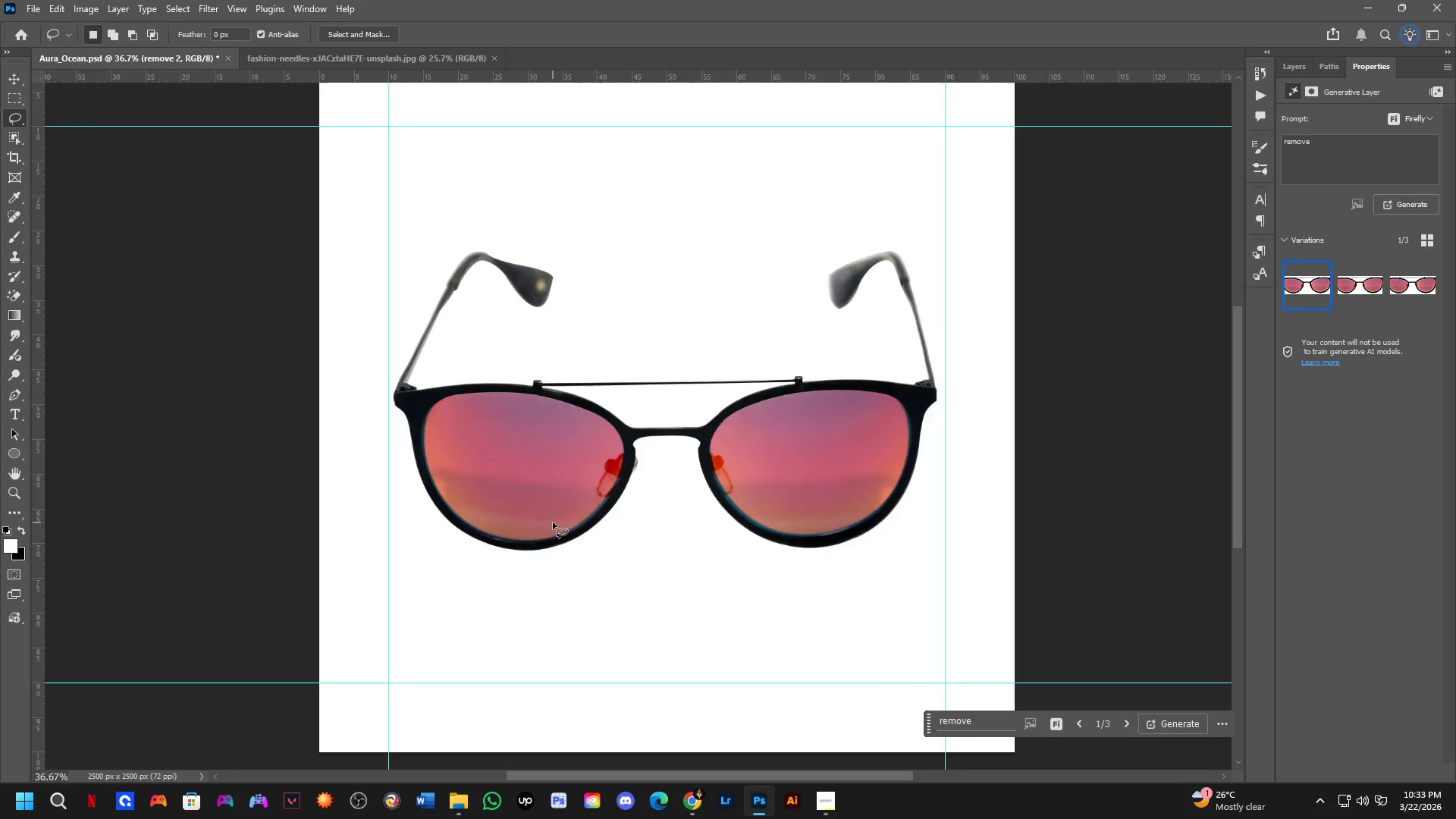 
scroll: coordinate [553, 520], scroll_direction: down, amount: 3.0
 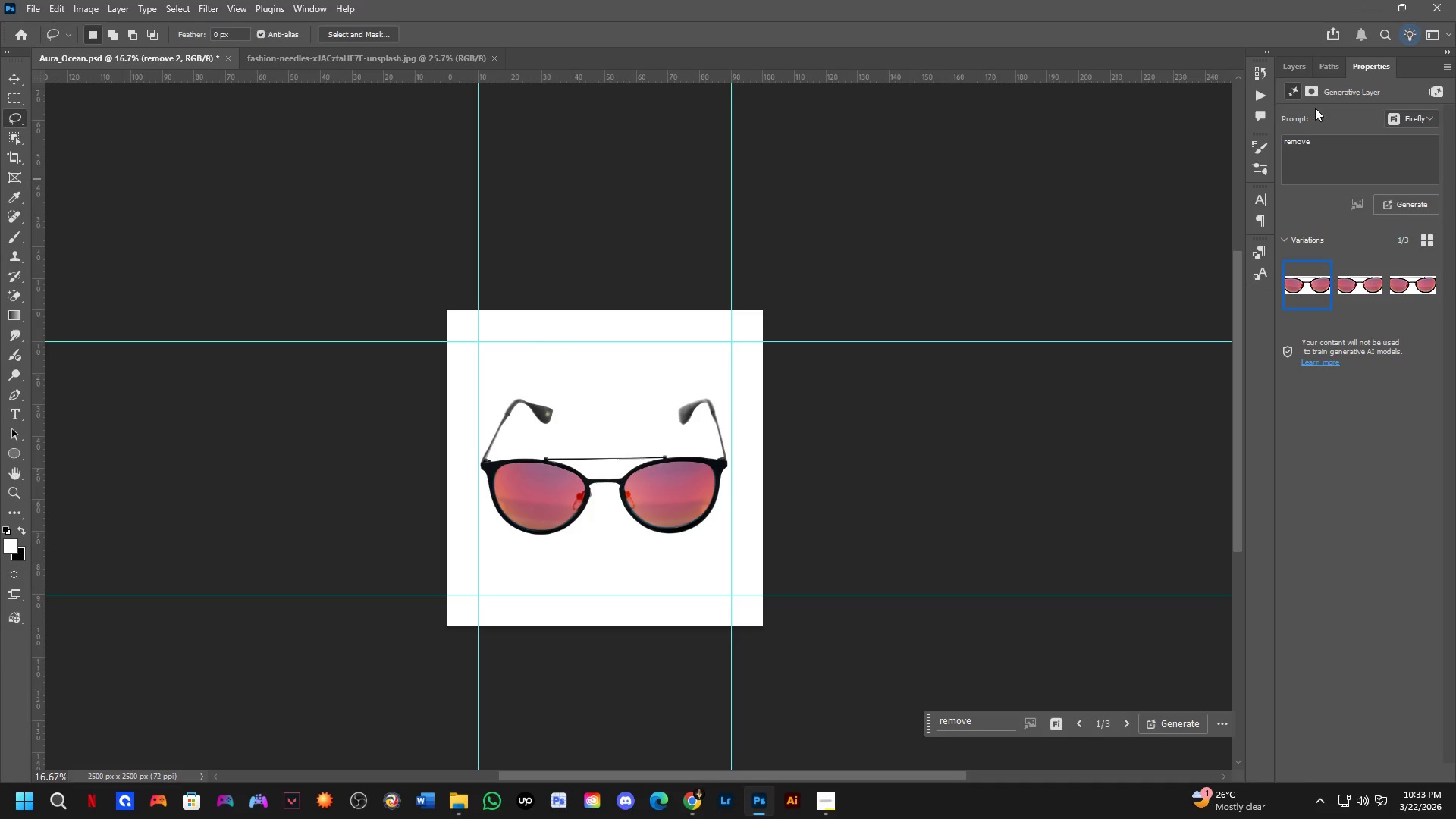 
left_click([1303, 74])
 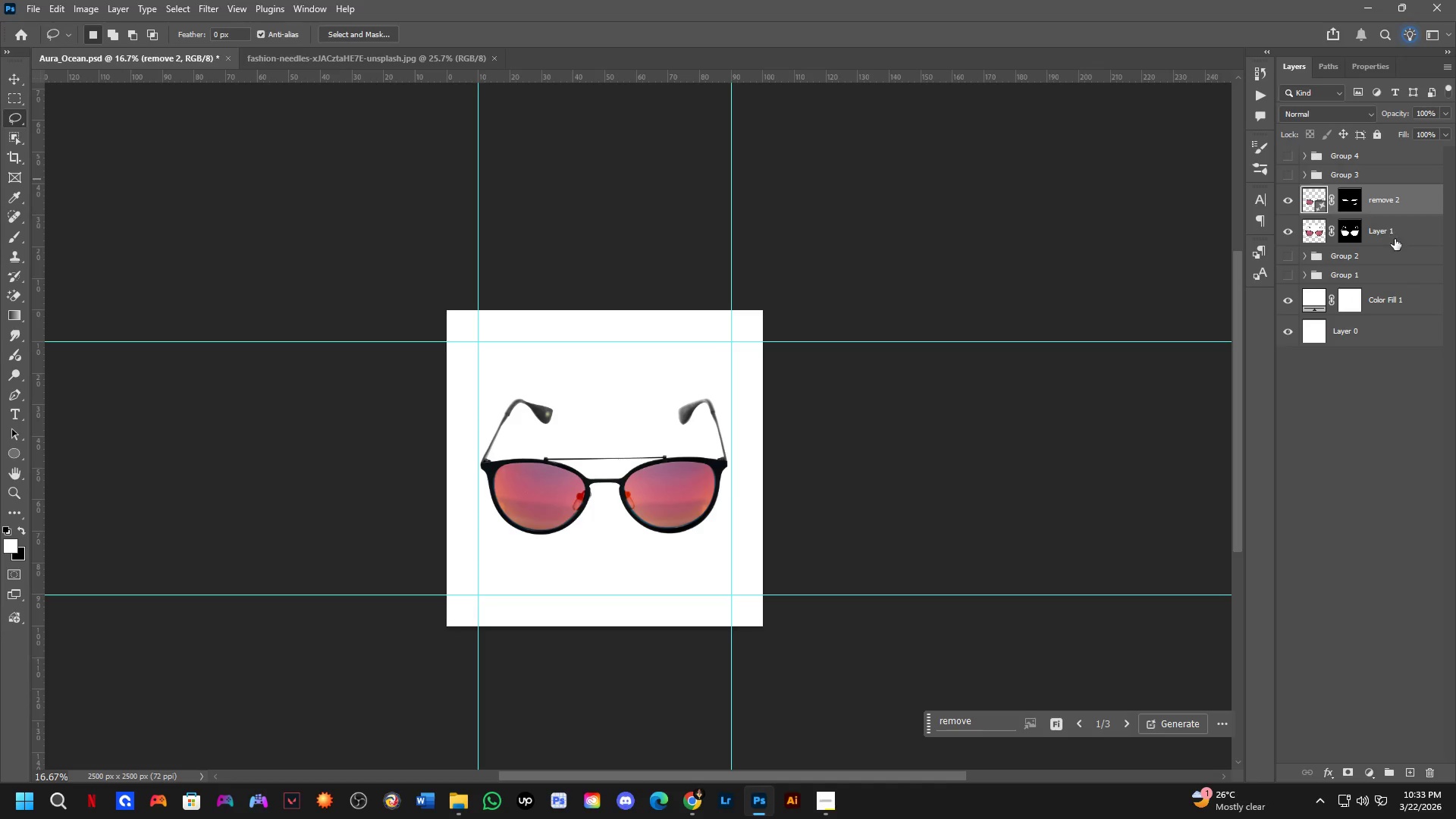 
left_click([1392, 253])
 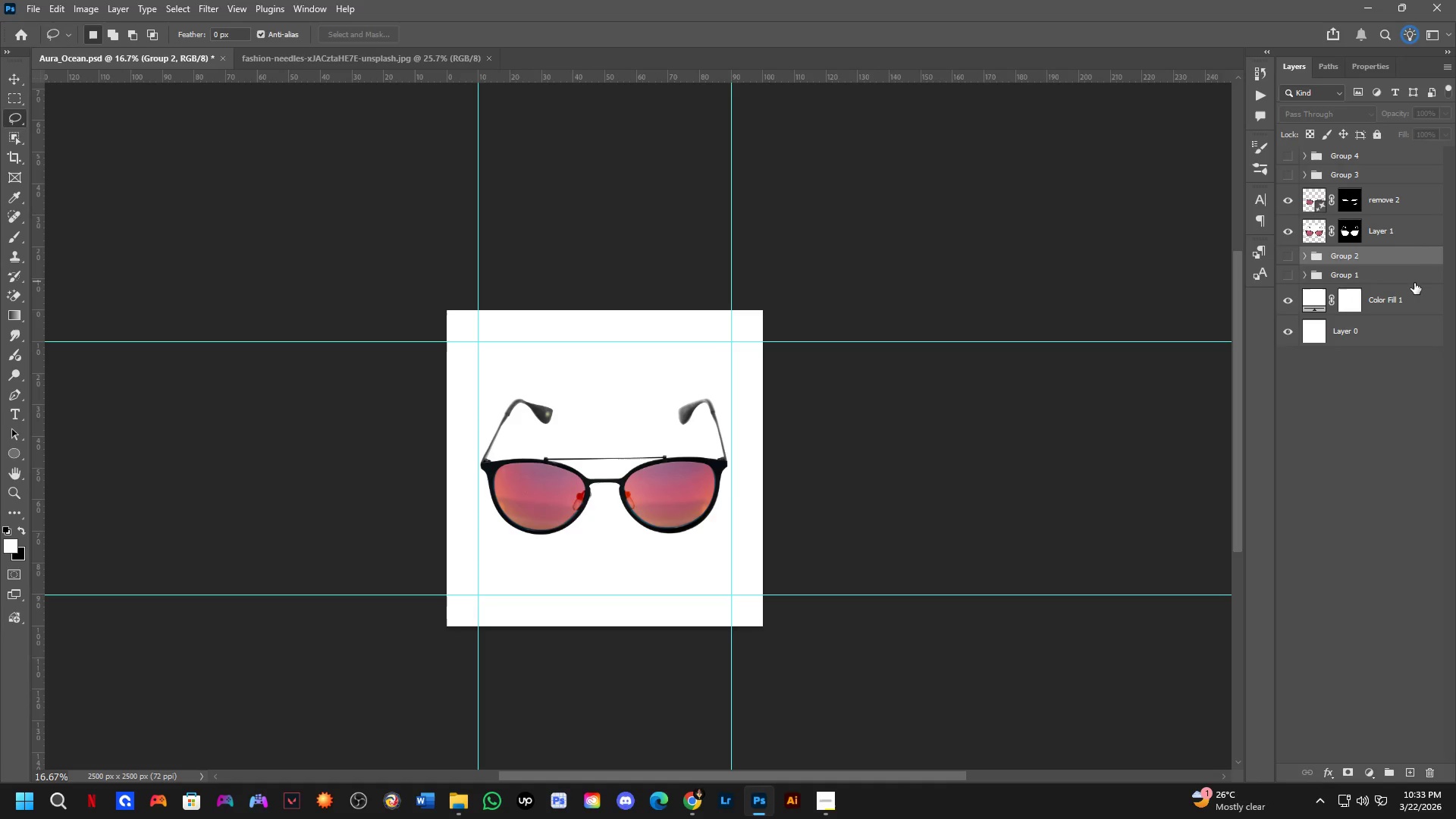 
left_click_drag(start_coordinate=[1409, 241], to_coordinate=[1404, 235])
 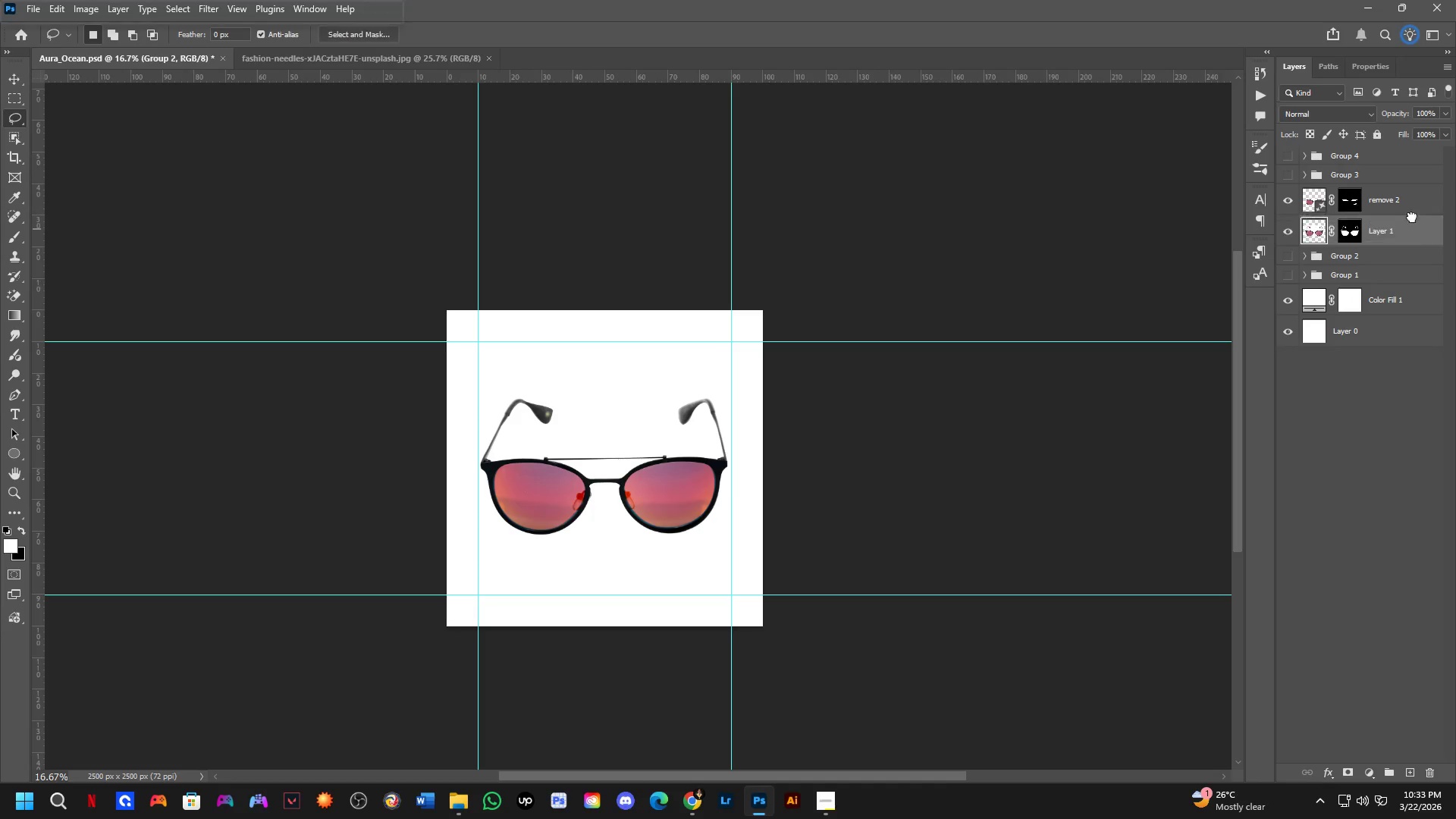 
key(Control+ControlLeft)
 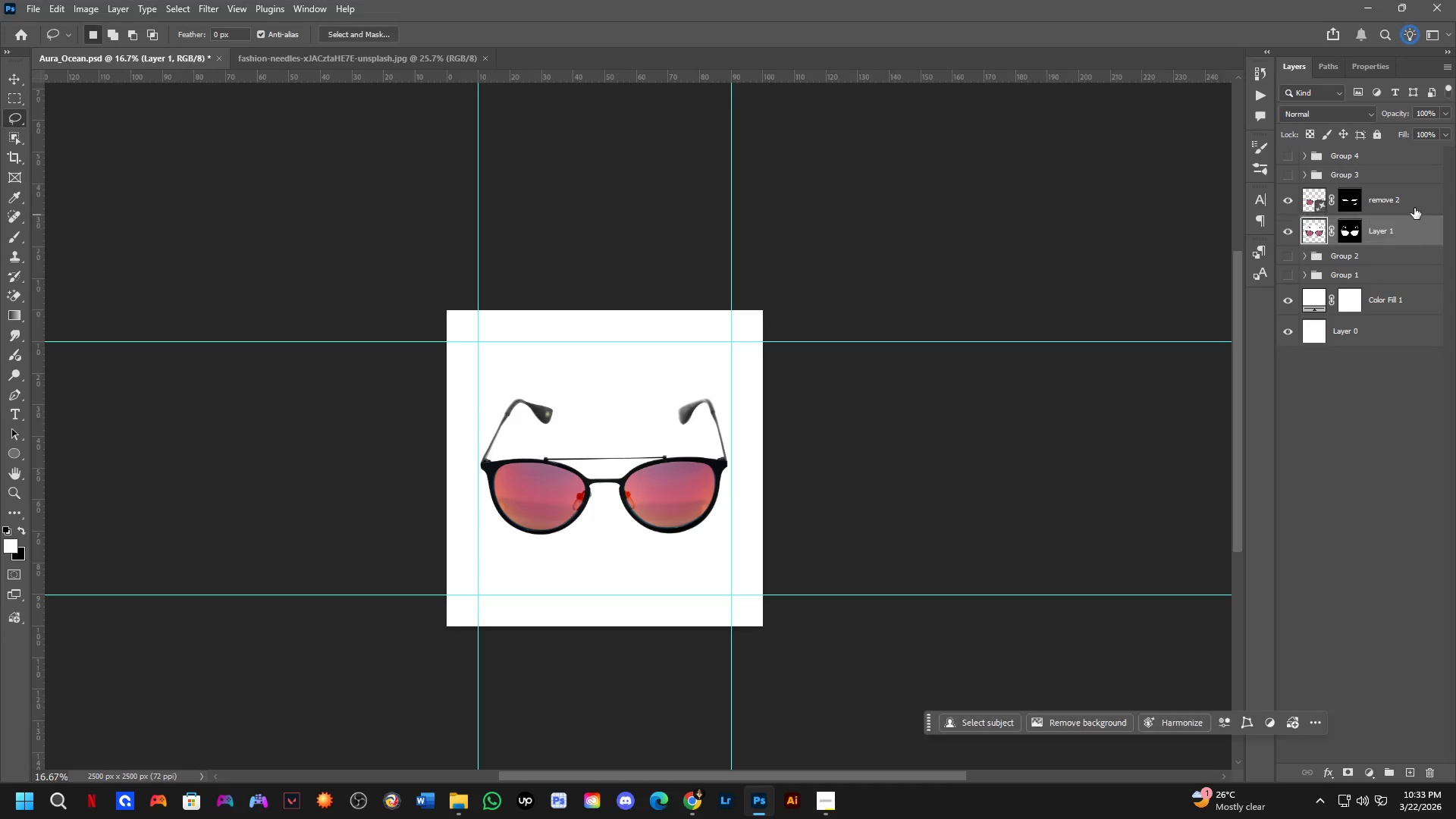 
key(Control+Shift+ShiftLeft)
 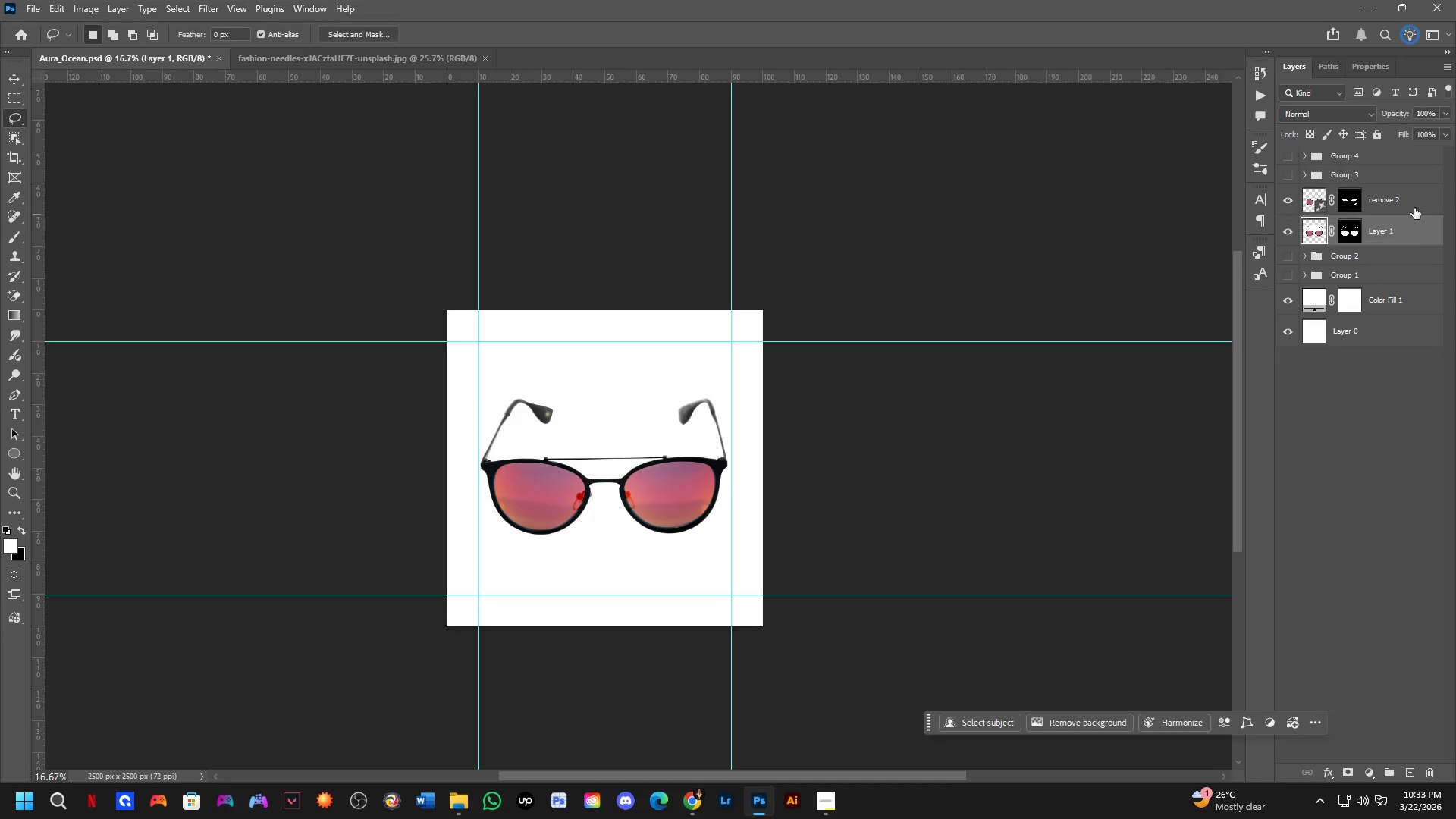 
double_click([1414, 207])
 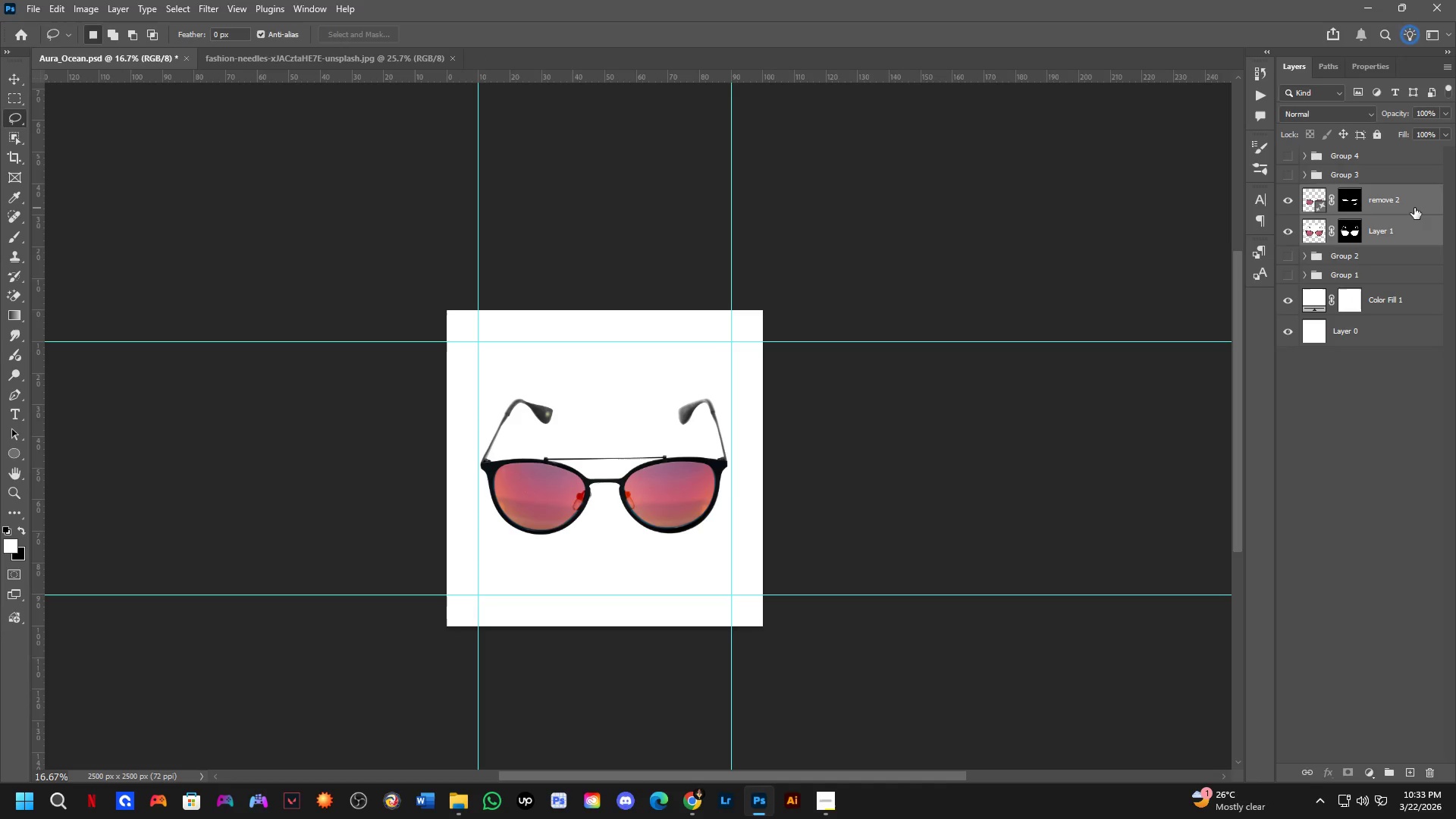 
key(Control+J)
 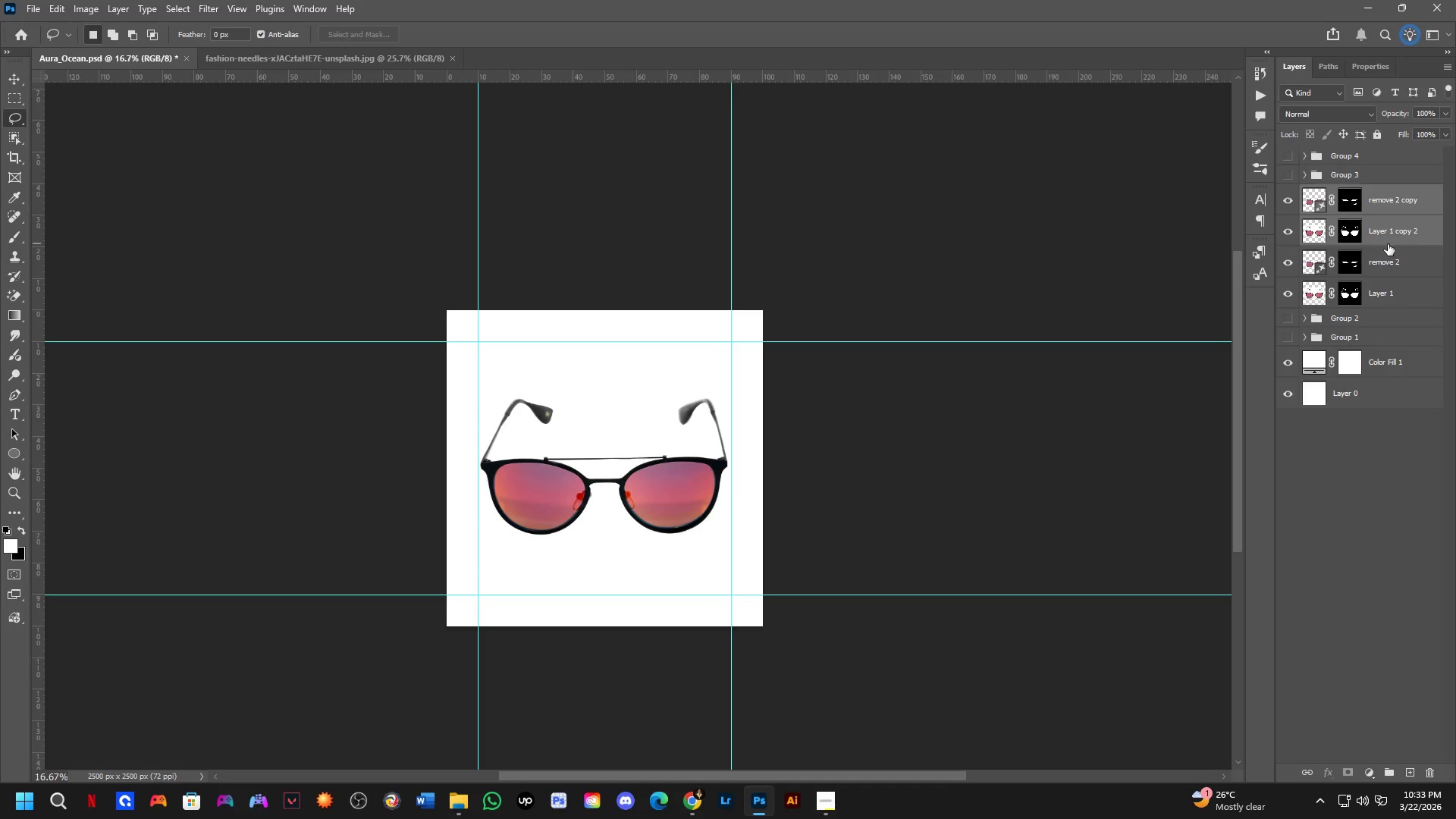 
key(Control+E)
 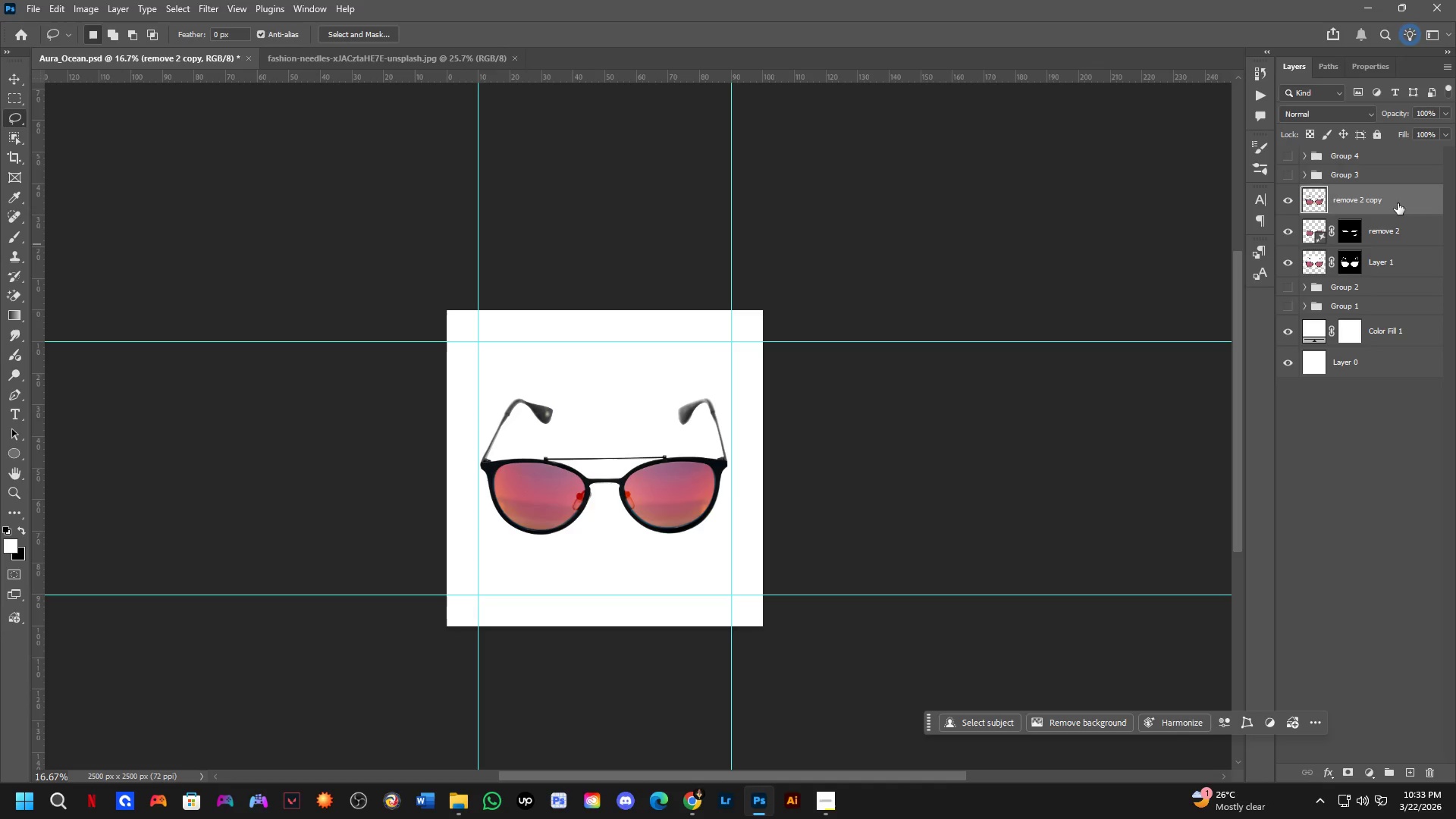 
left_click_drag(start_coordinate=[1398, 203], to_coordinate=[1379, 268])
 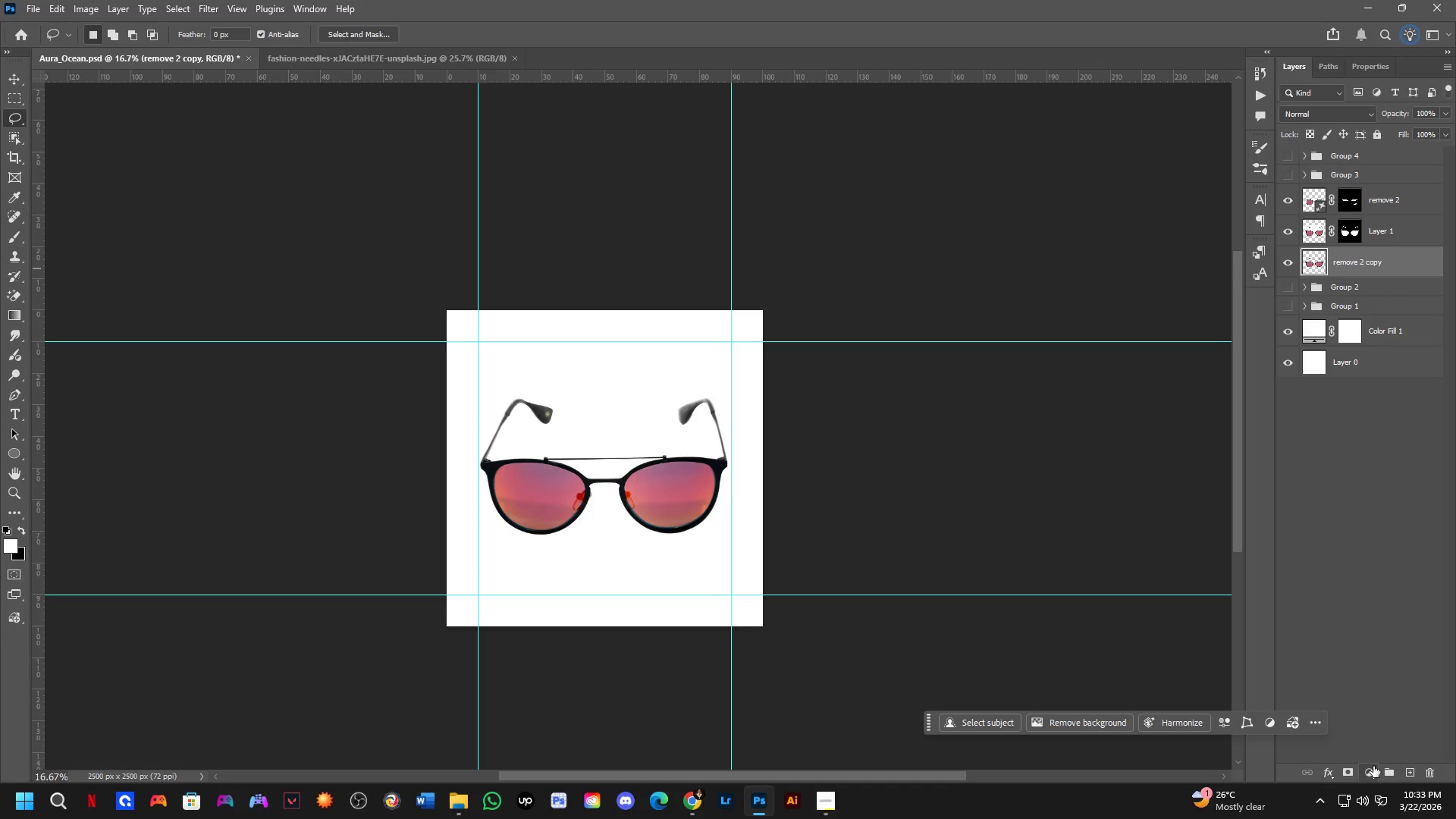 
left_click([1373, 765])
 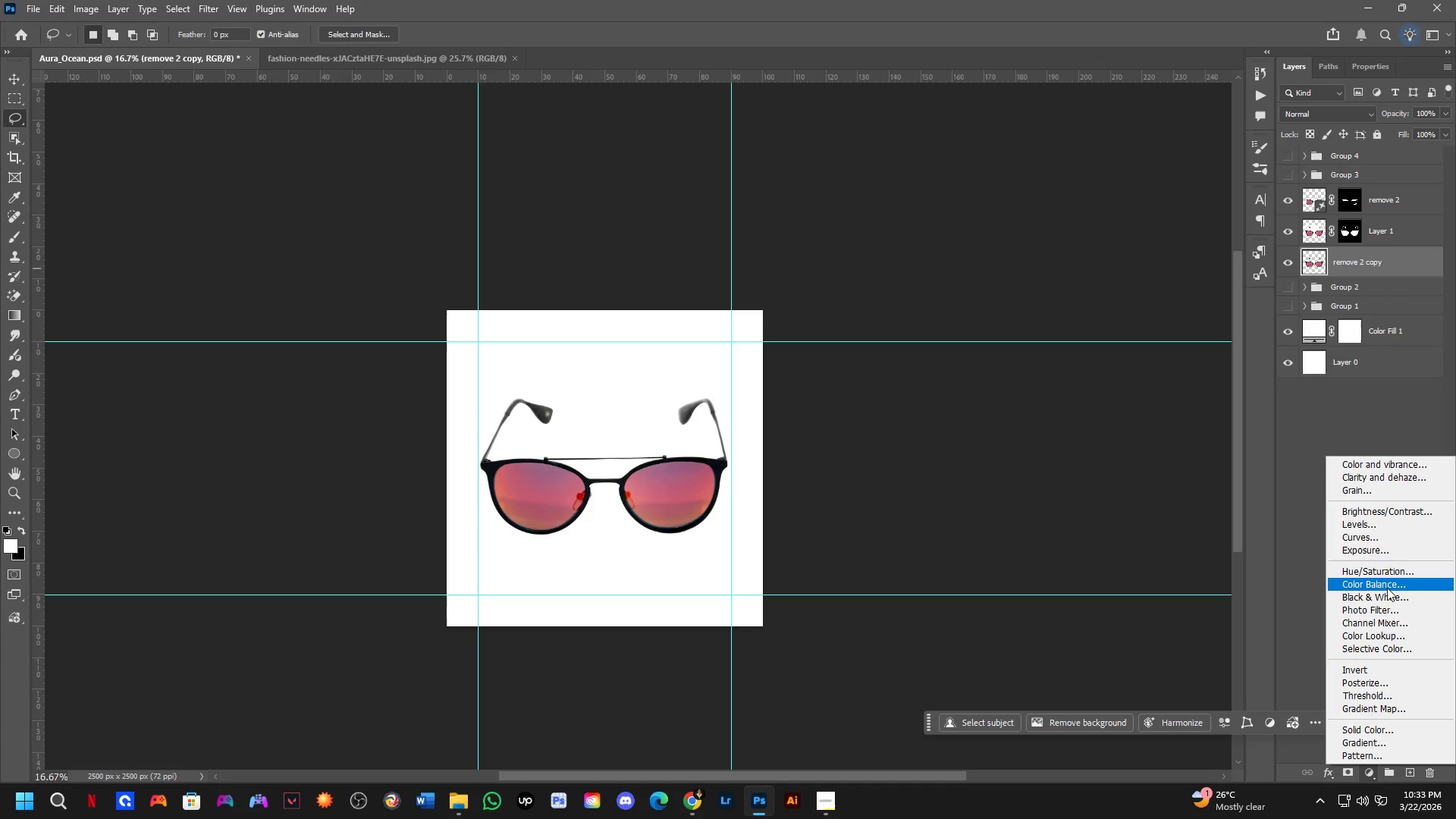 
left_click([1387, 570])
 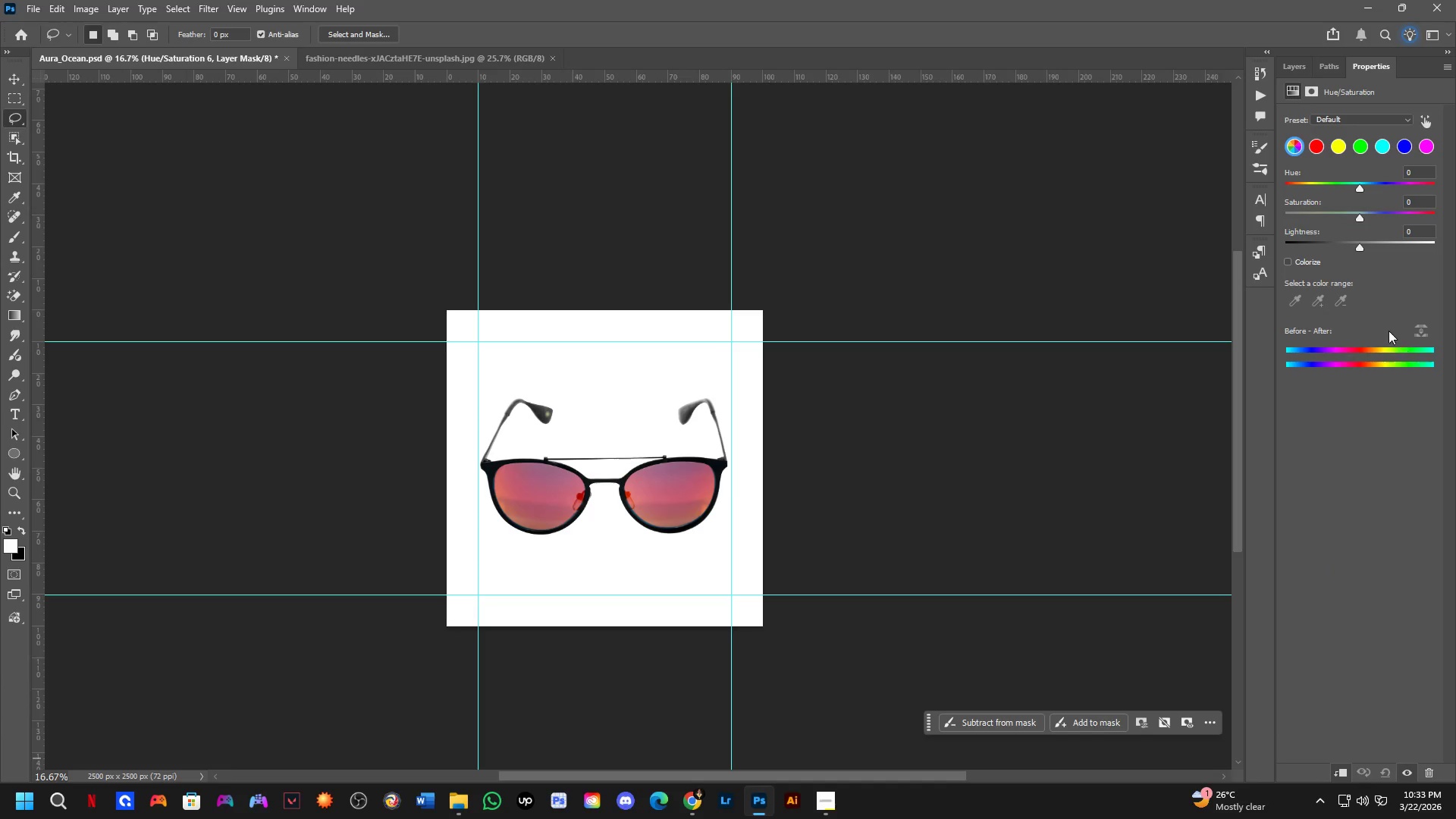 
left_click_drag(start_coordinate=[1362, 244], to_coordinate=[1229, 256])
 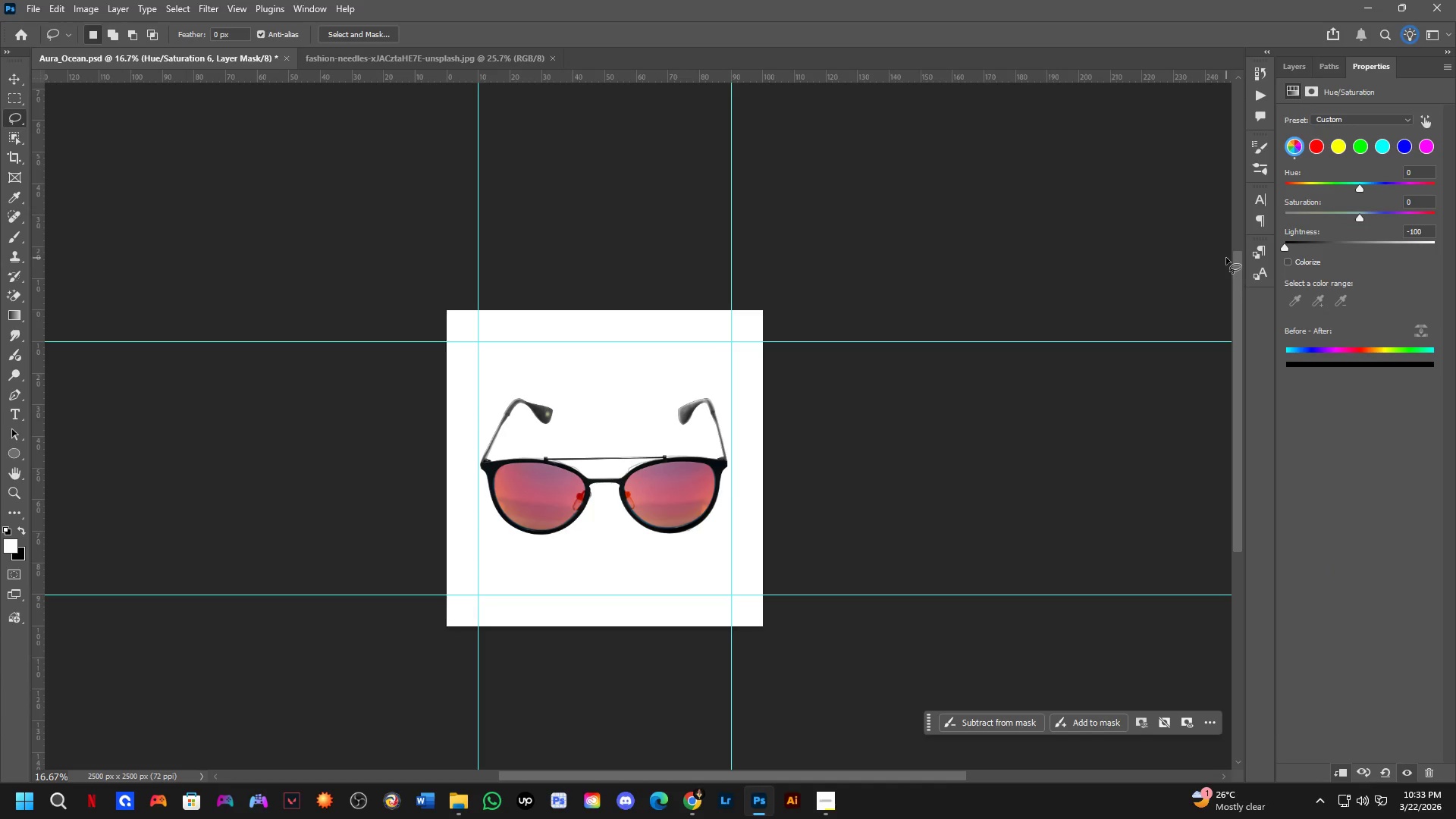 
key(NumpadEnter)
 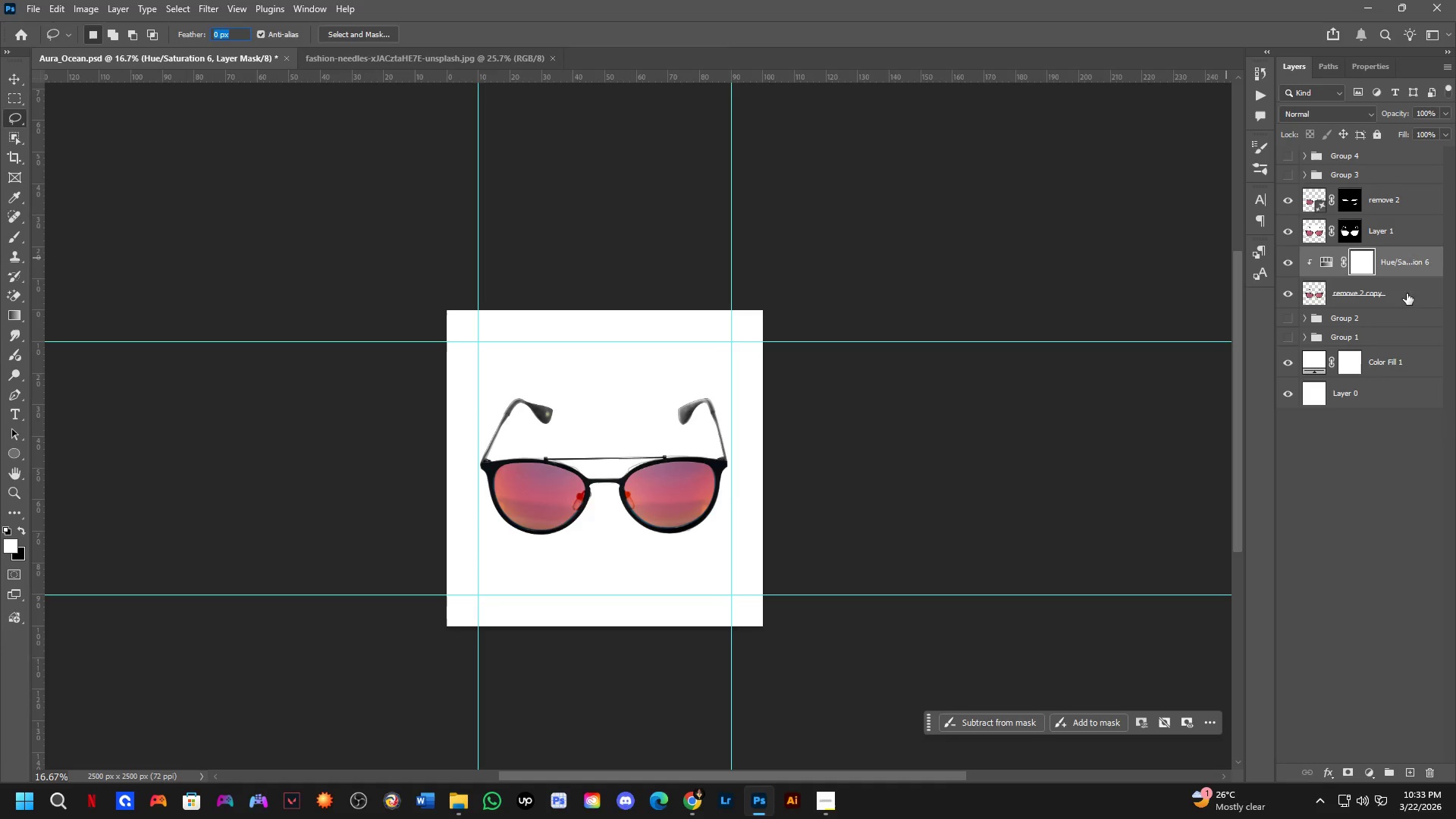 
key(Control+ControlLeft)
 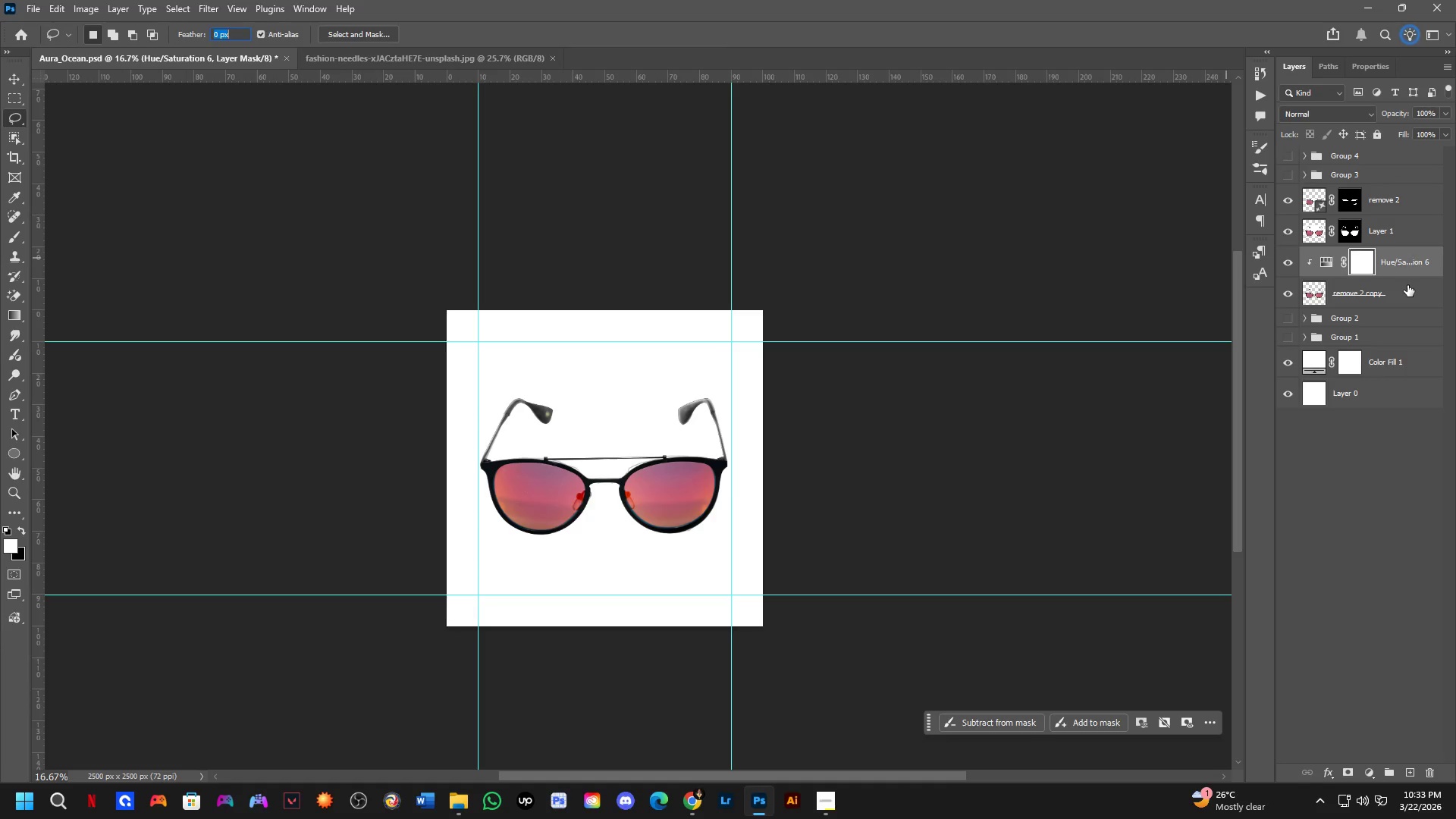 
hold_key(key=AltLeft, duration=0.41)
 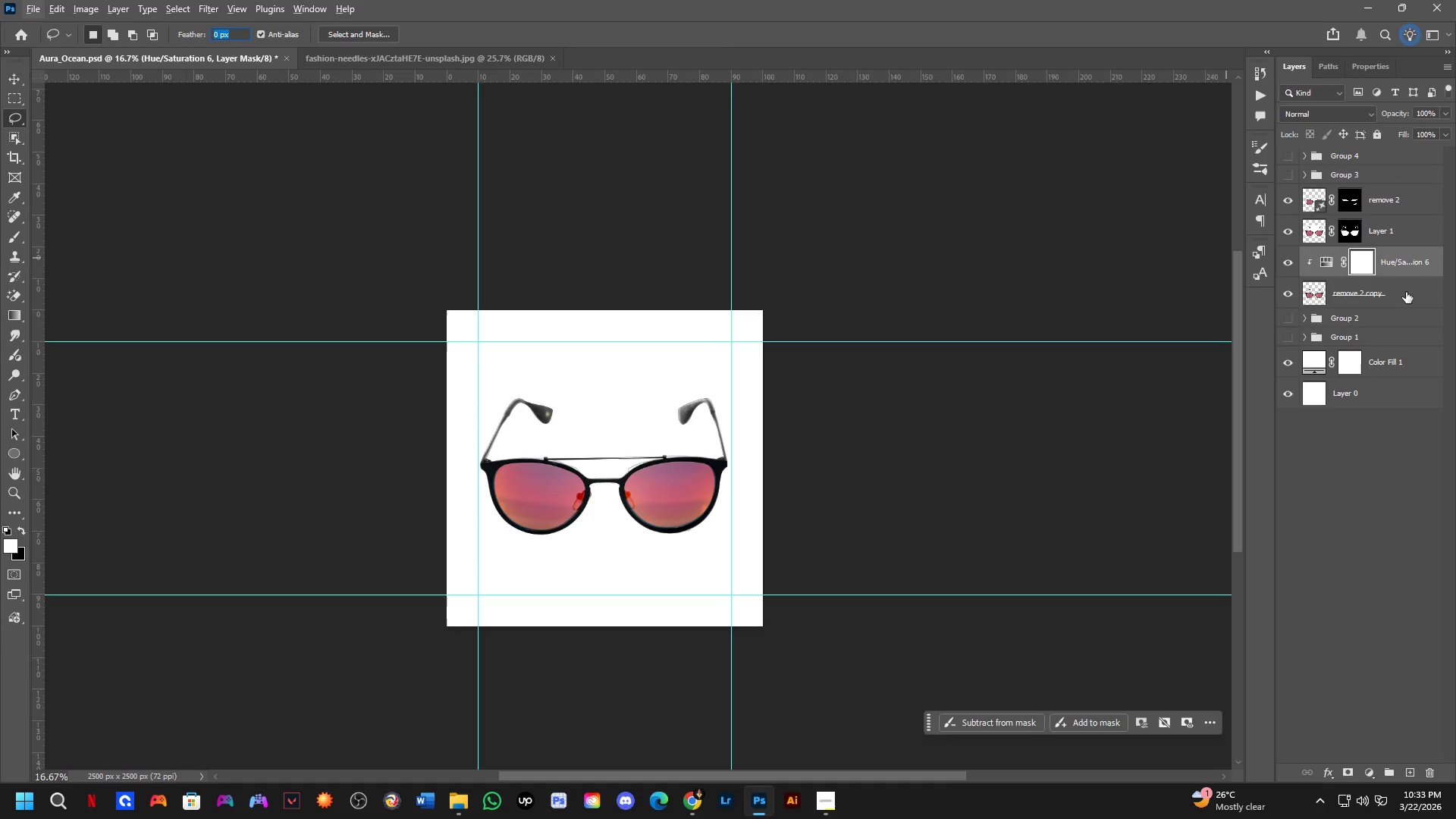 
hold_key(key=ControlLeft, duration=0.31)
left_click([1405, 292])
 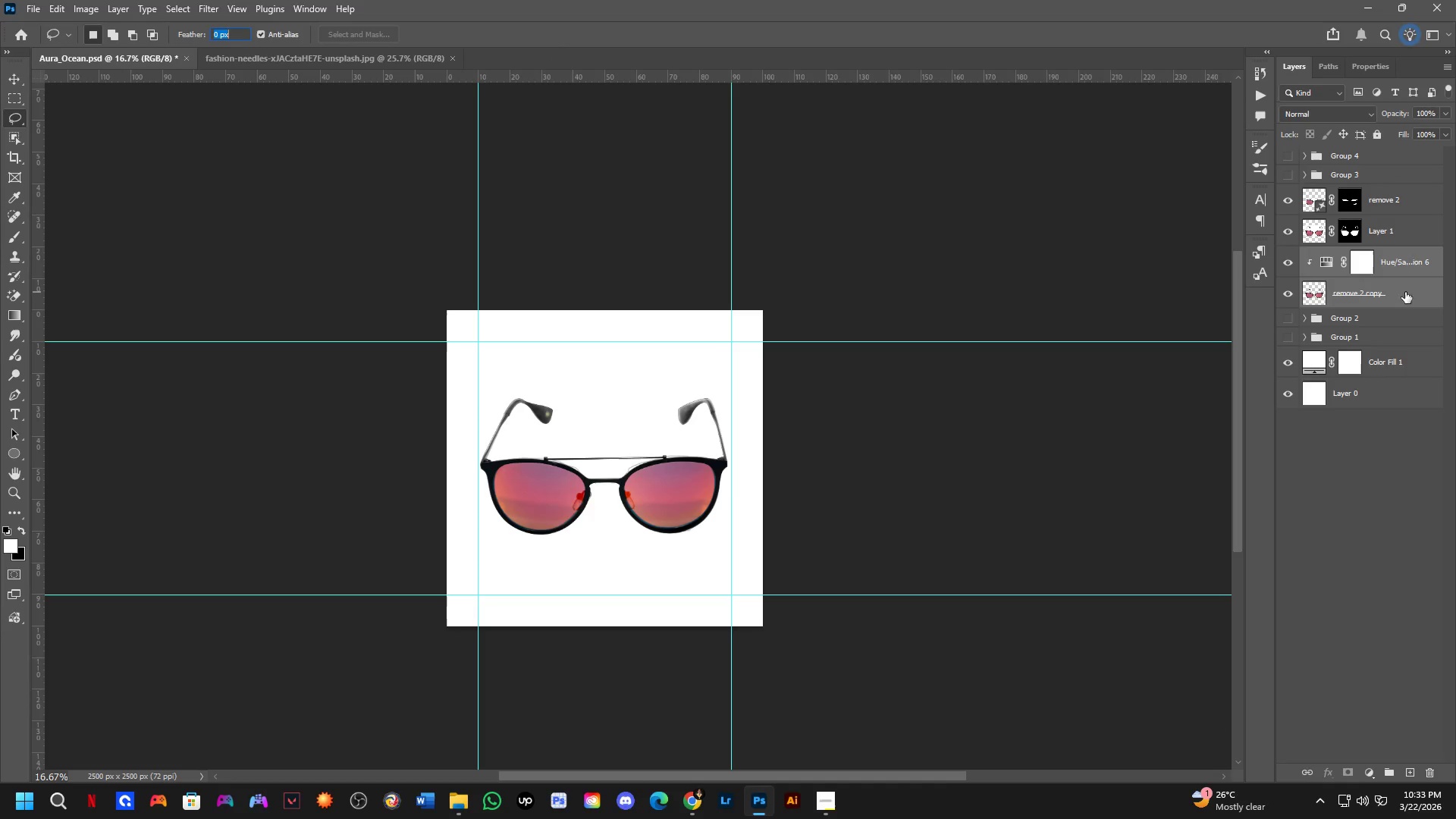 
key(Control+E)
 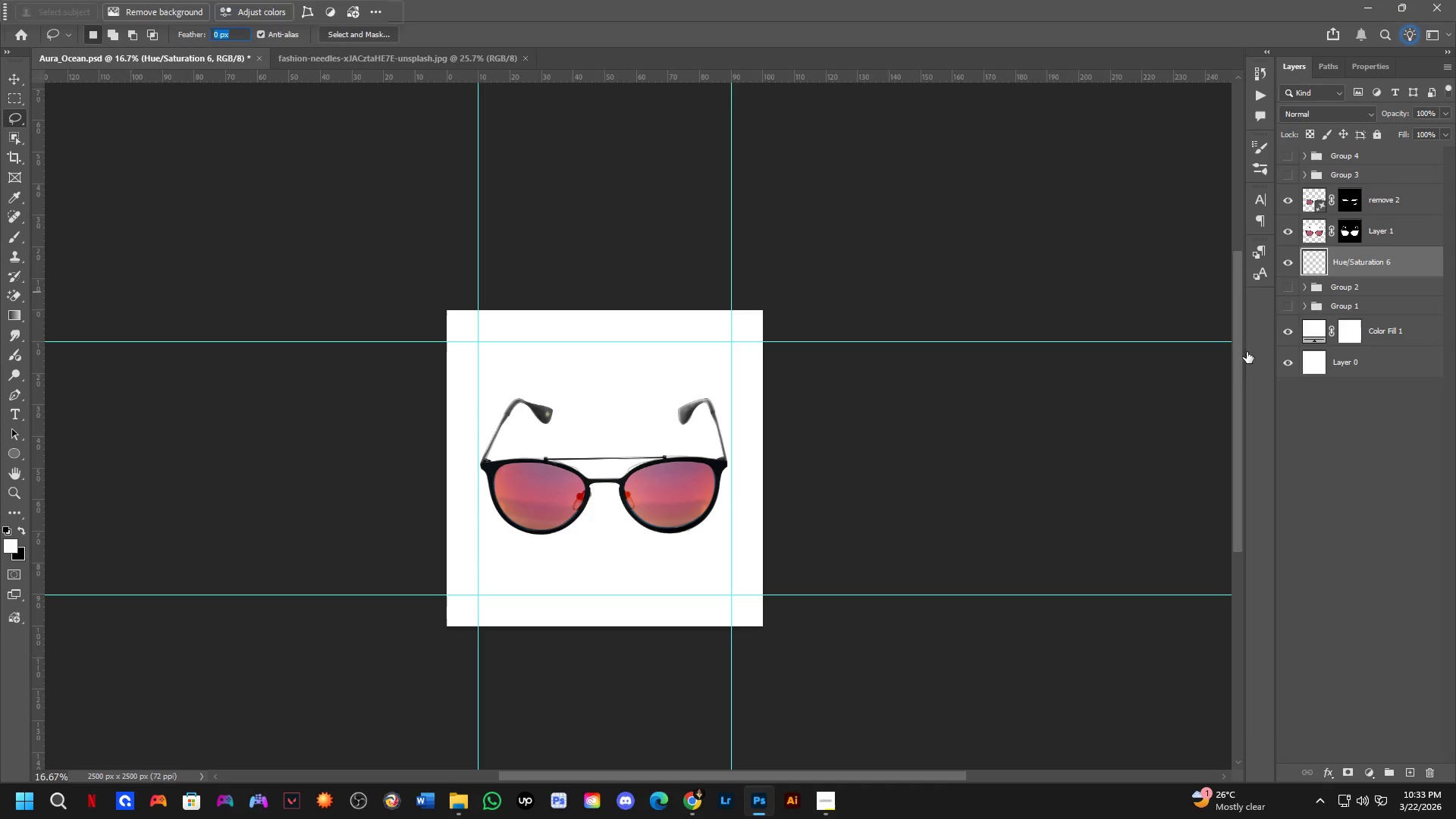 
key(Control+T)
 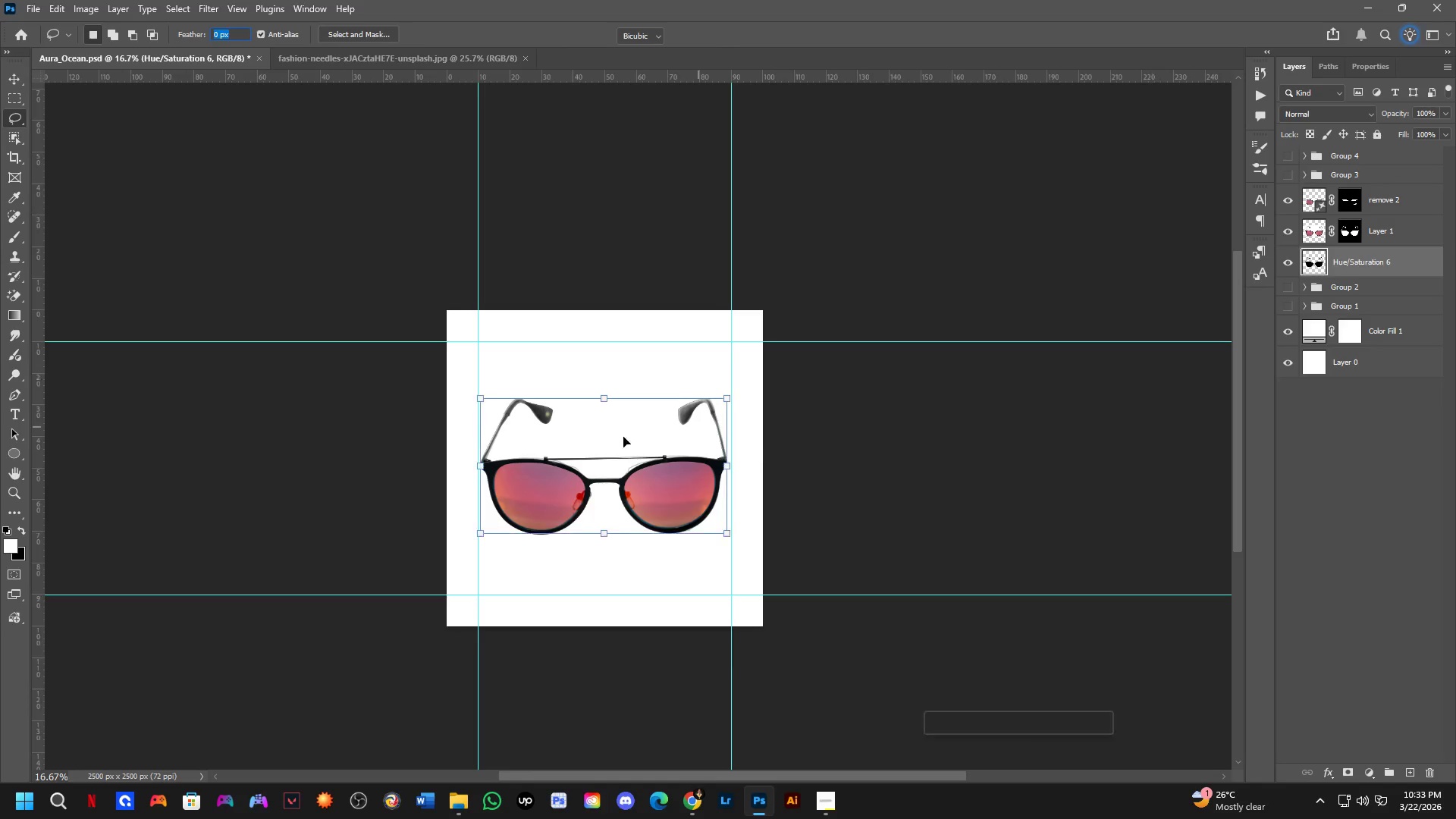 
scroll: coordinate [571, 432], scroll_direction: up, amount: 4.0
 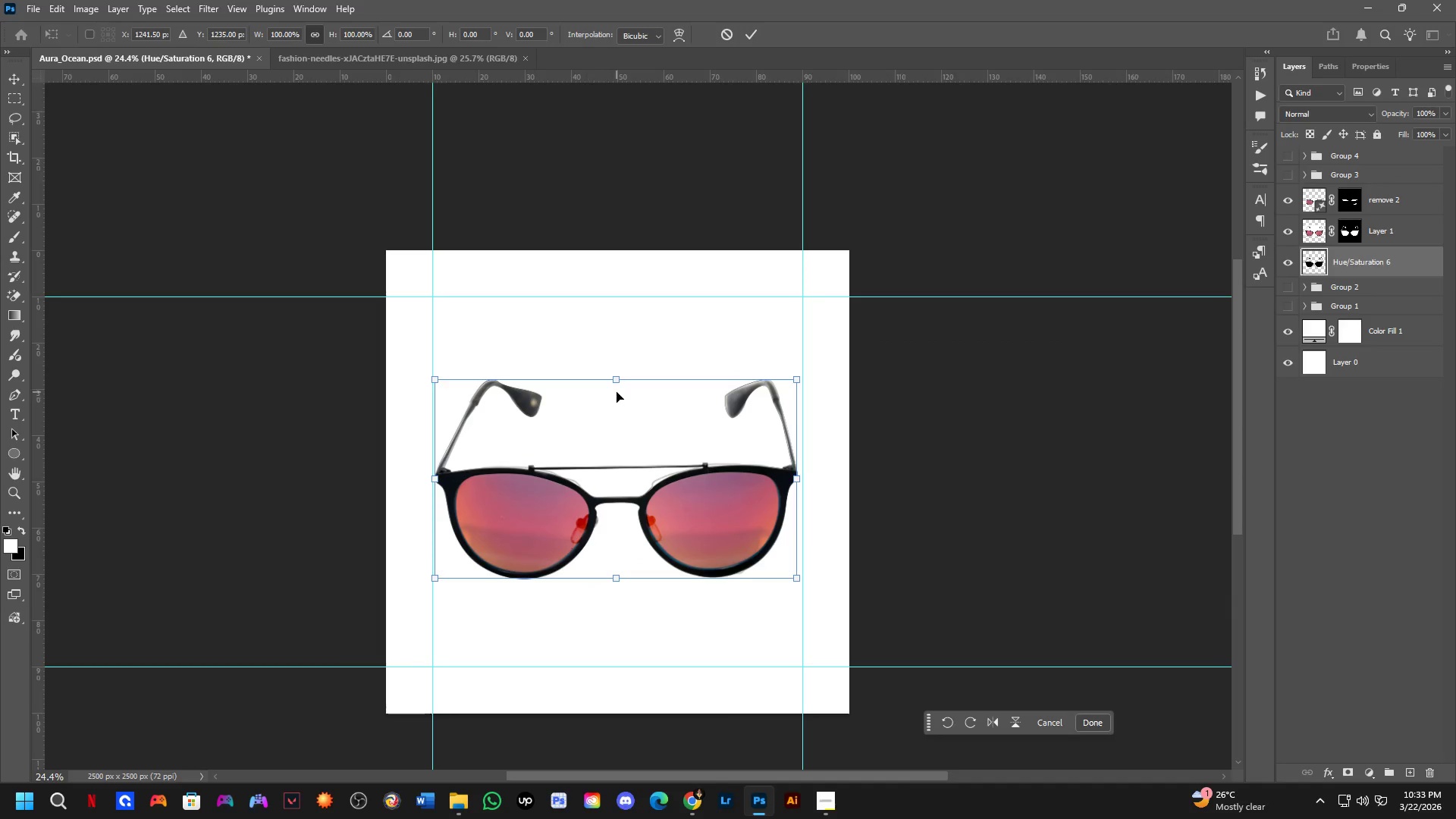 
hold_key(key=ShiftLeft, duration=1.53)
left_click_drag(start_coordinate=[617, 382], to_coordinate=[629, 535])
 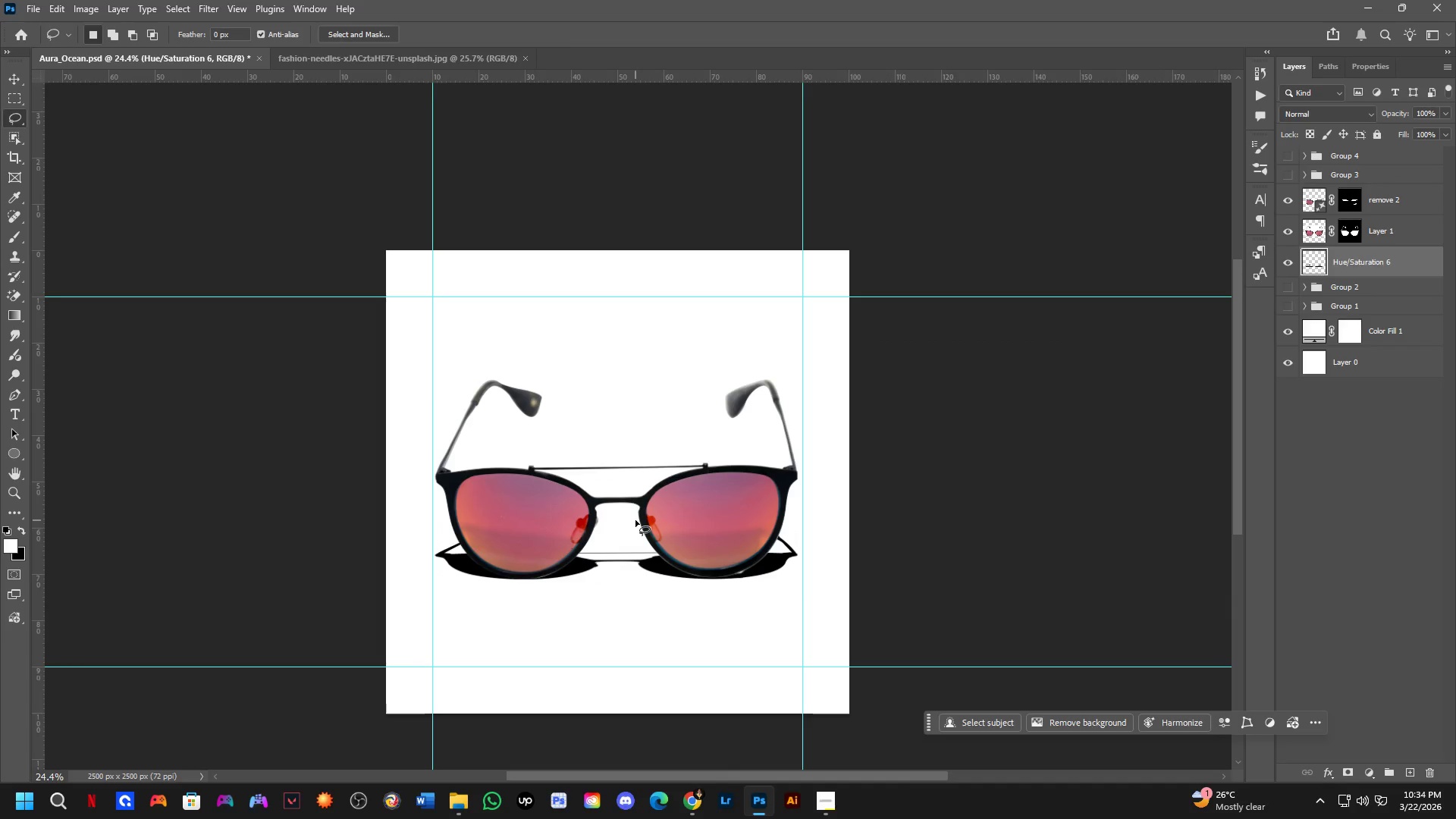 
hold_key(key=ShiftLeft, duration=1.52)
 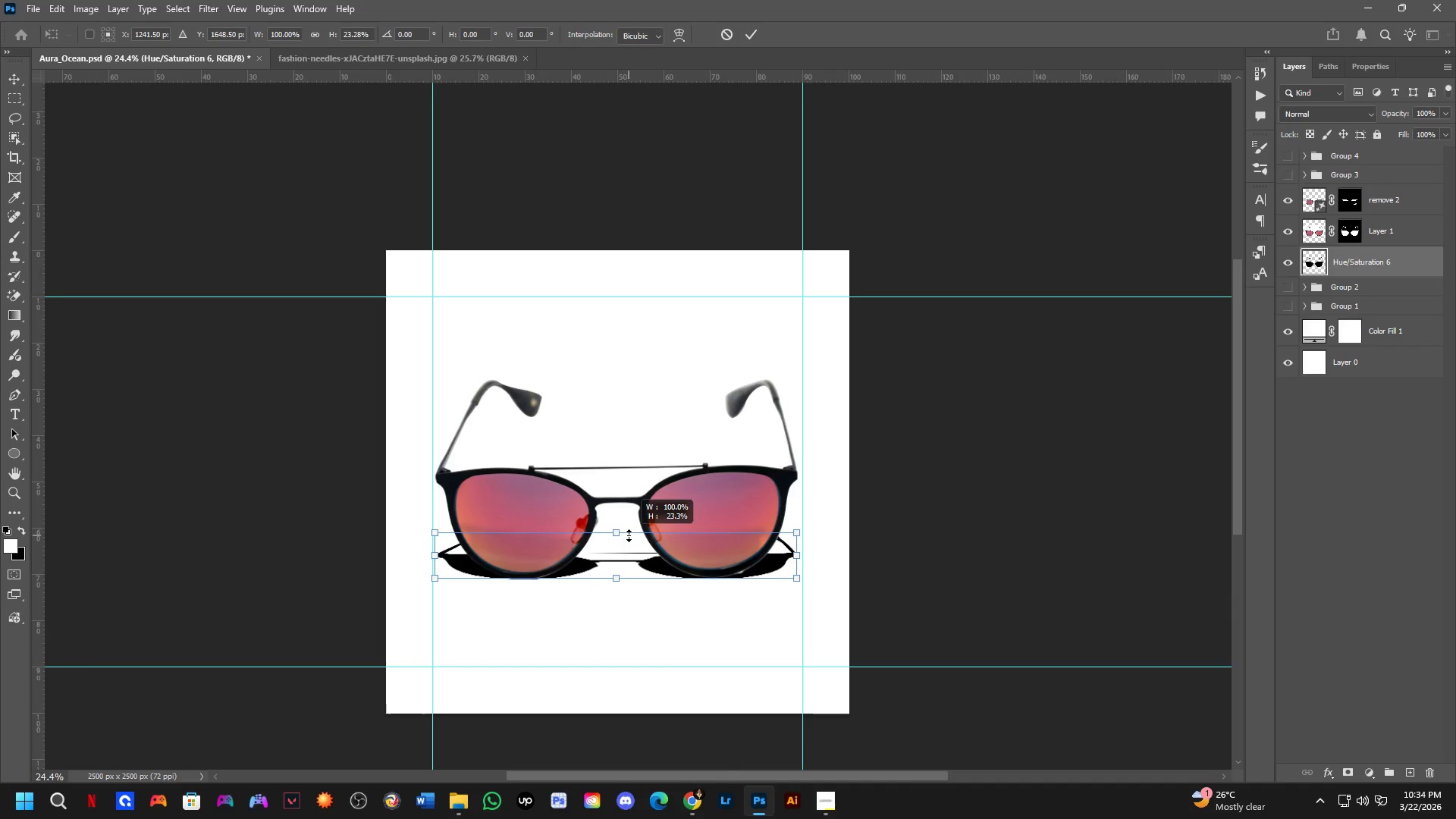 
hold_key(key=ShiftLeft, duration=1.52)
 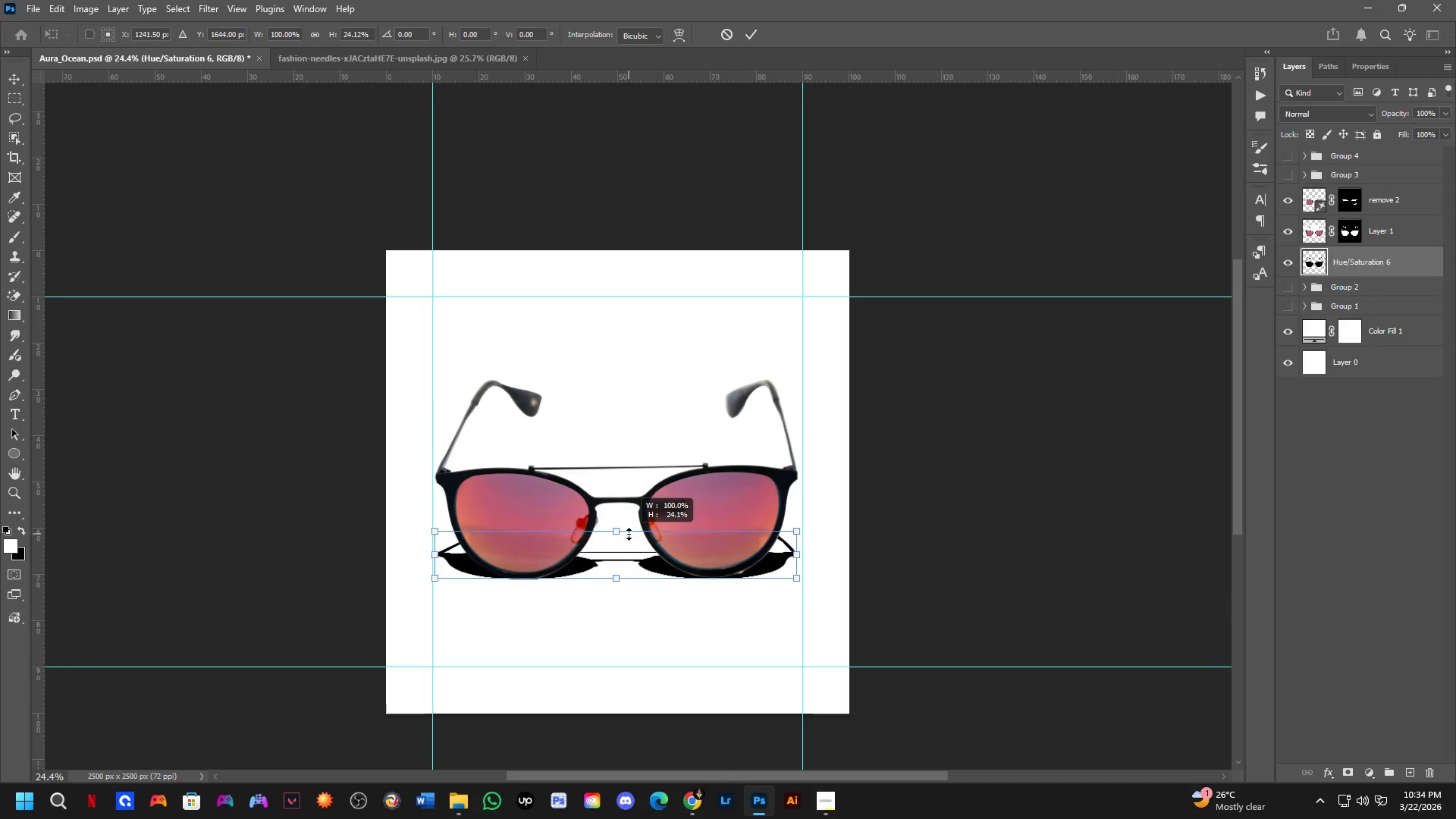 
hold_key(key=ShiftLeft, duration=0.7)
 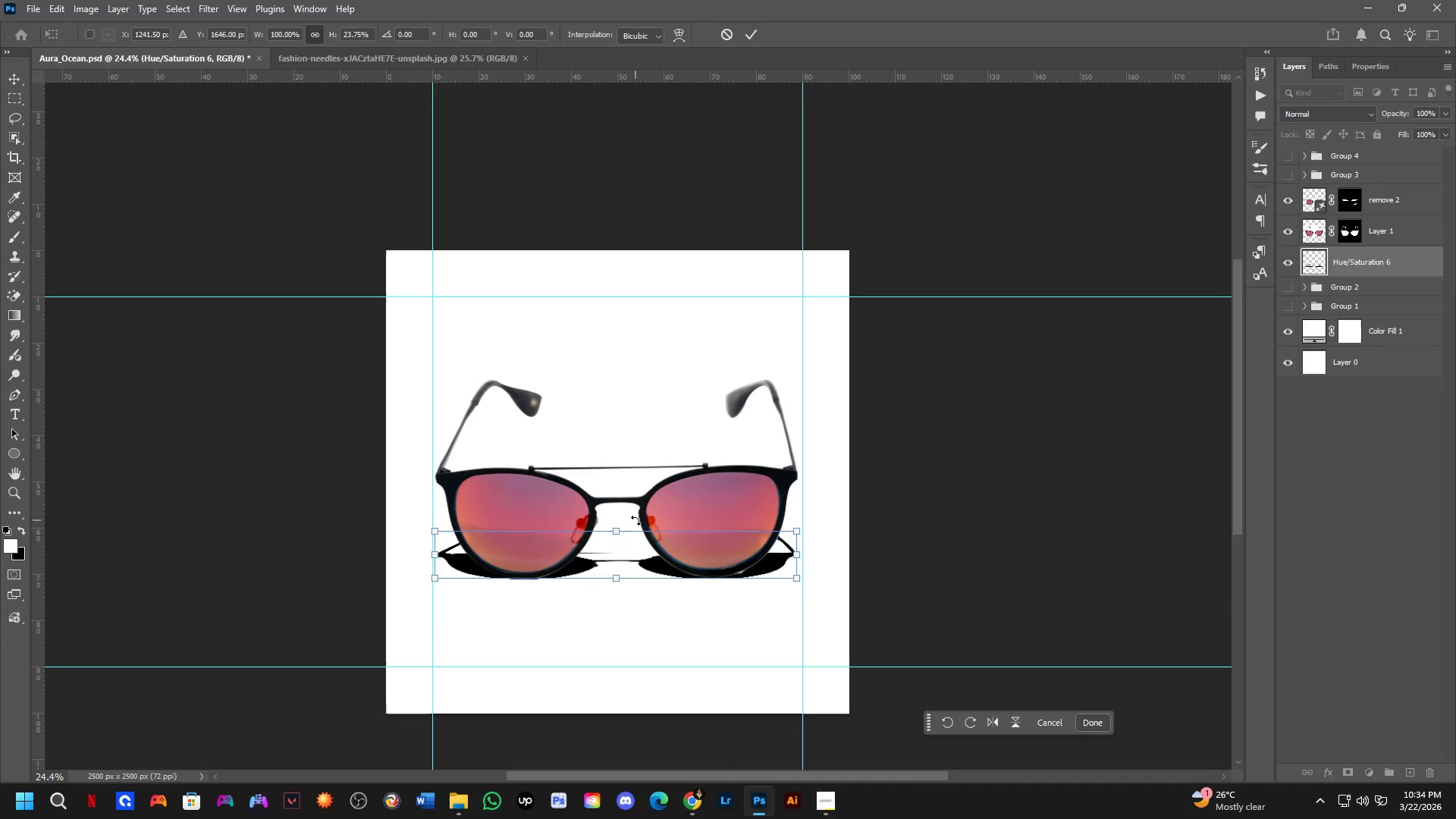 
key(NumpadEnter)
 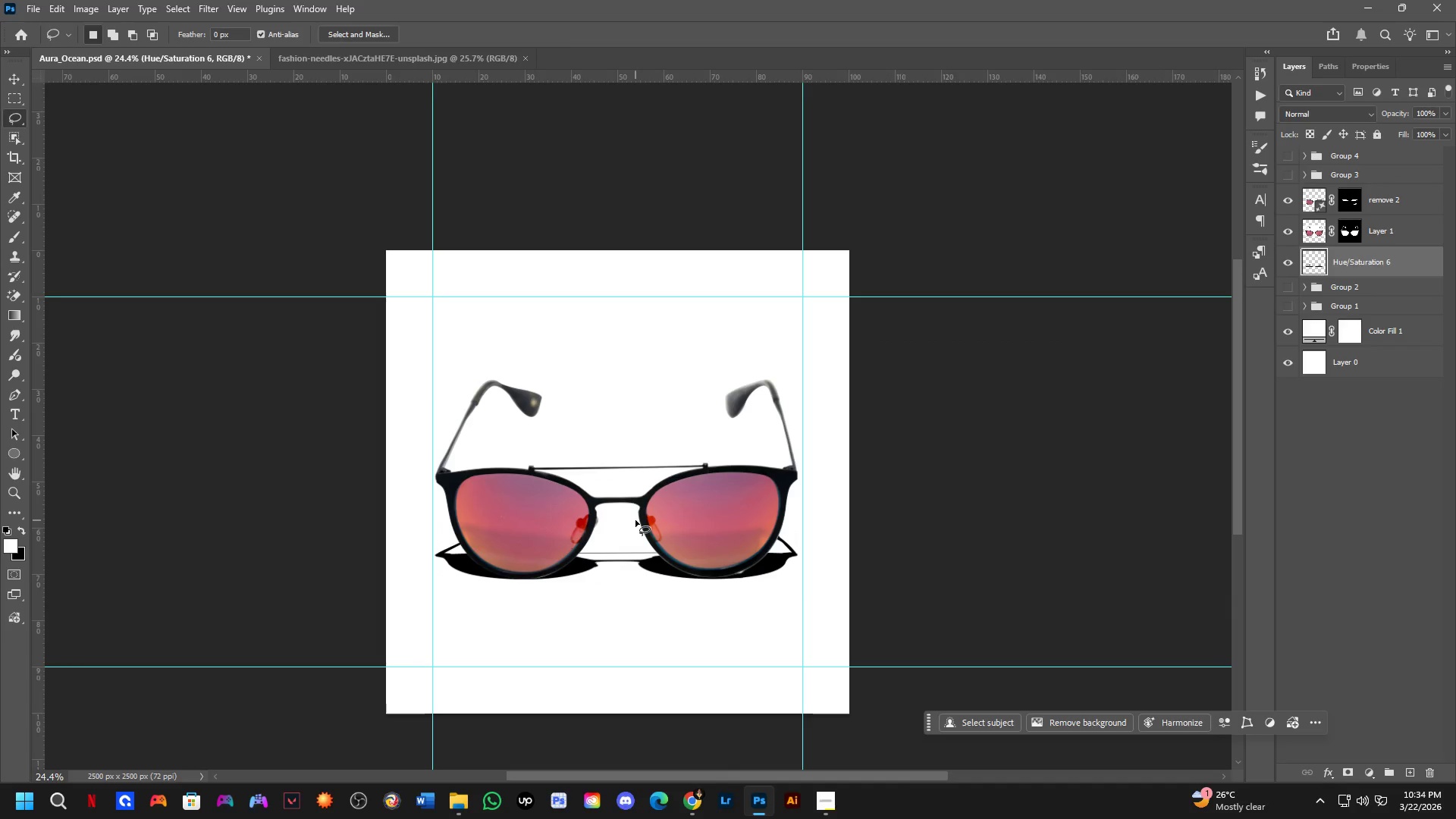 
hold_key(key=AltLeft, duration=0.45)
 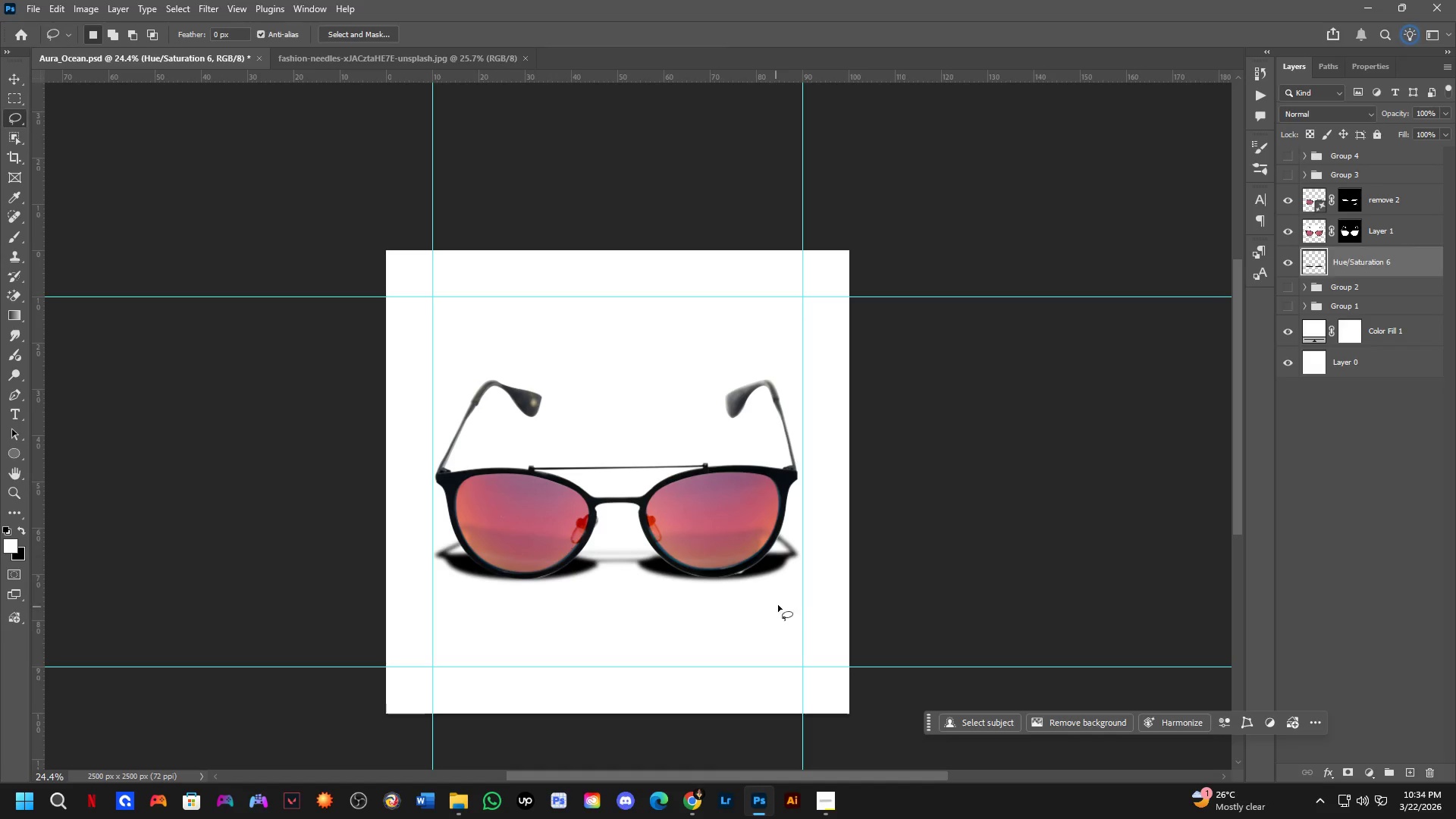 
hold_key(key=ControlLeft, duration=0.36)
 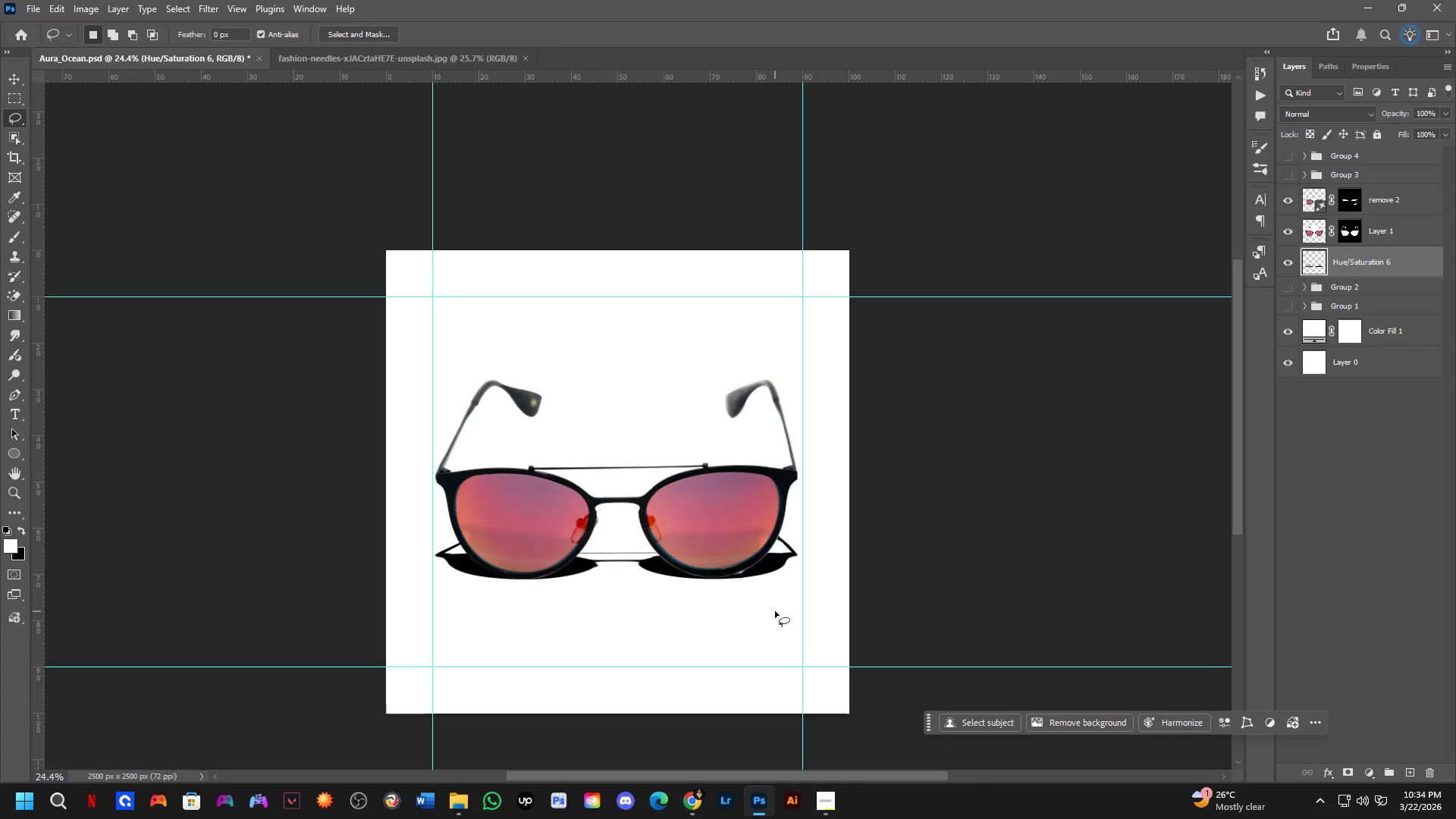 
key(Control+ControlLeft)
 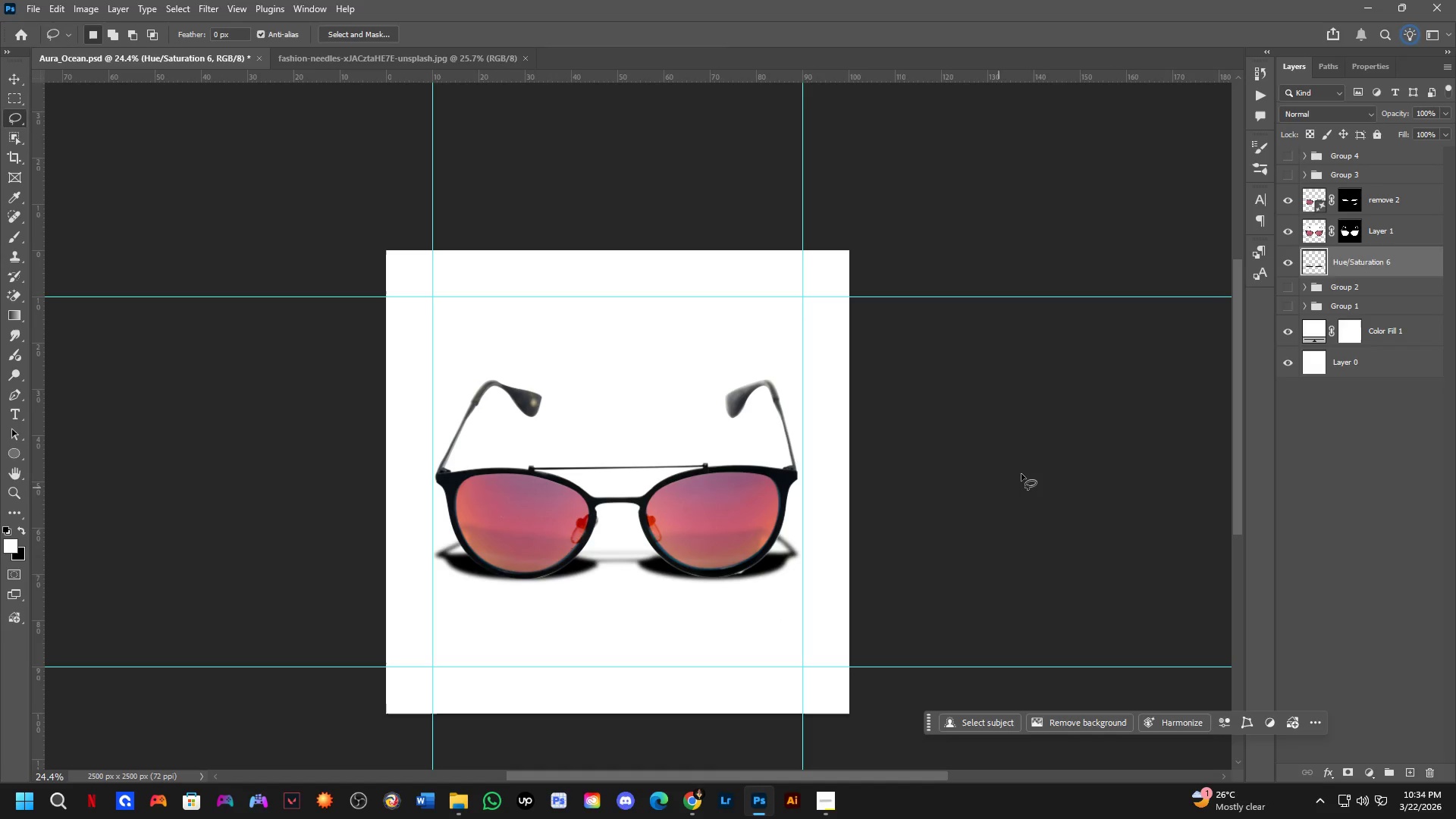 
key(Alt+Control+AltLeft)
 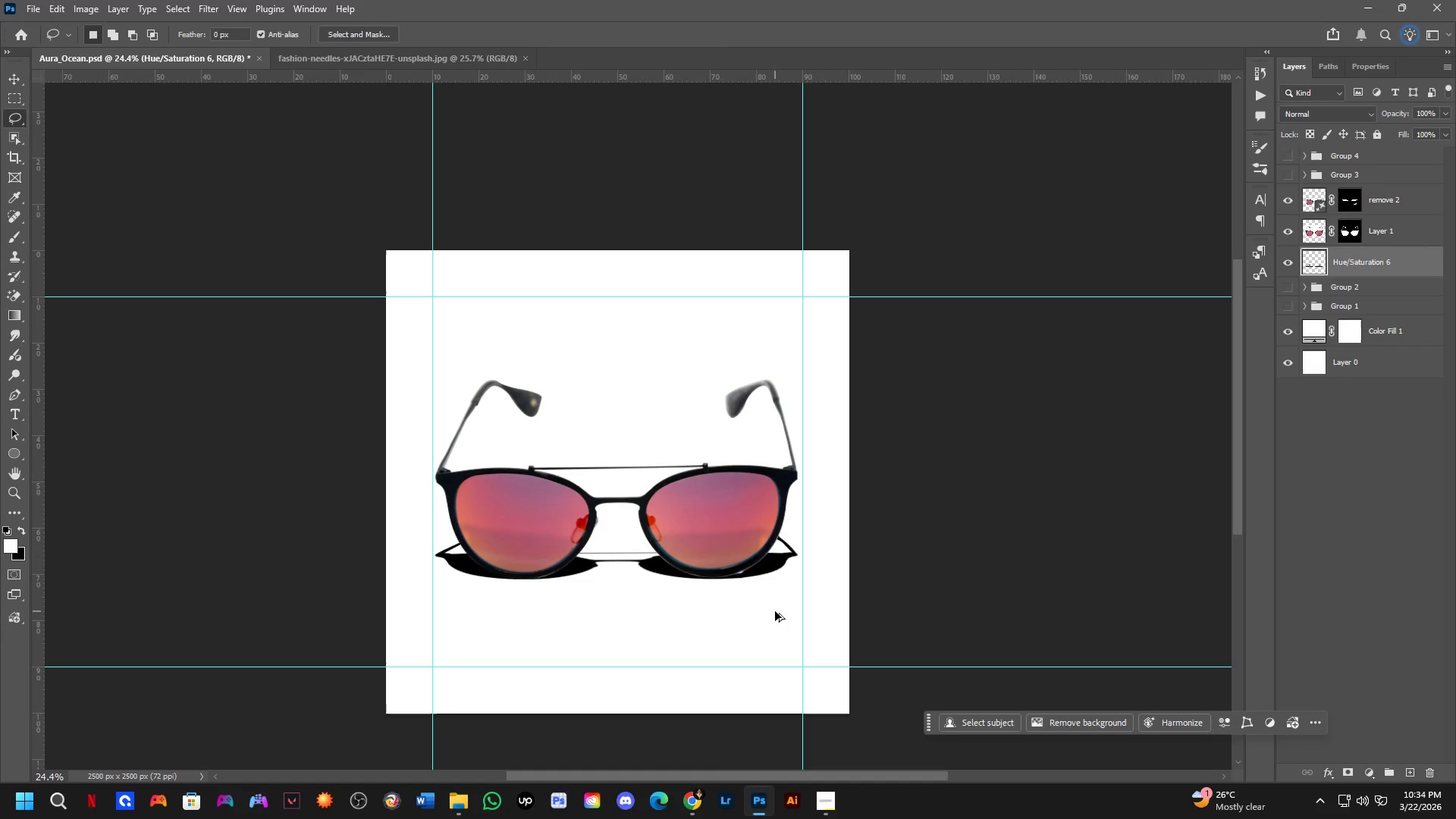 
key(Alt+Control+F)
 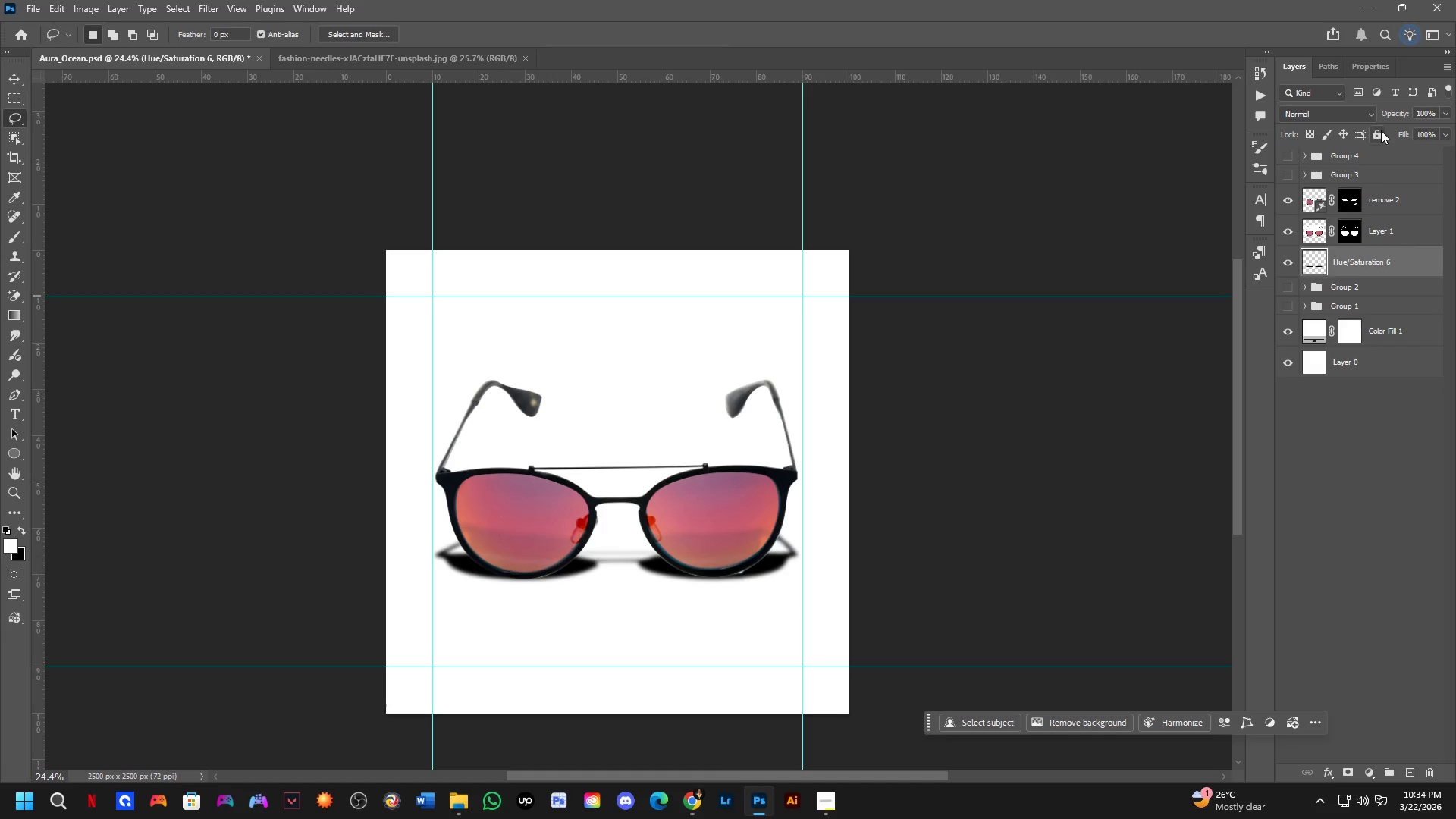 
left_click_drag(start_coordinate=[1401, 114], to_coordinate=[1360, 124])
 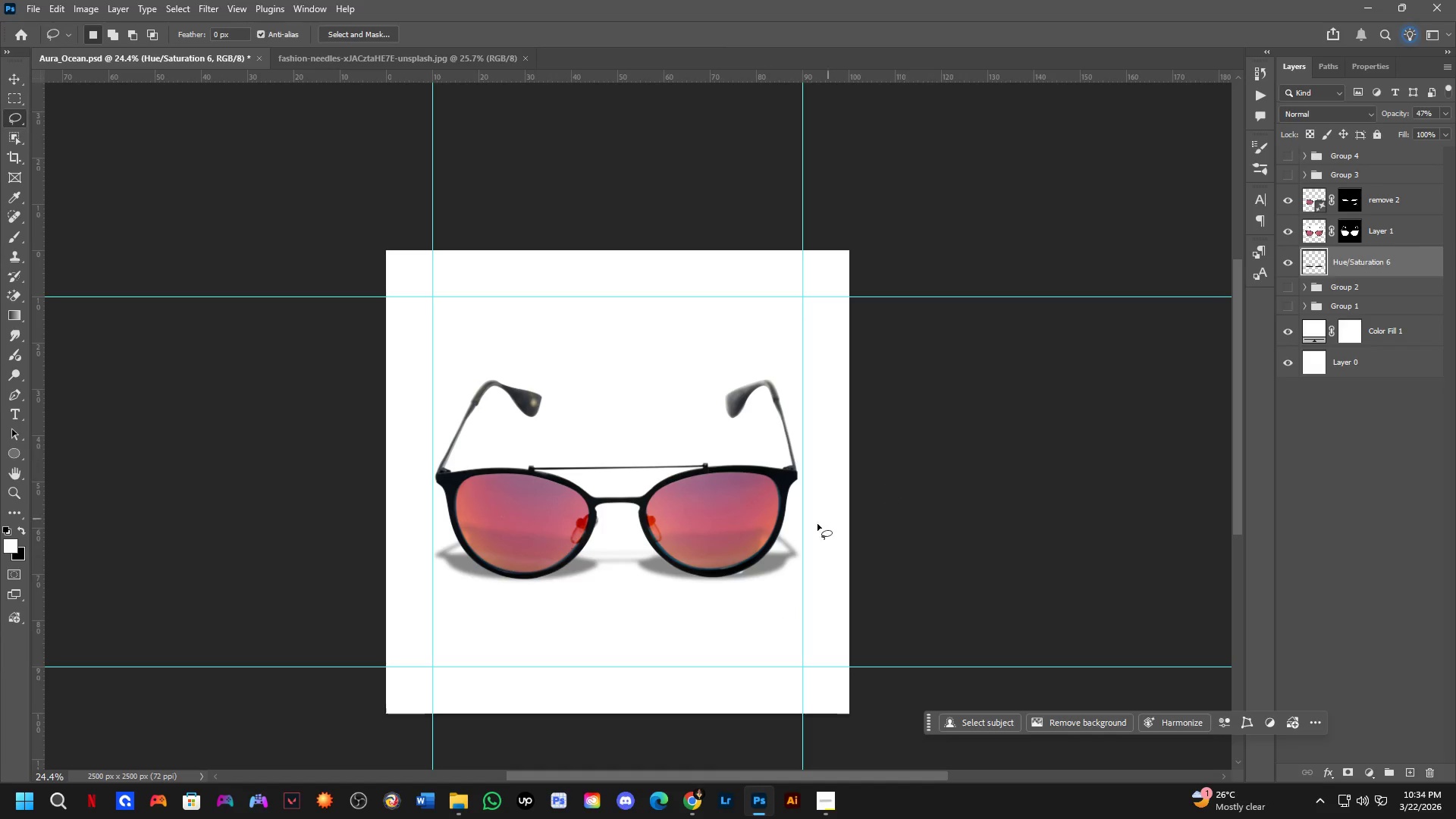 
key(Shift+ShiftLeft)
 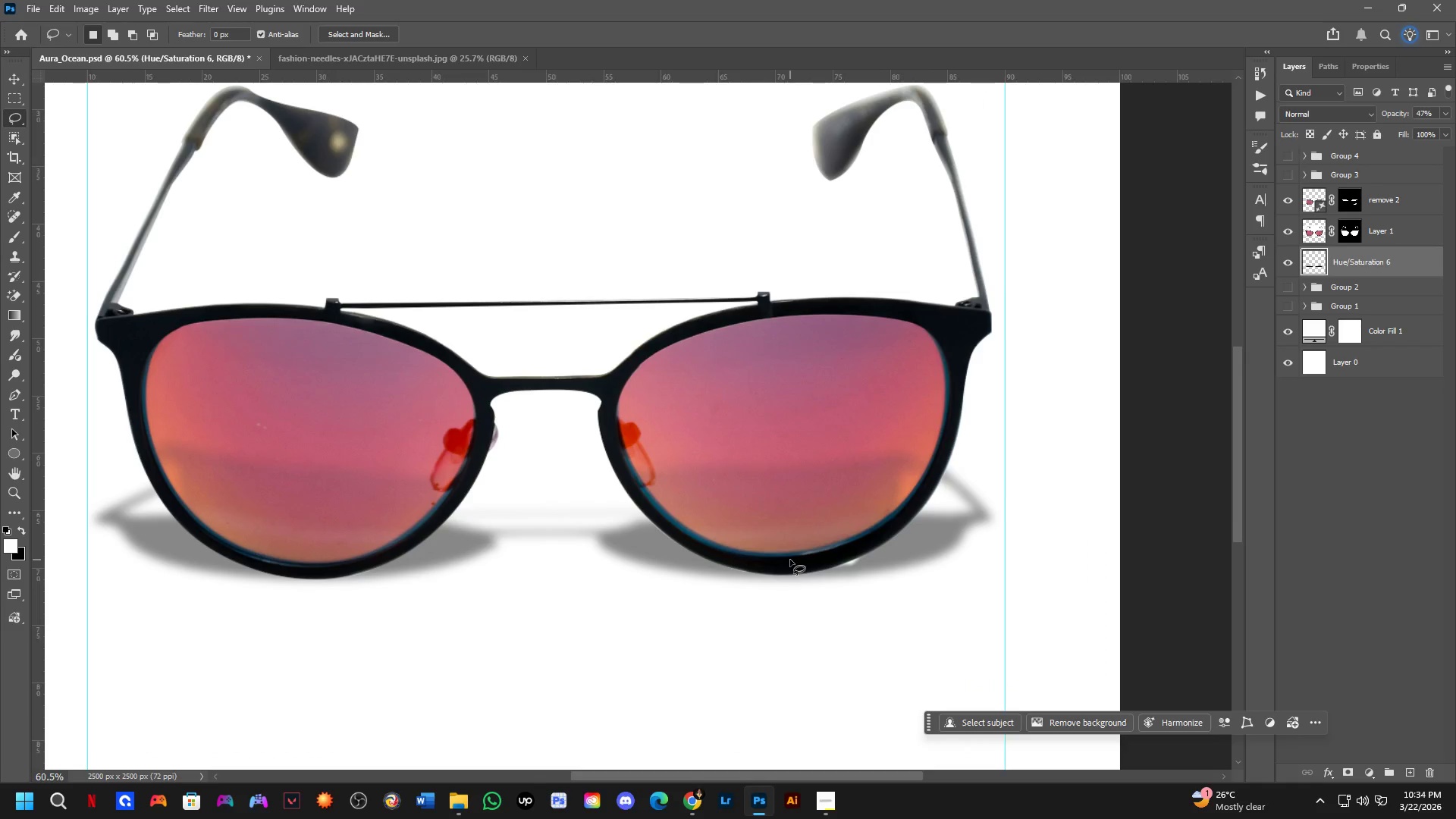 
scroll: coordinate [789, 560], scroll_direction: up, amount: 7.0
 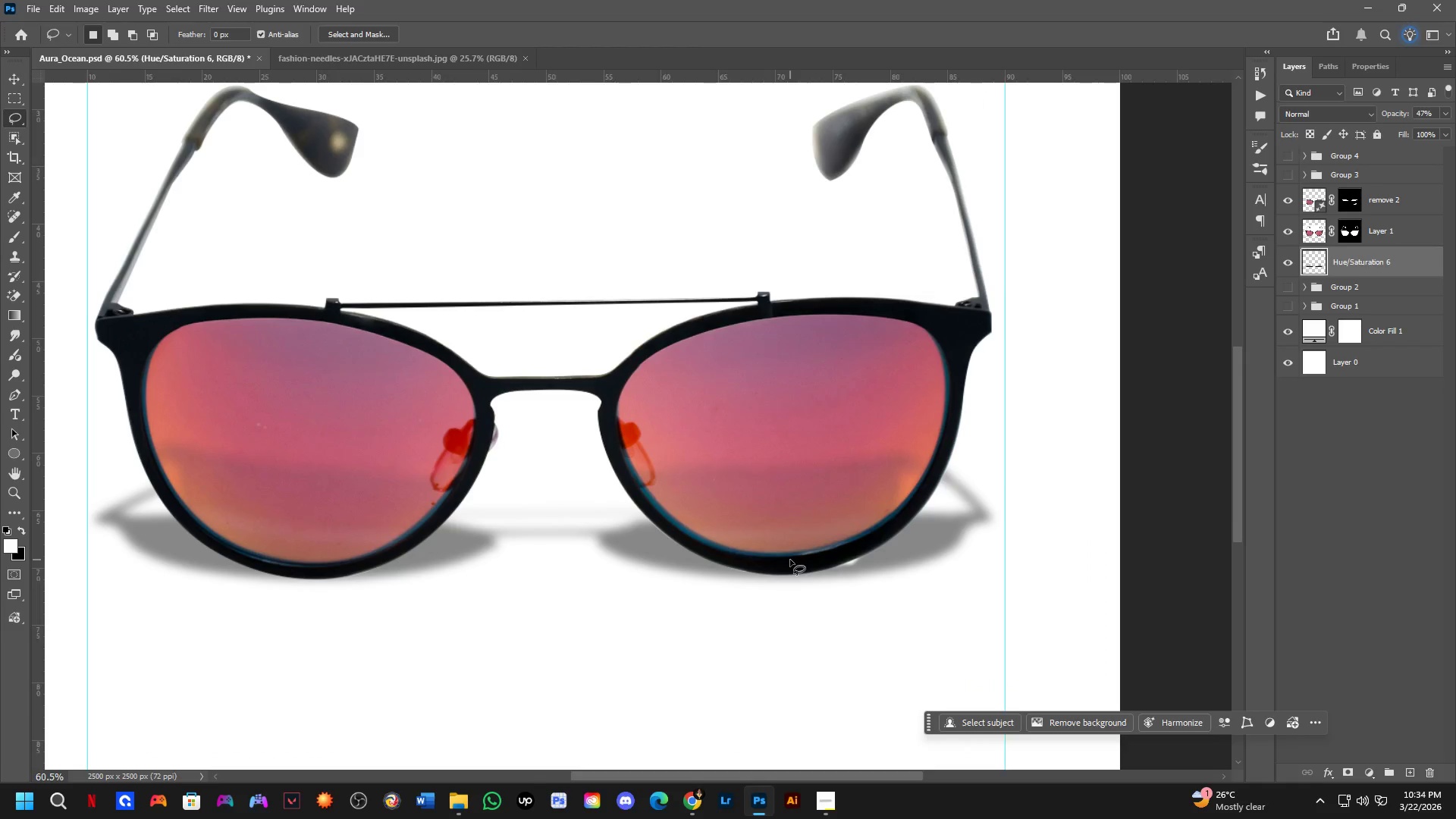 
scroll: coordinate [612, 479], scroll_direction: down, amount: 9.0
 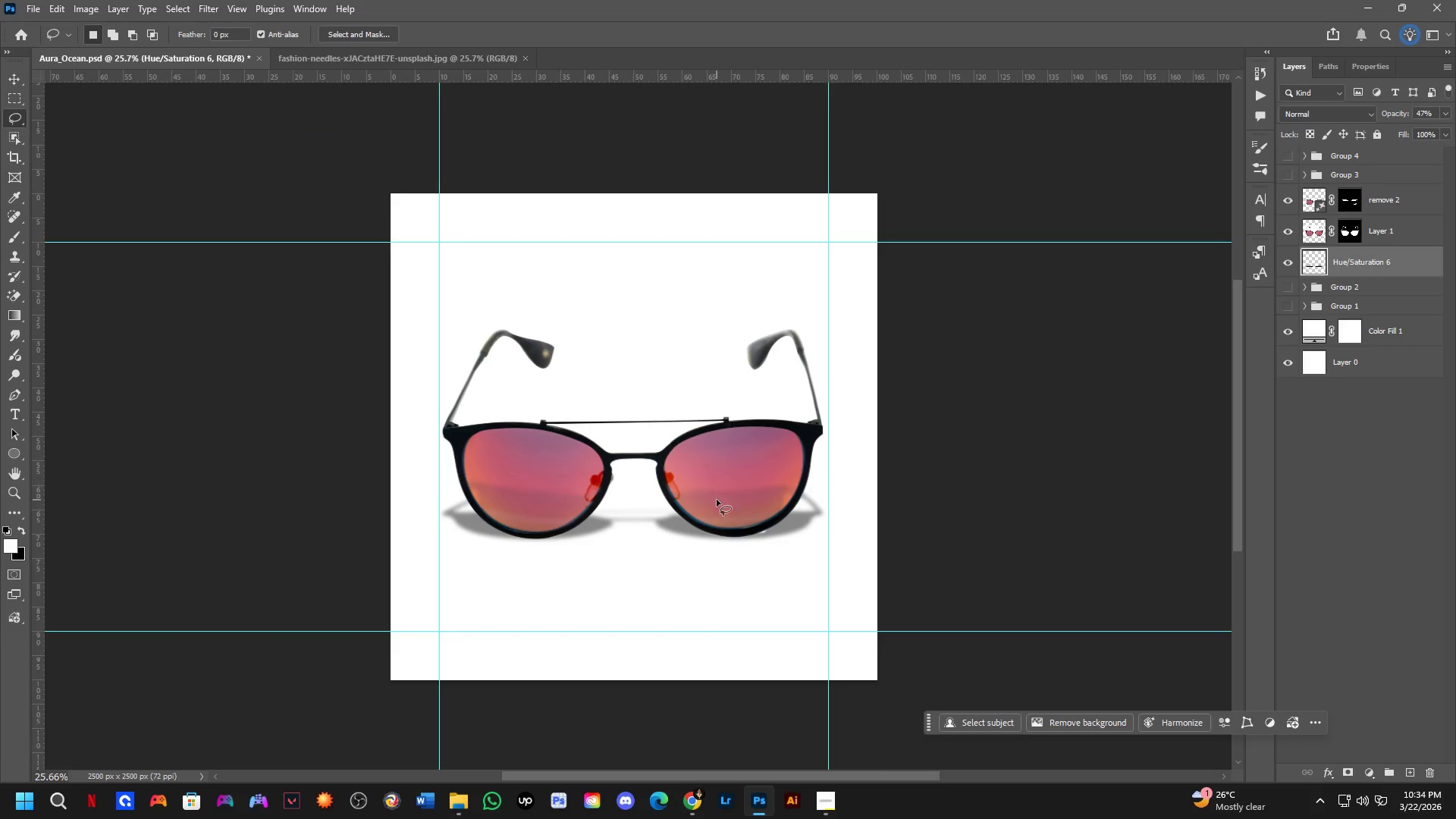 
hold_key(key=ControlLeft, duration=1.53)
left_click_drag(start_coordinate=[660, 526], to_coordinate=[665, 398])
 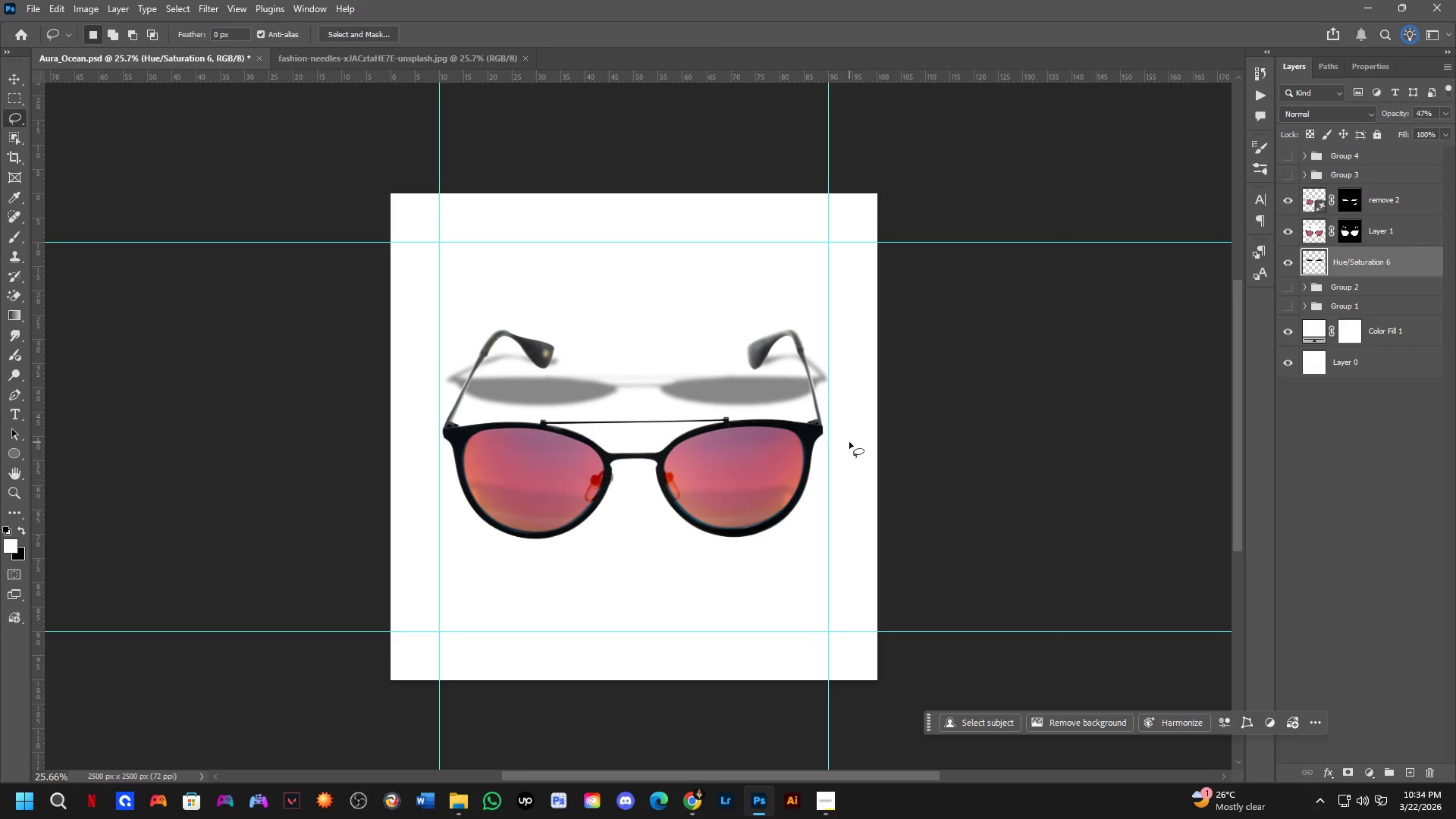 
hold_key(key=ControlLeft, duration=1.51)
 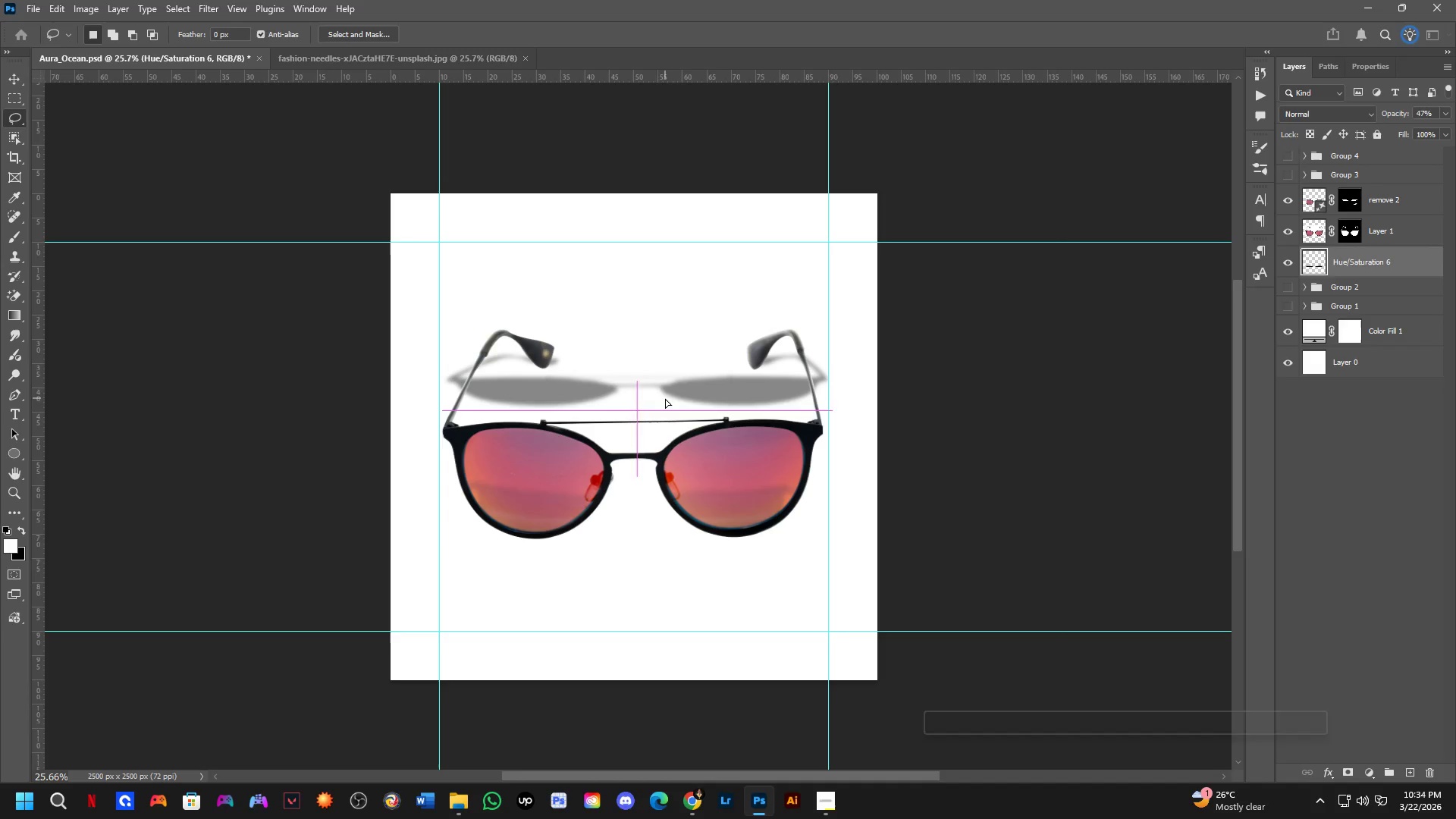 
hold_key(key=ControlLeft, duration=0.55)
 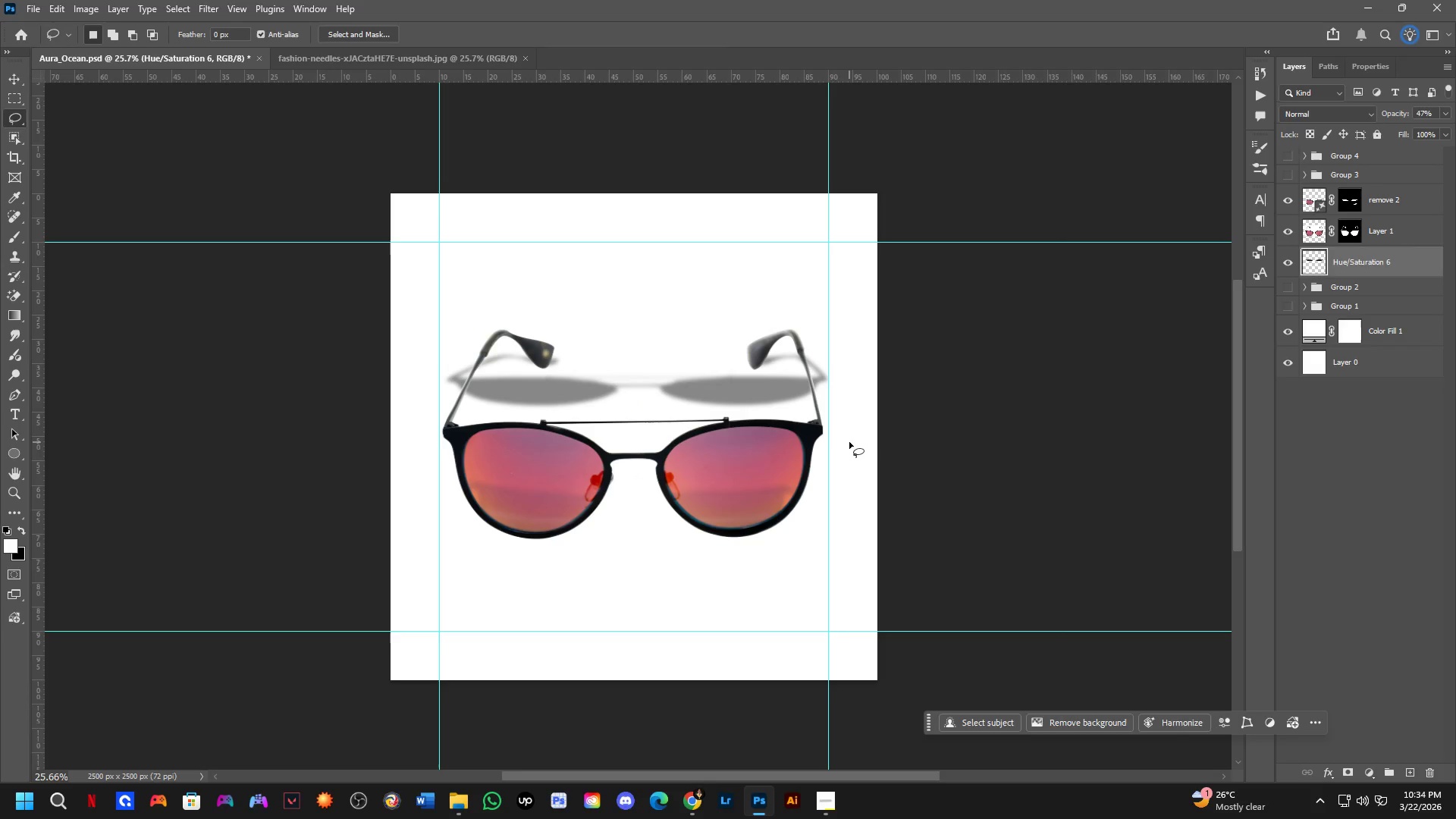 
key(Backspace)
 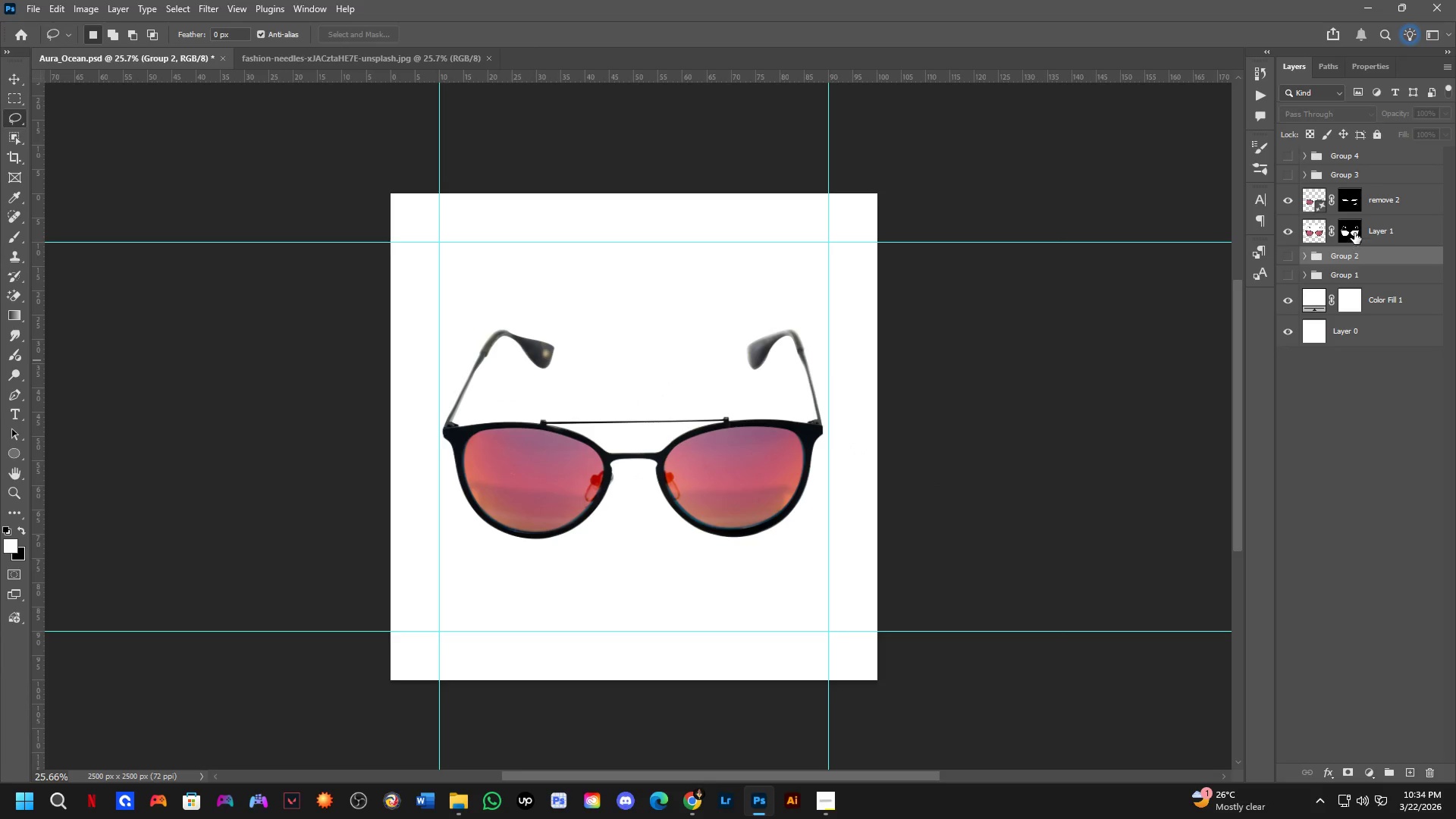 
left_click([1355, 231])
 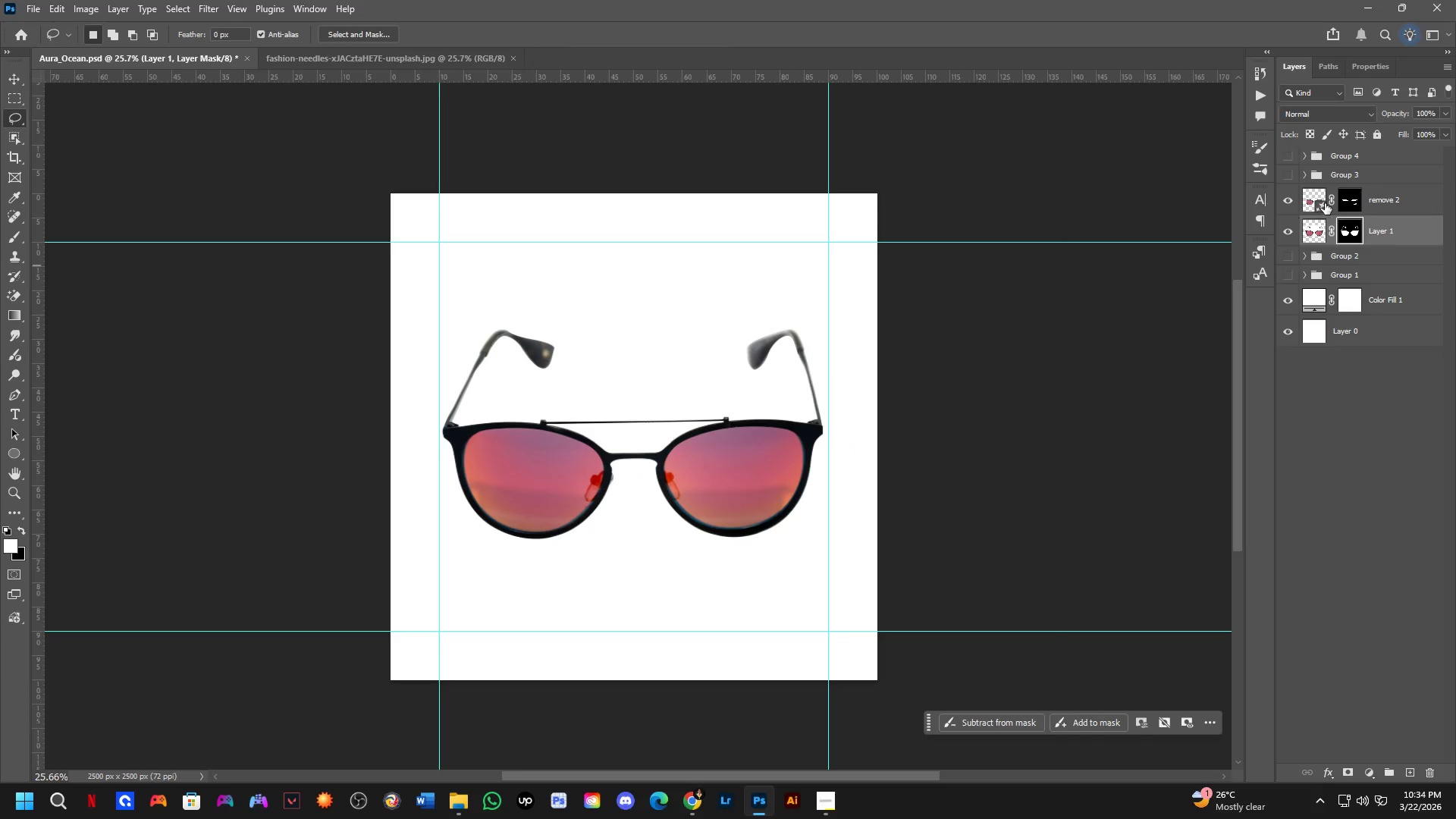 
left_click([1345, 201])
 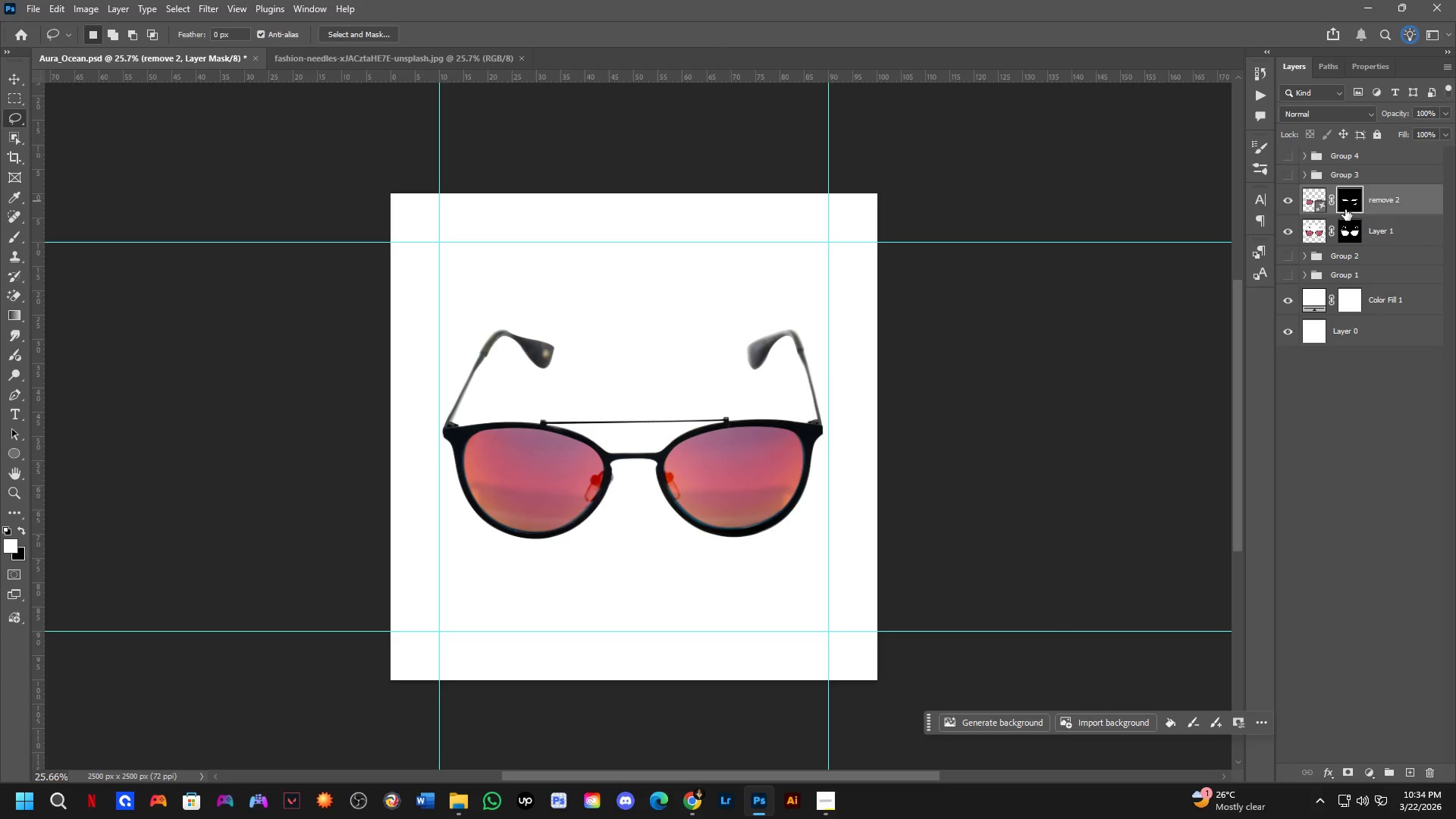 
key(B)
 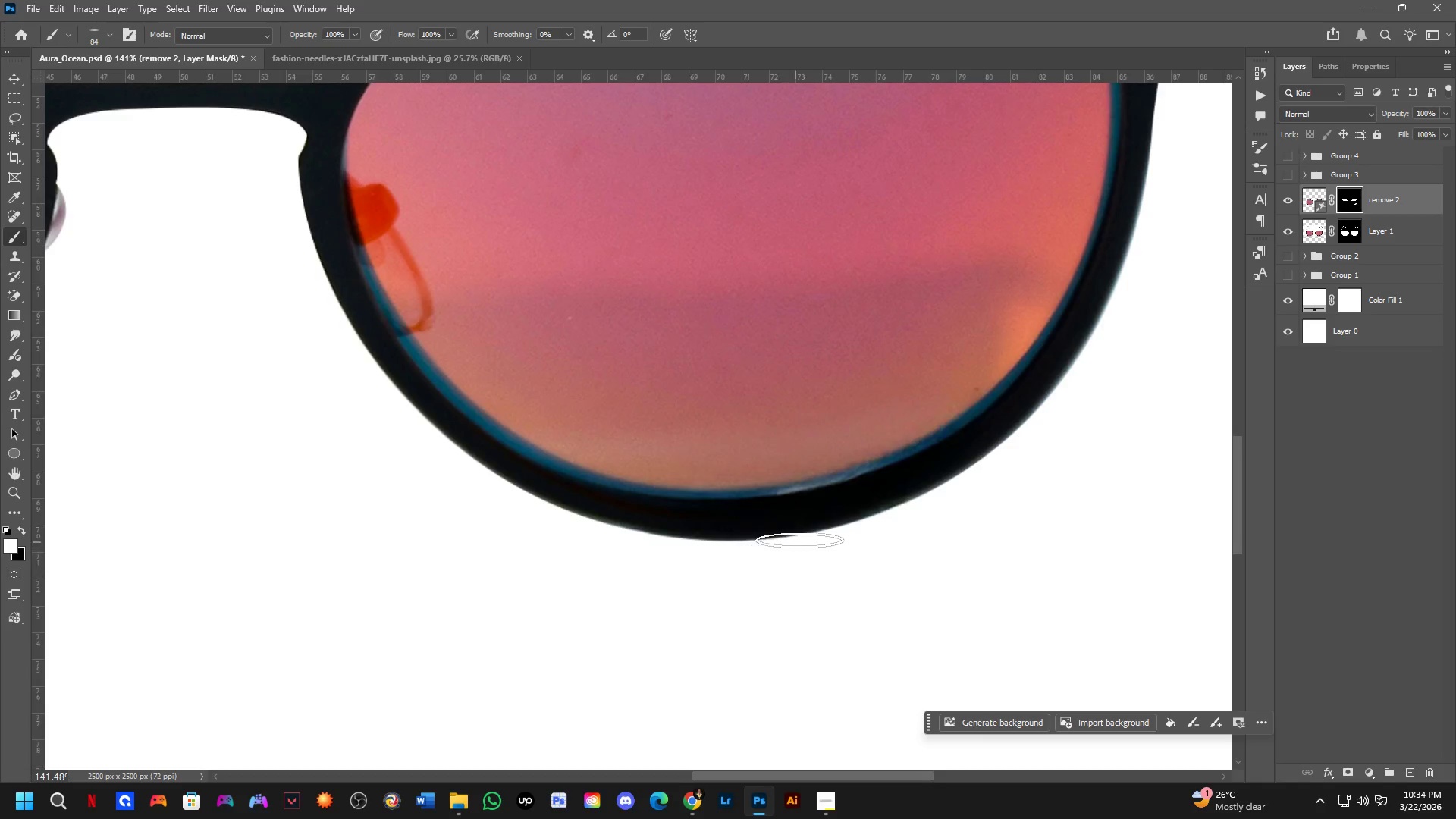 
scroll: coordinate [789, 544], scroll_direction: up, amount: 18.0
 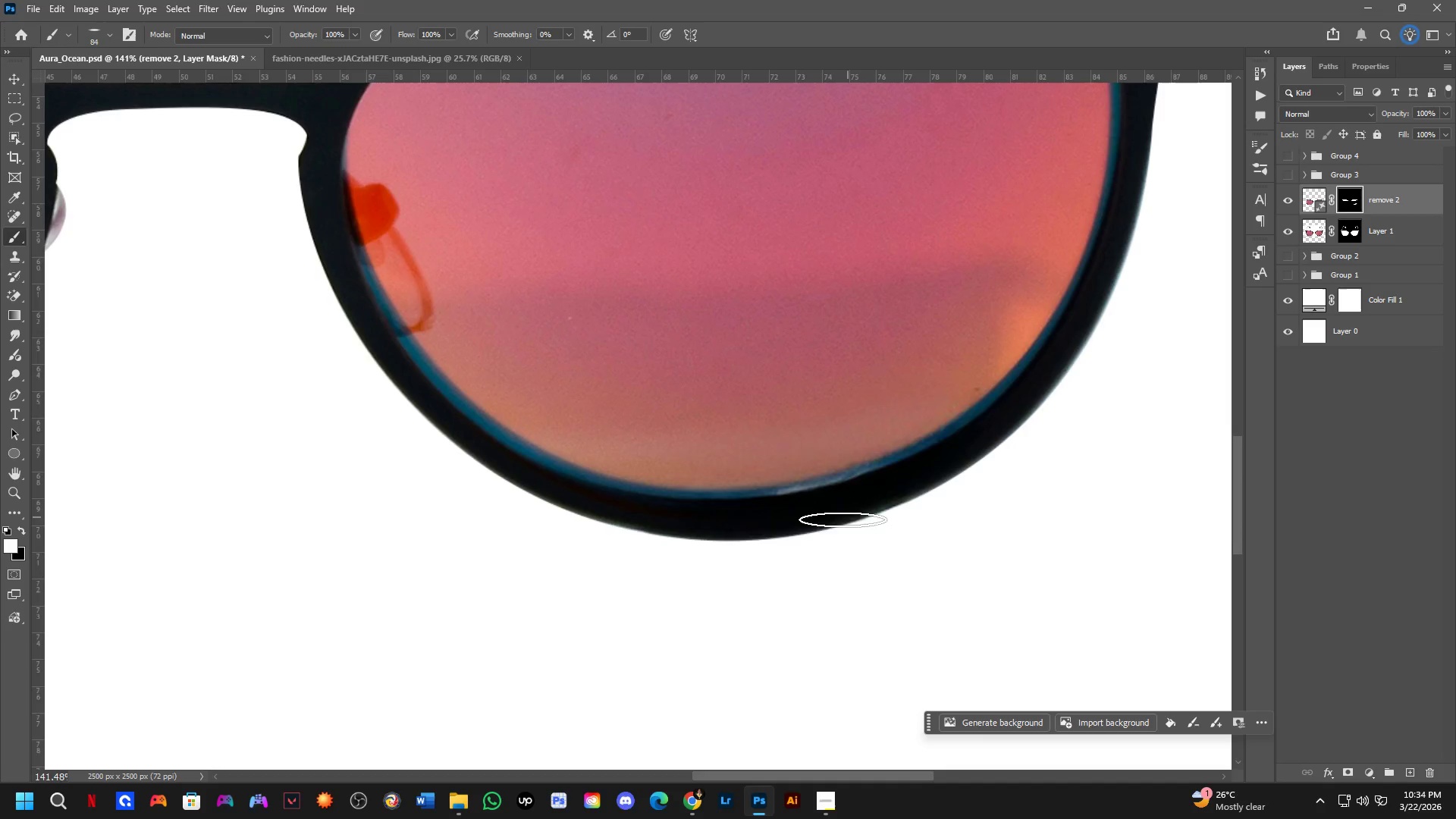 
left_click_drag(start_coordinate=[848, 517], to_coordinate=[953, 494])
 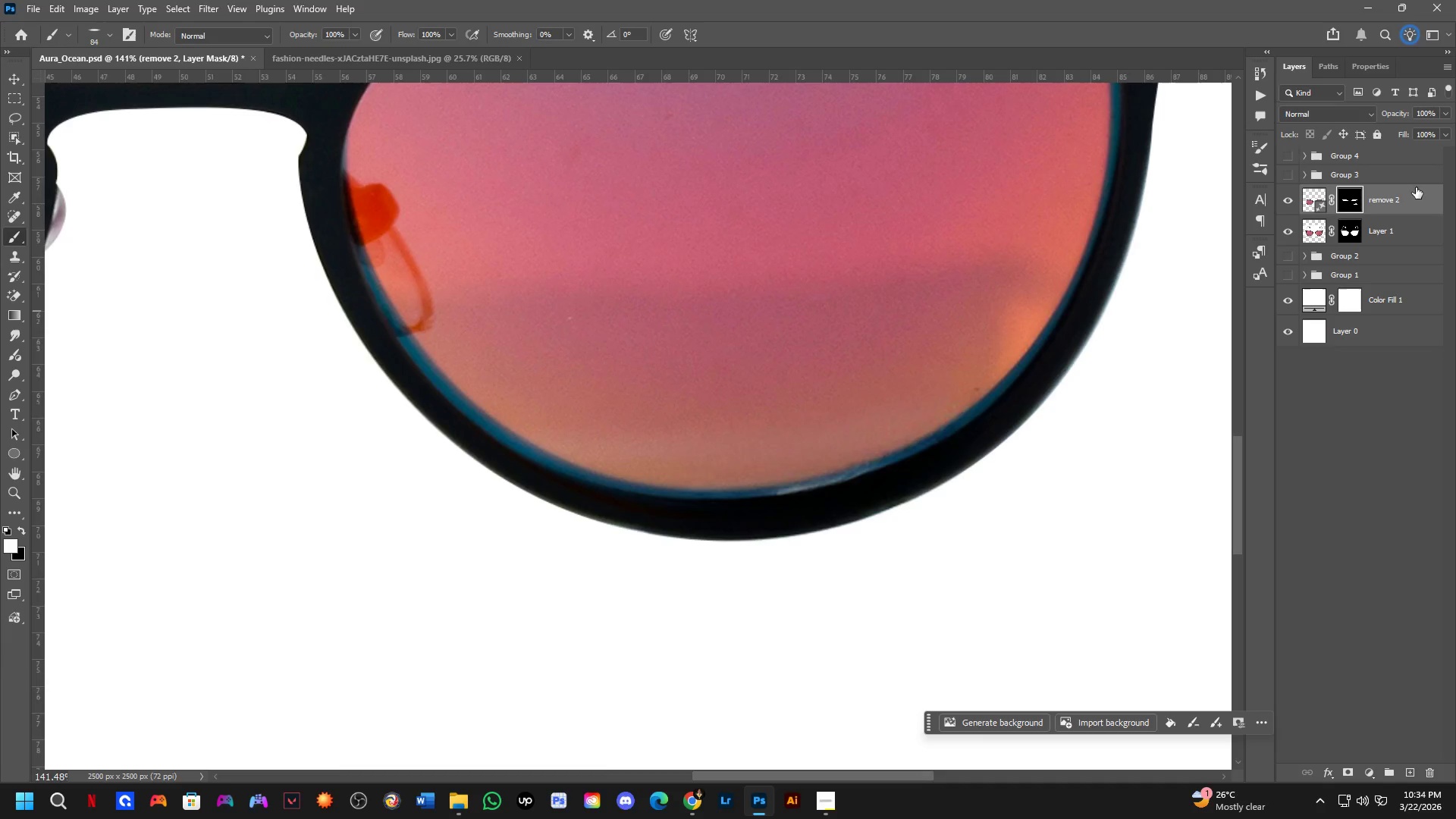 
hold_key(key=ControlLeft, duration=0.33)
 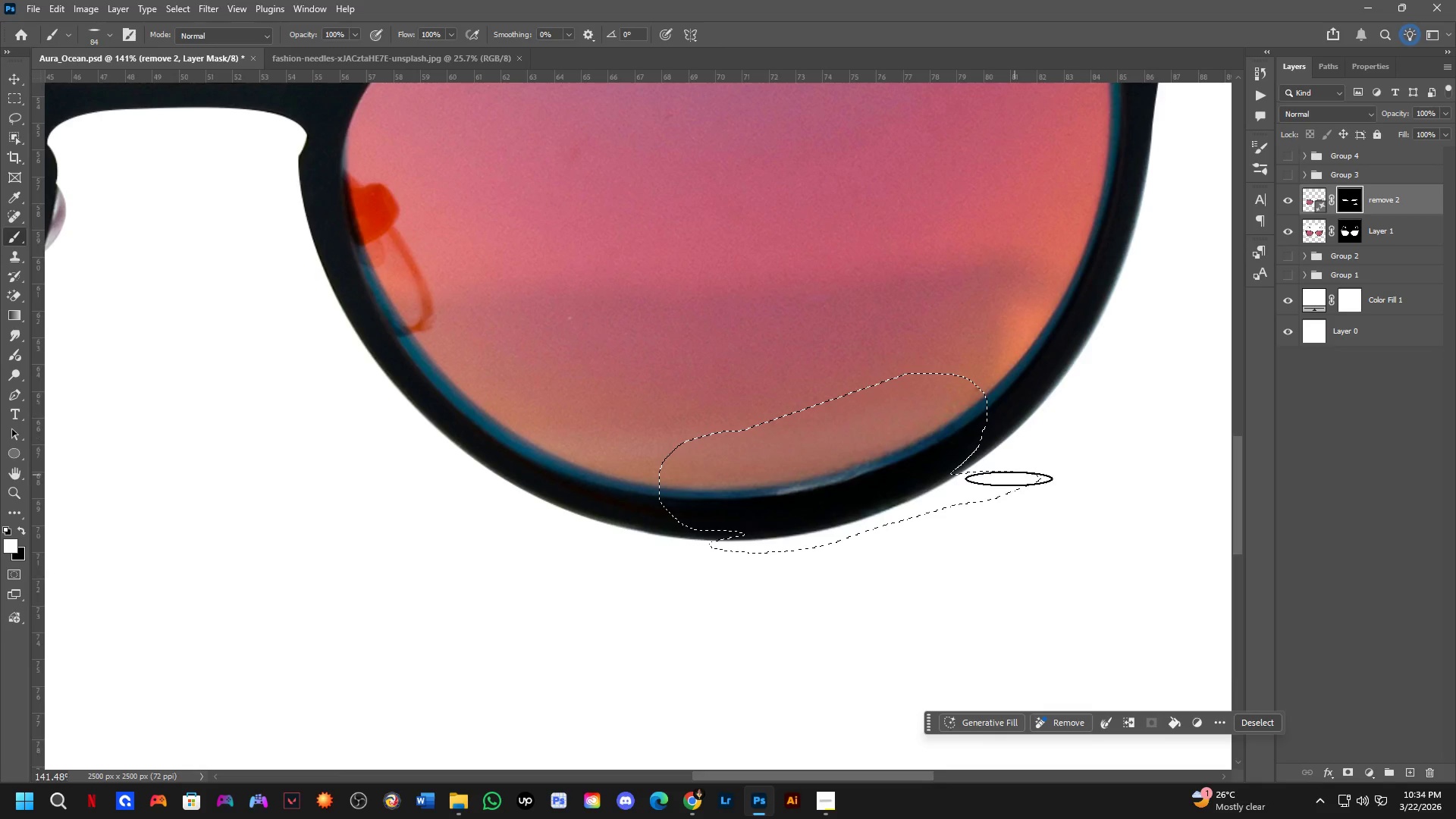 
key(Control+D)
 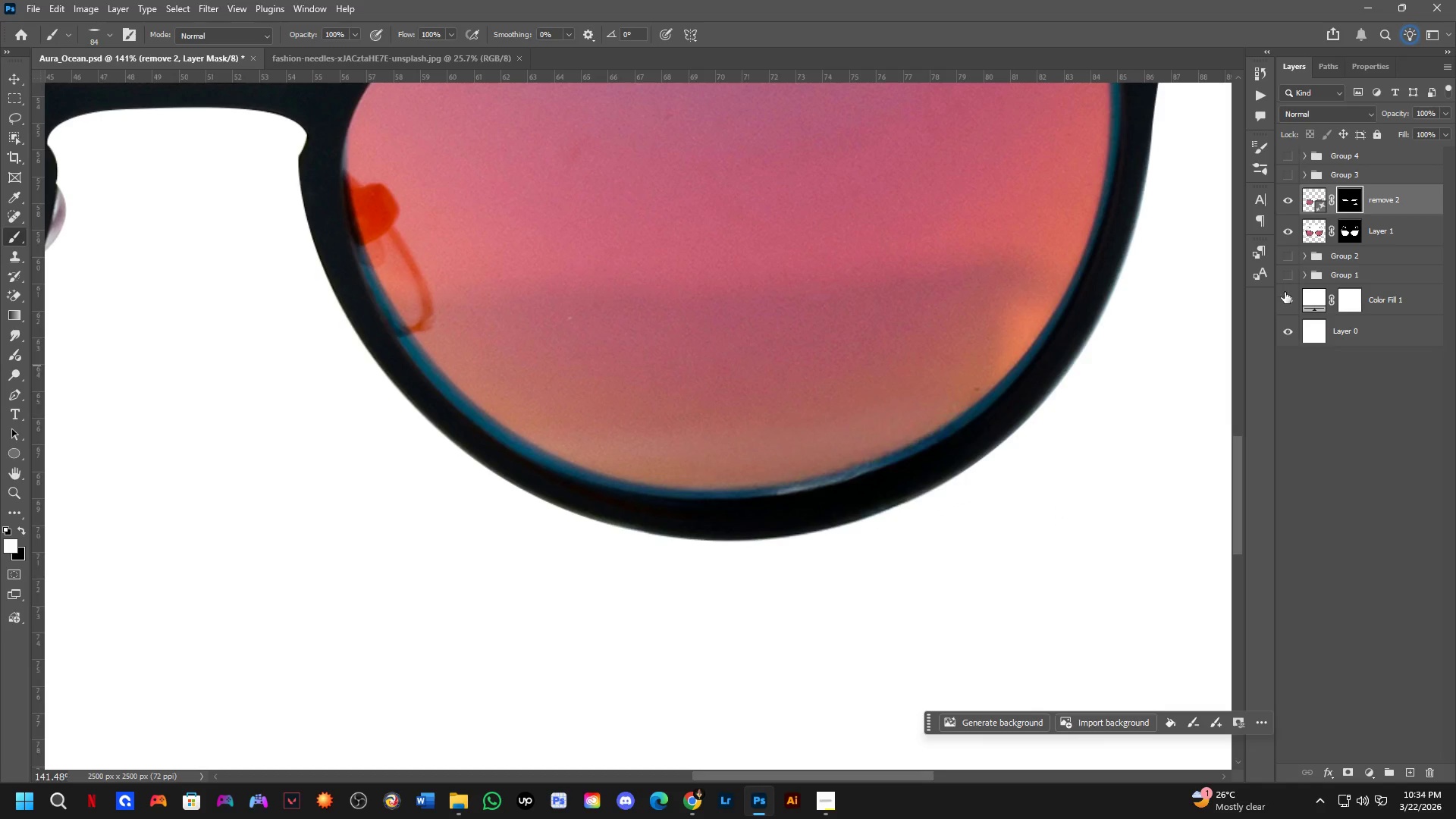 
double_click([1285, 297])
 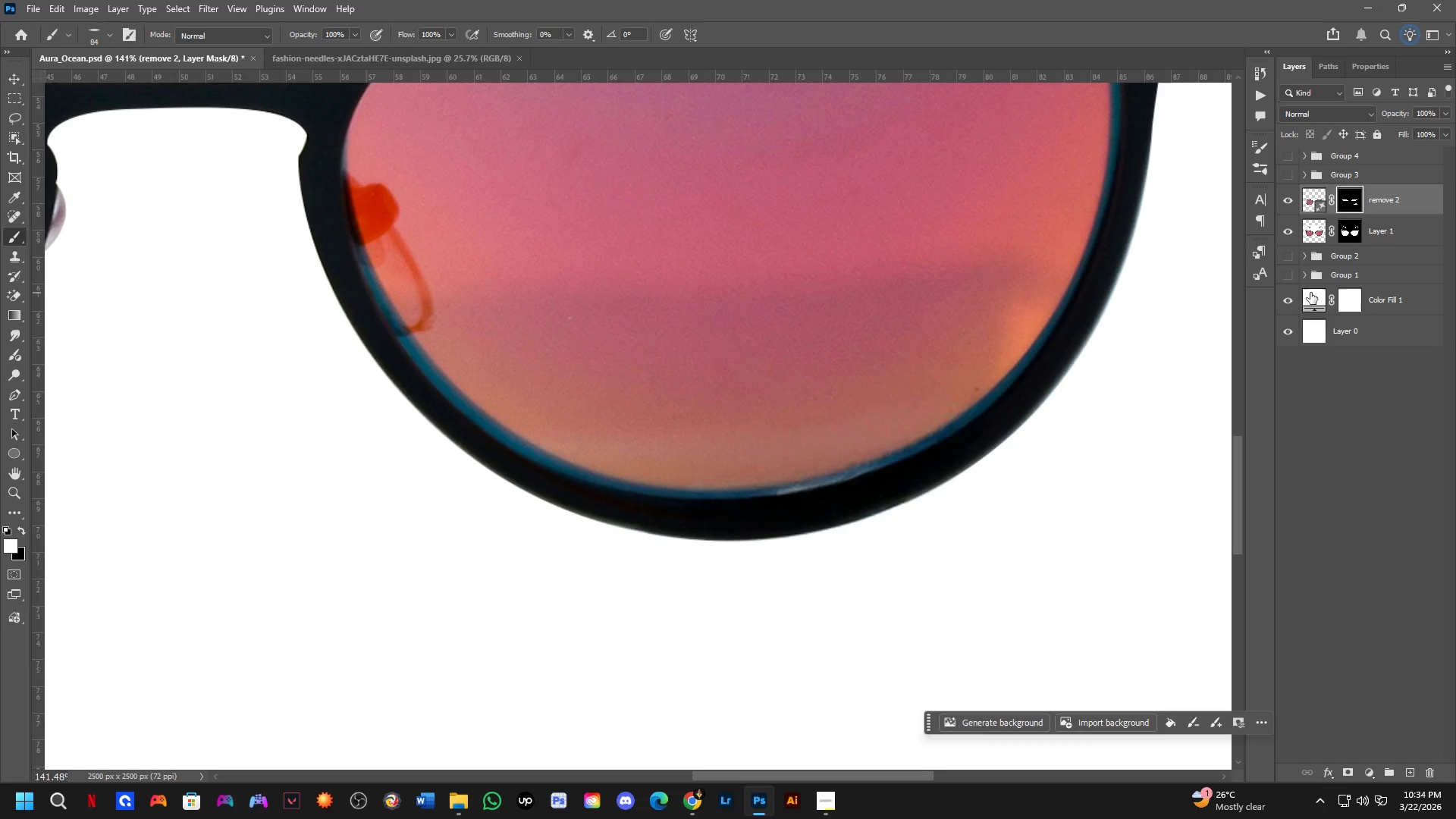 
triple_click([1310, 293])
 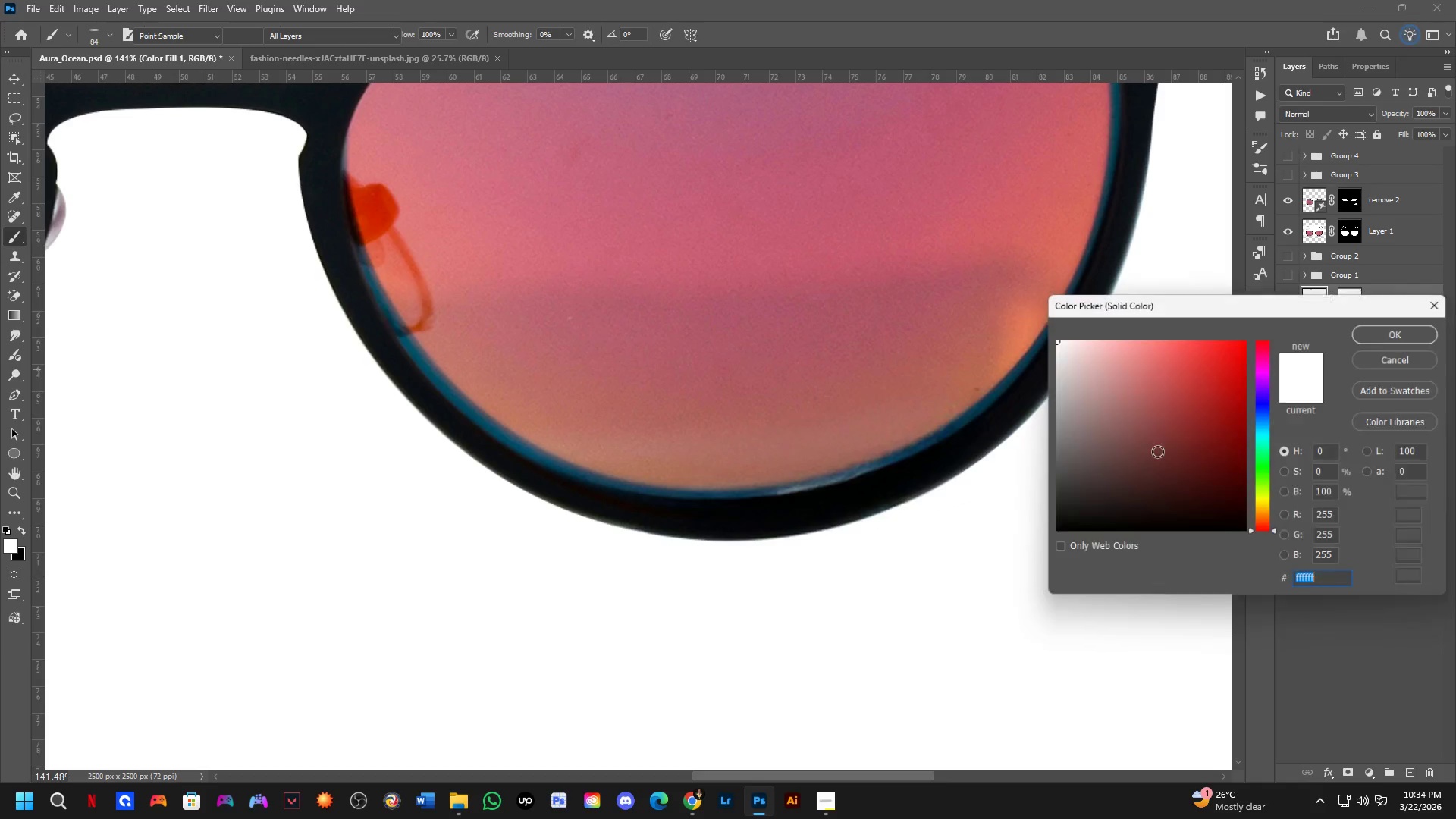 
left_click_drag(start_coordinate=[1156, 452], to_coordinate=[1039, 556])
 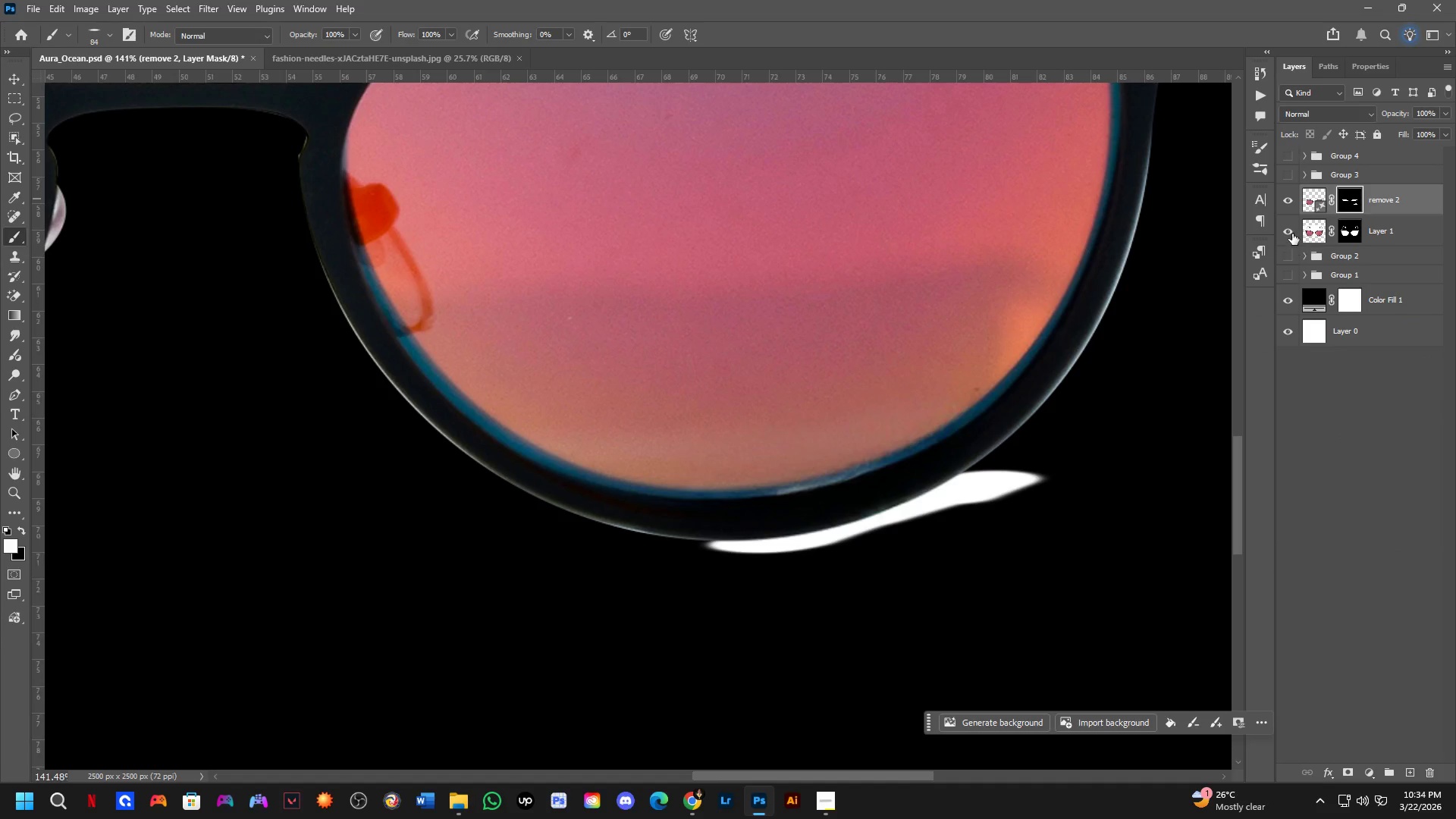 
left_click([1291, 233])
 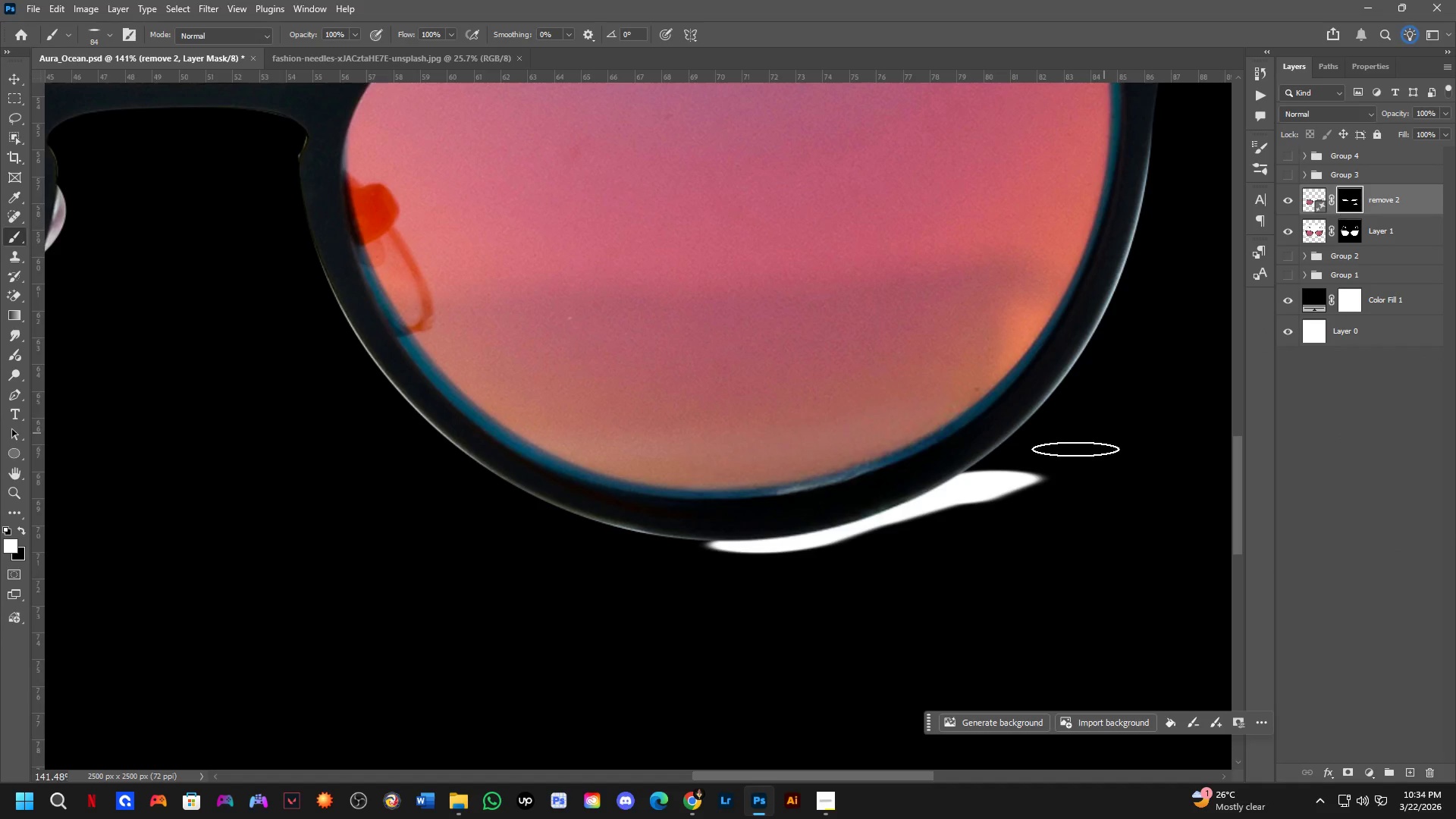 
left_click_drag(start_coordinate=[1046, 451], to_coordinate=[986, 494])
 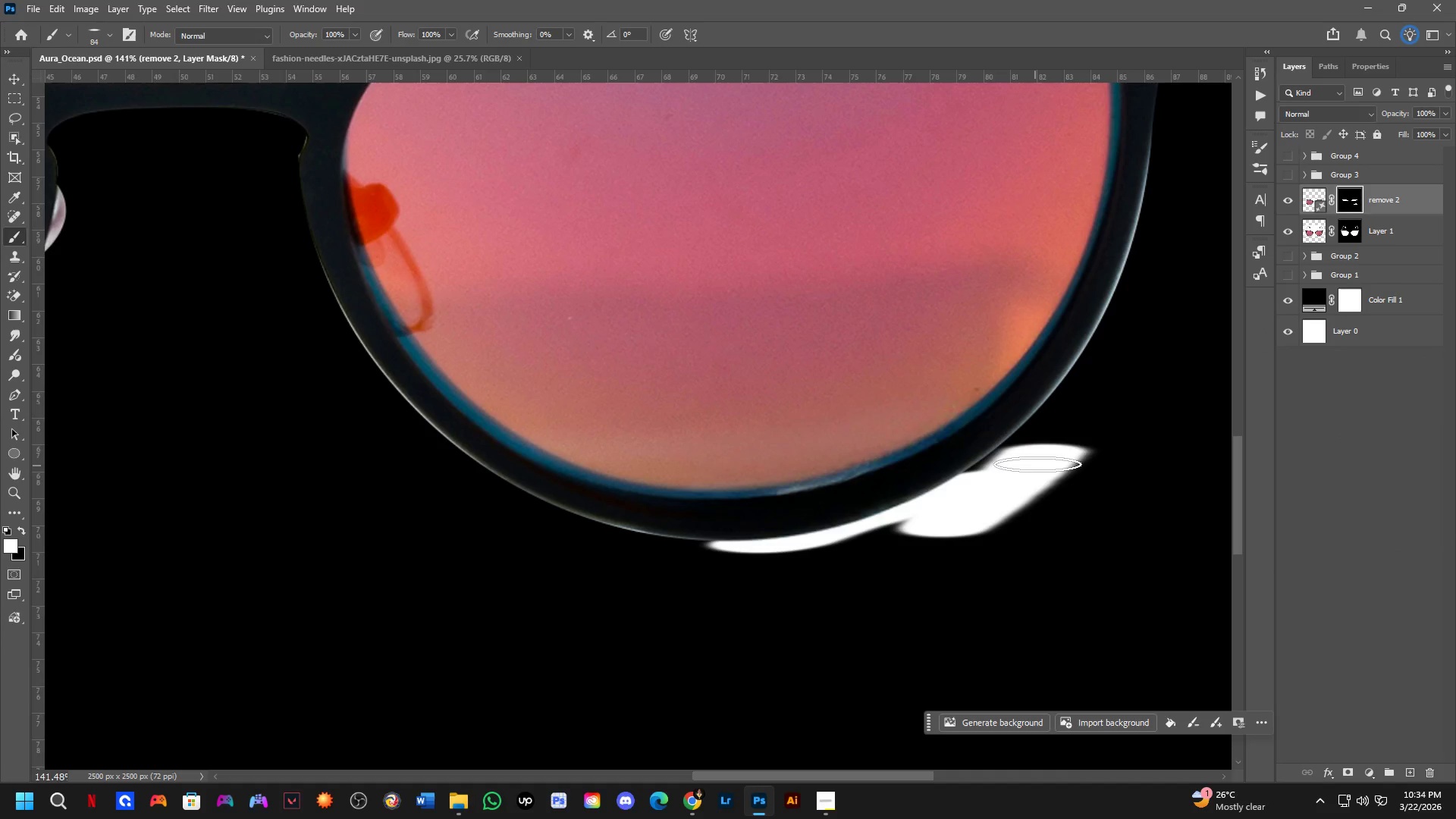 
key(Control+ControlLeft)
 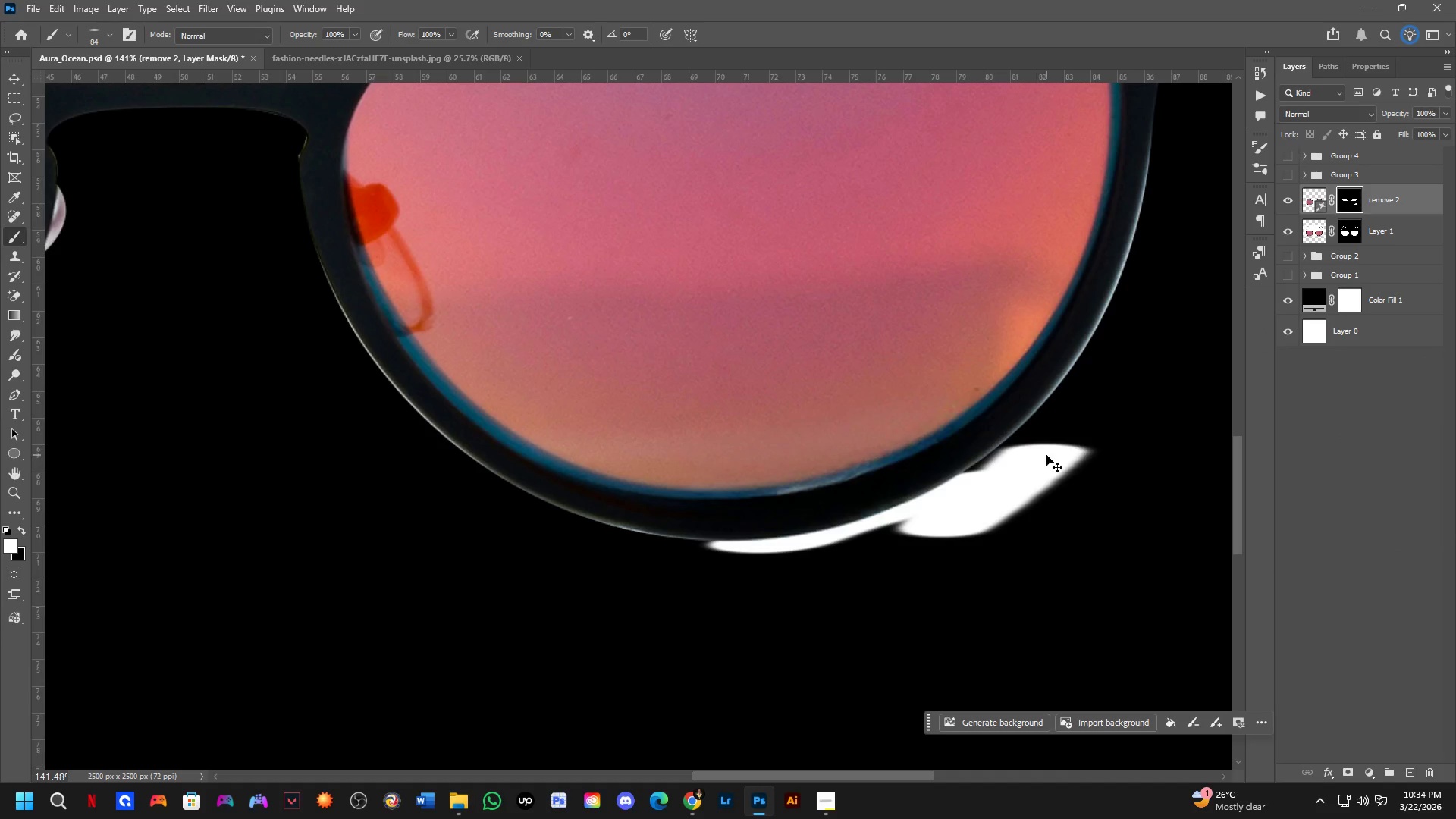 
key(Control+Z)
 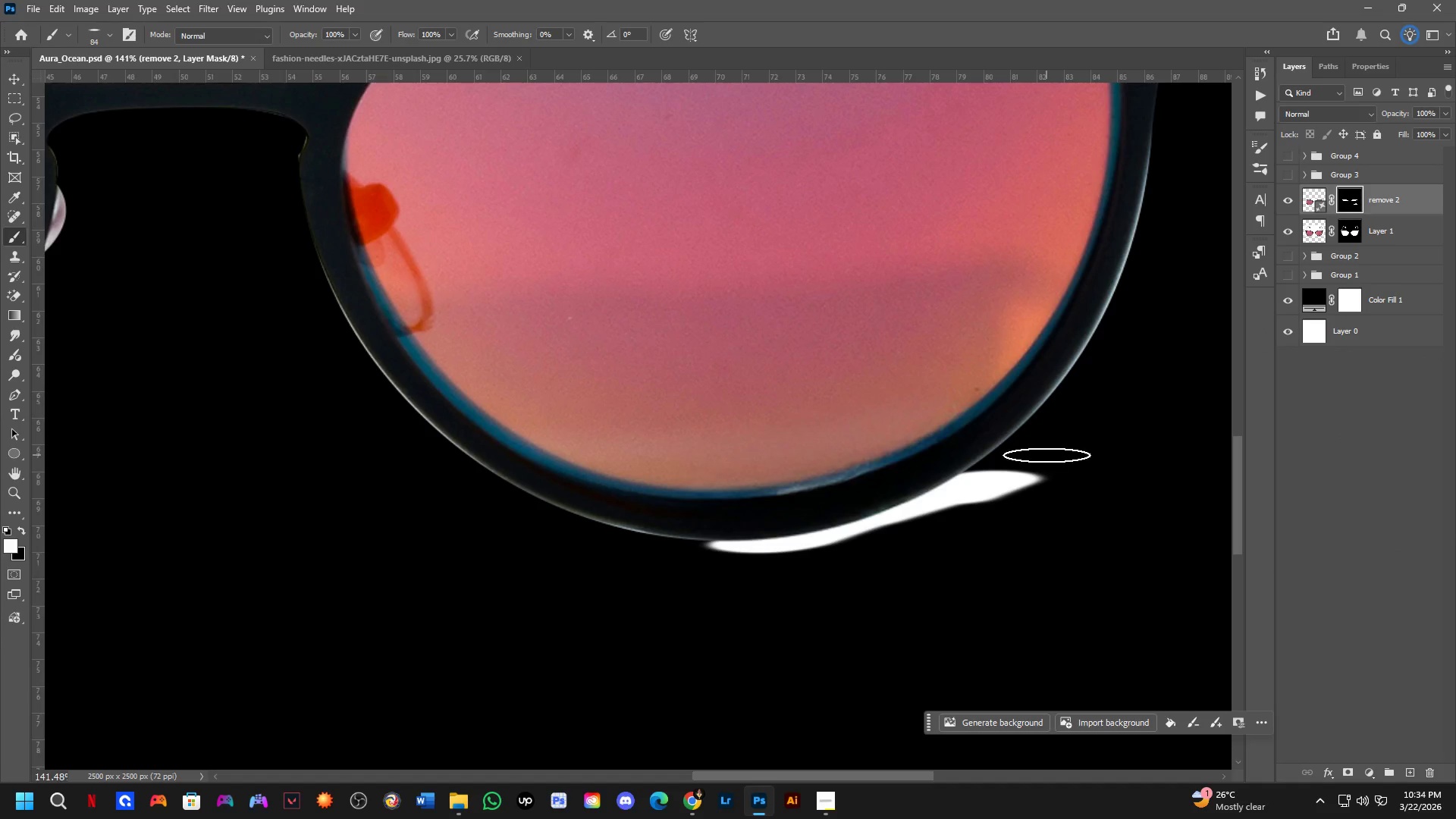 
key(X)
 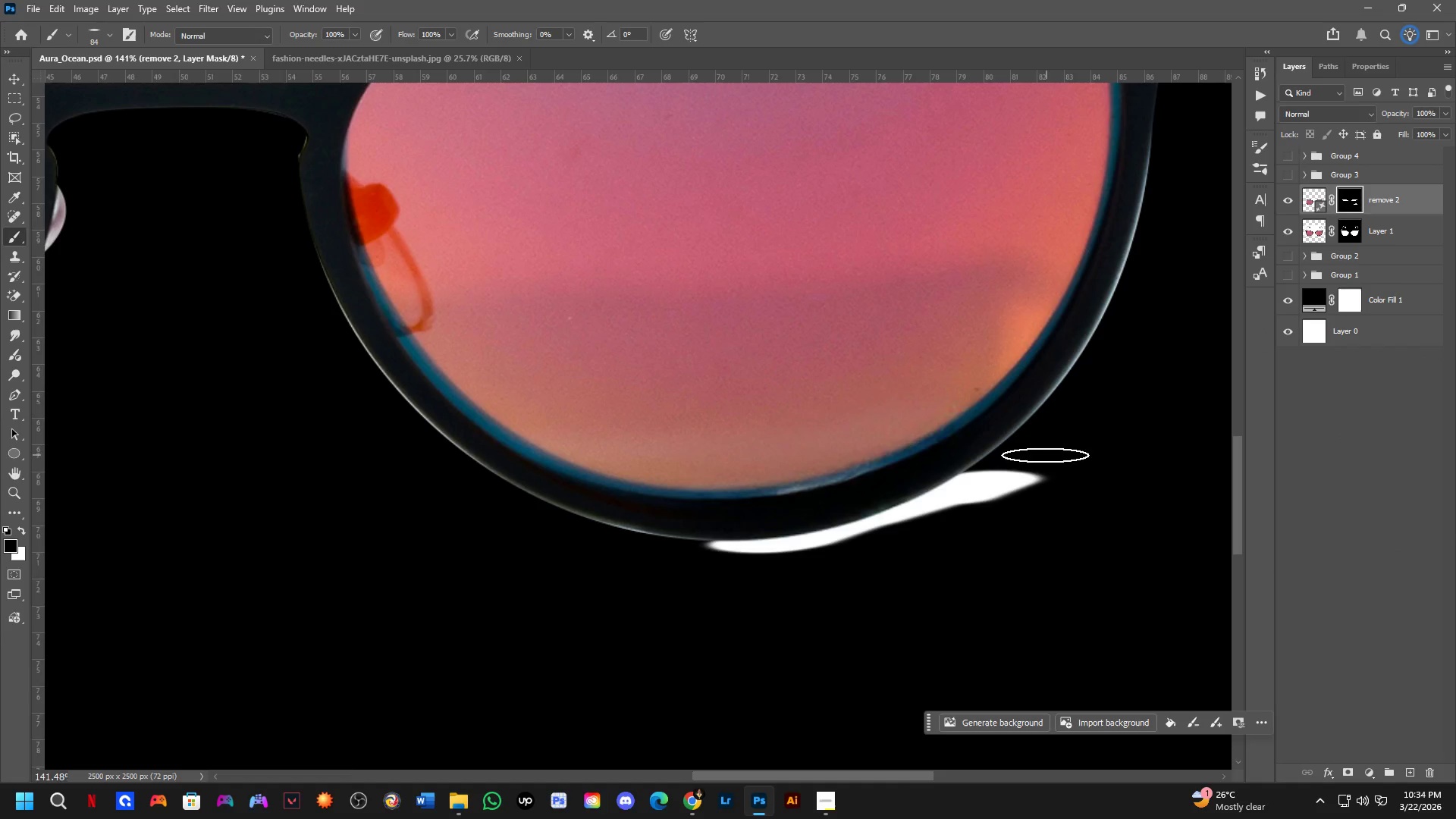 
left_click_drag(start_coordinate=[1036, 460], to_coordinate=[1011, 467])
 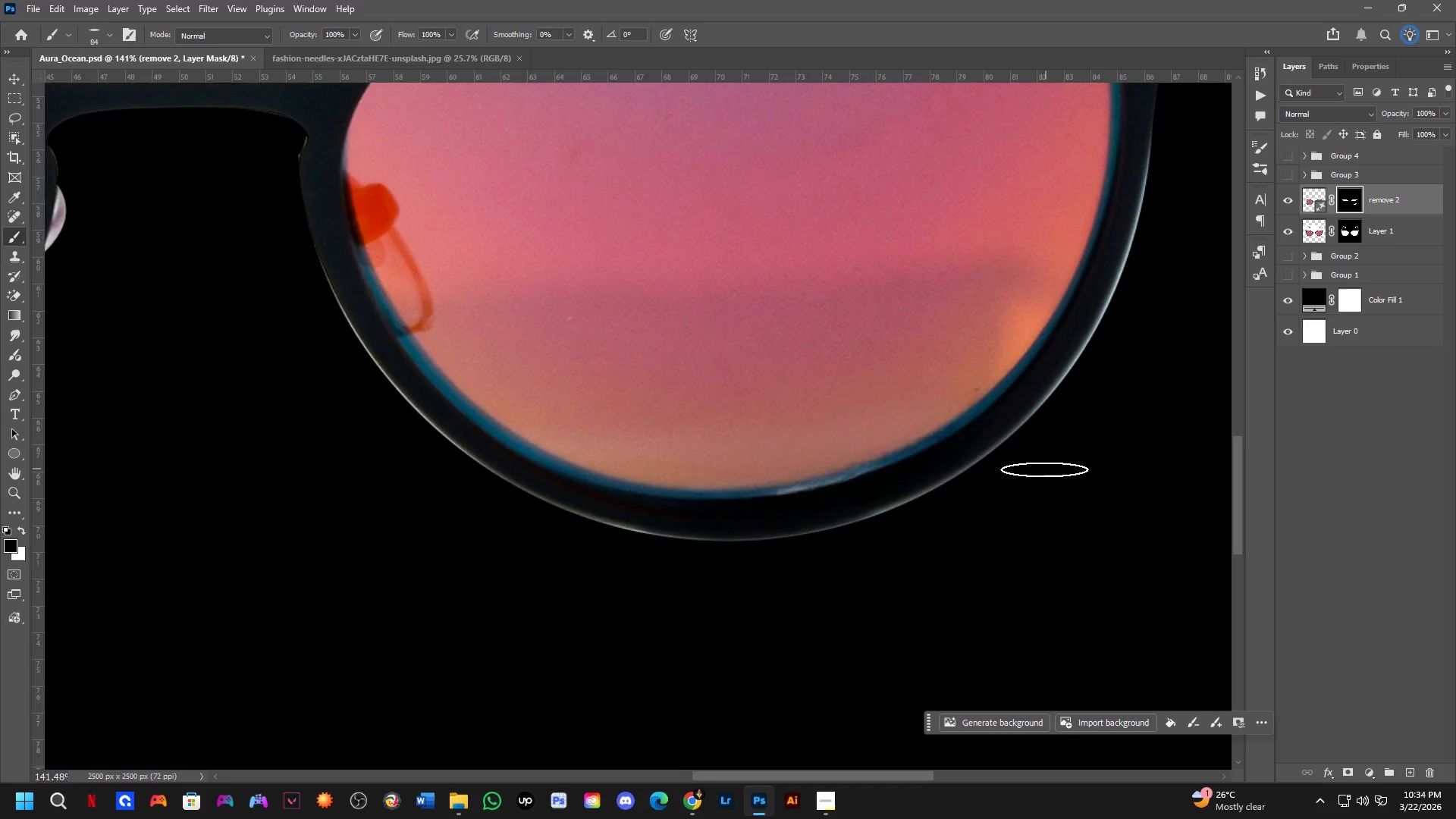 
key(Shift+ShiftLeft)
 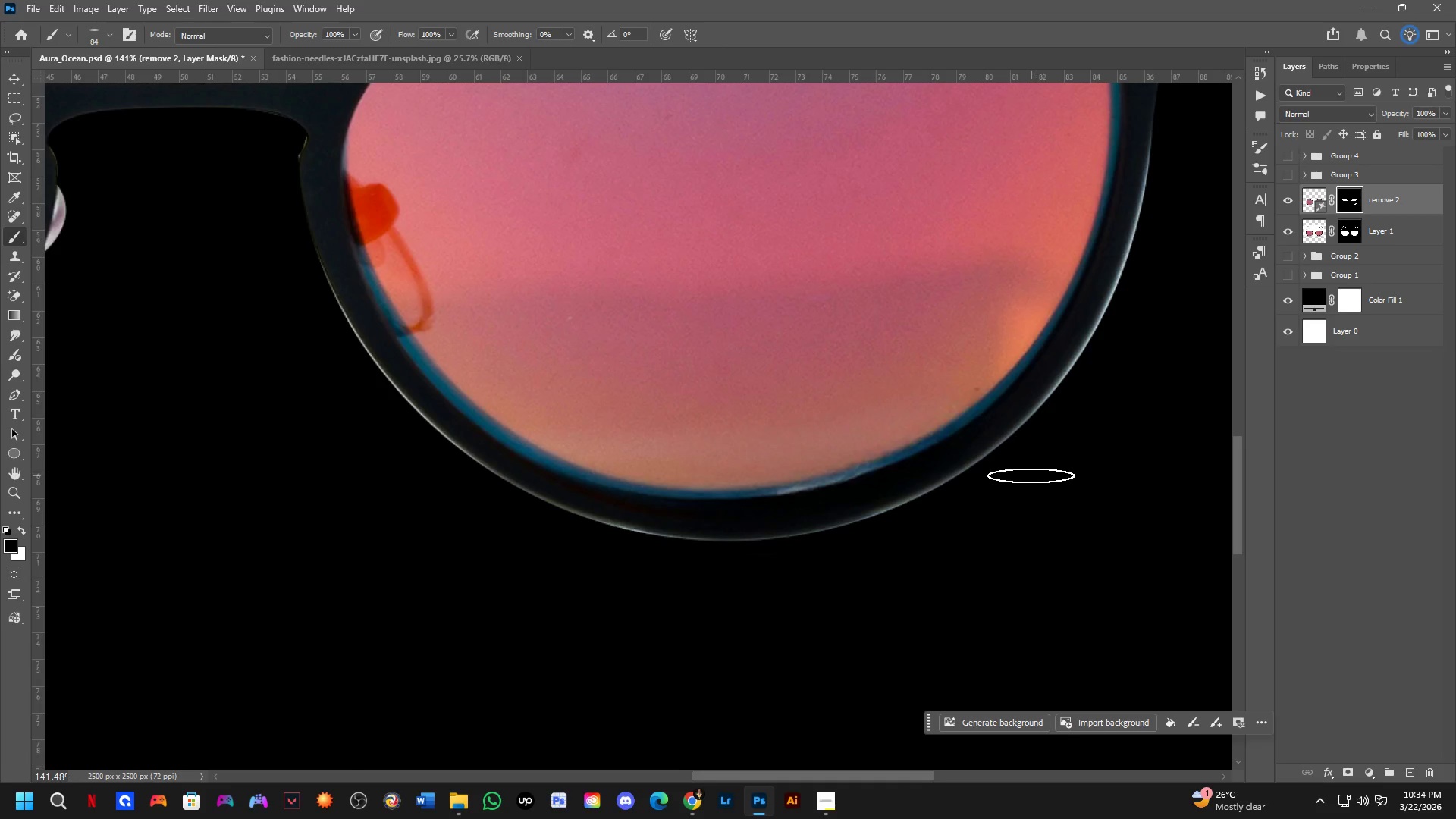 
scroll: coordinate [1031, 475], scroll_direction: down, amount: 3.0
 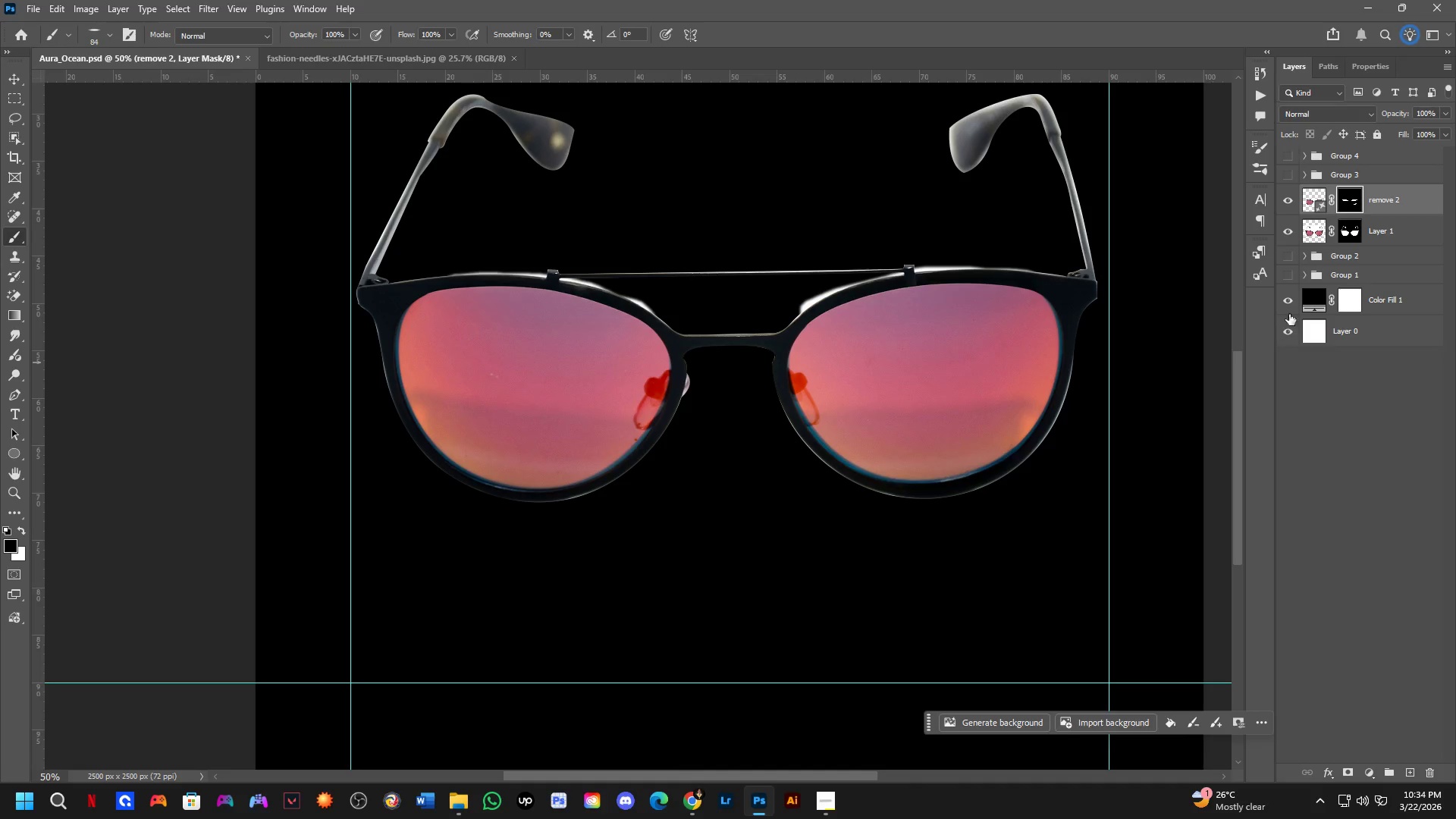 
double_click([1310, 297])
 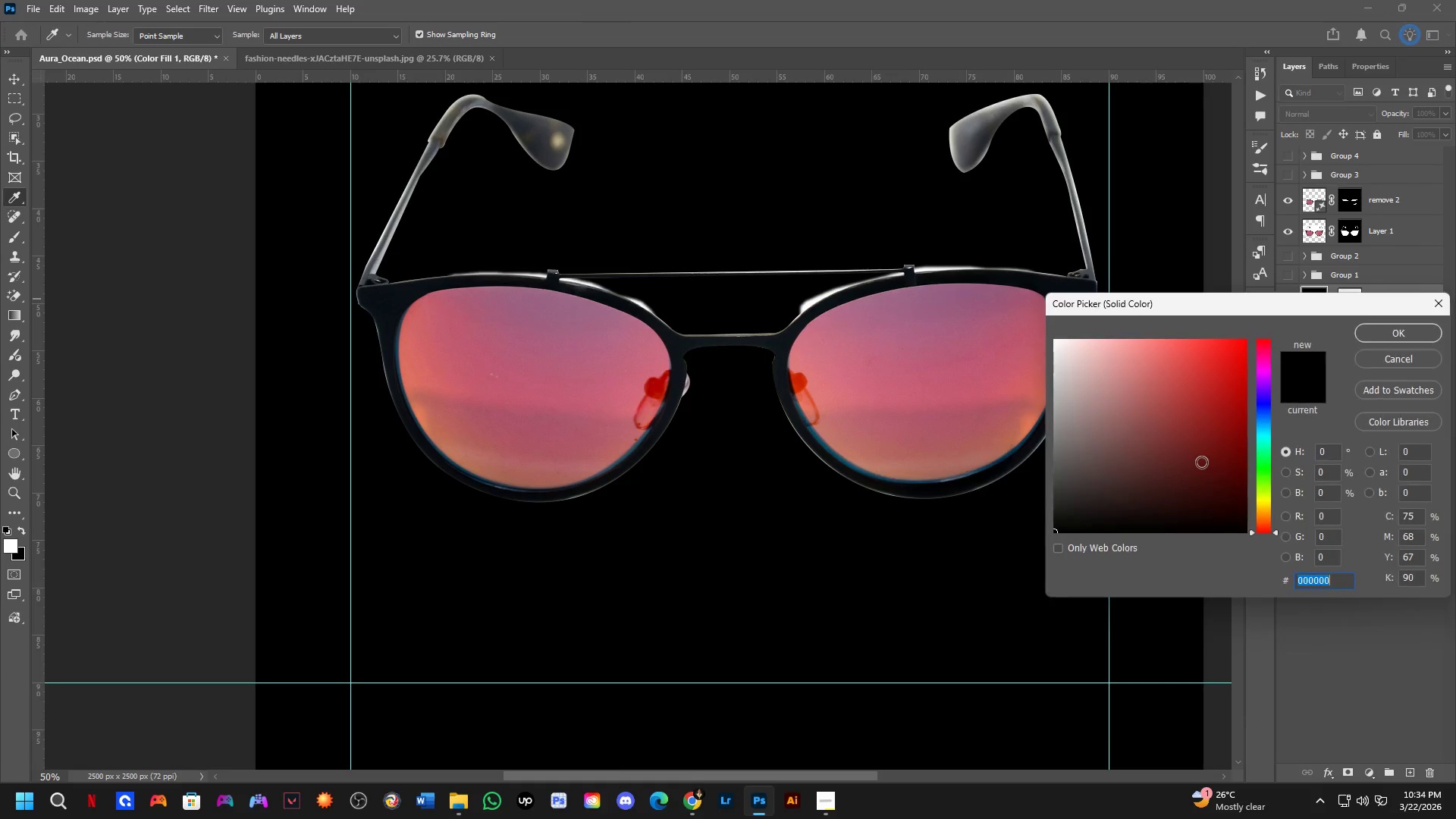 
left_click_drag(start_coordinate=[1163, 438], to_coordinate=[1041, 296])
 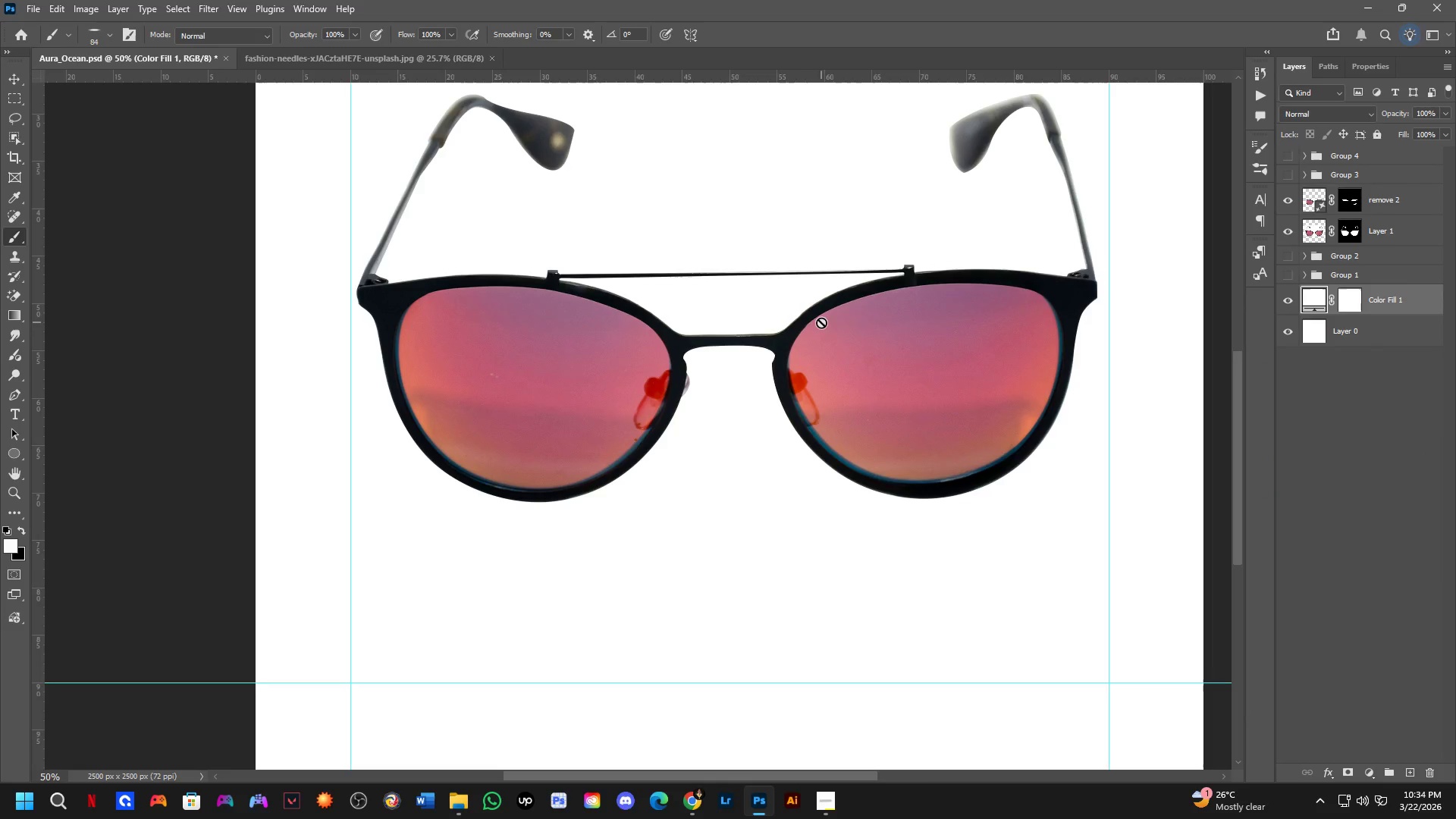 
double_click([1304, 298])
 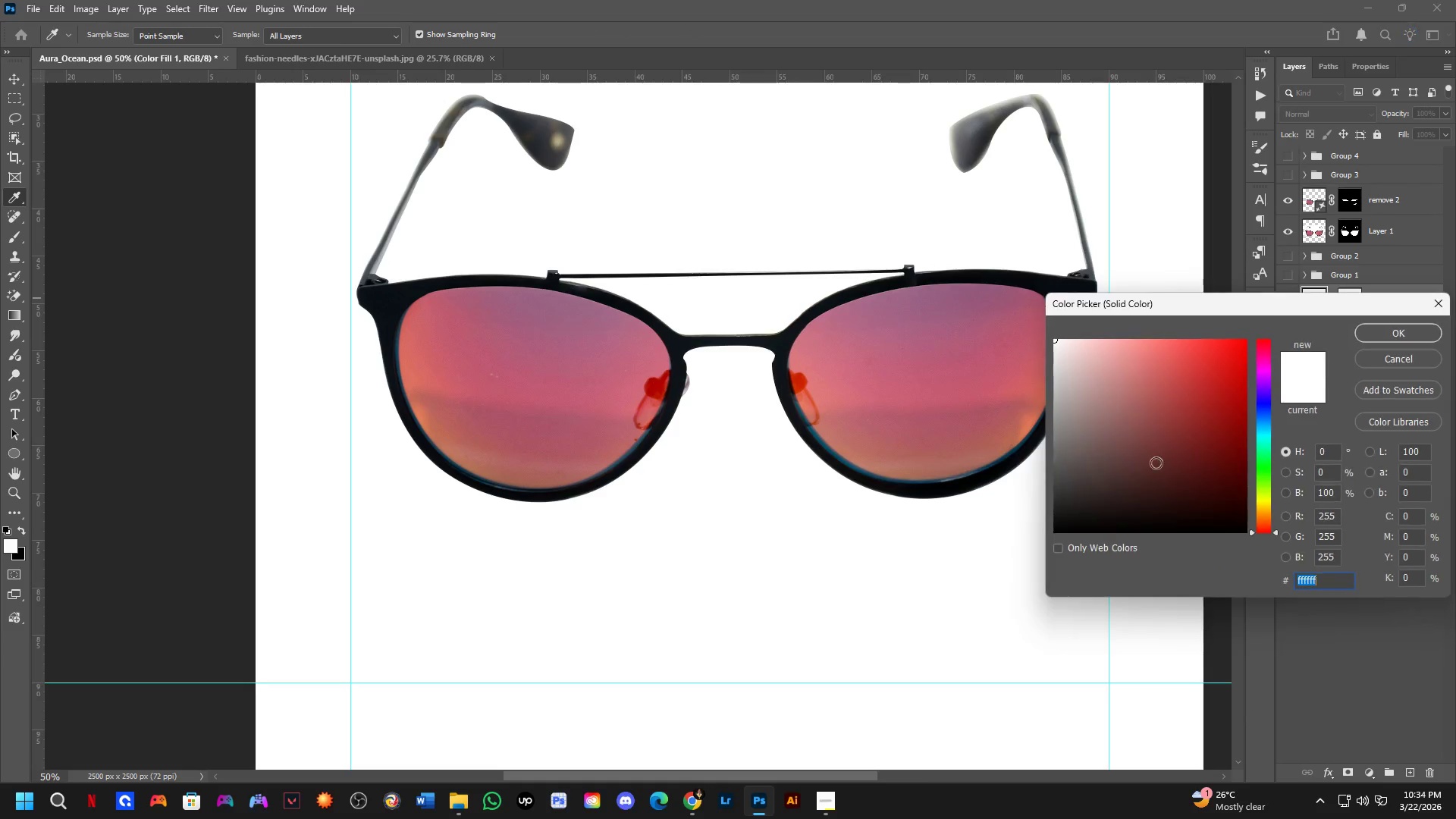 
left_click_drag(start_coordinate=[1117, 429], to_coordinate=[1044, 535])
 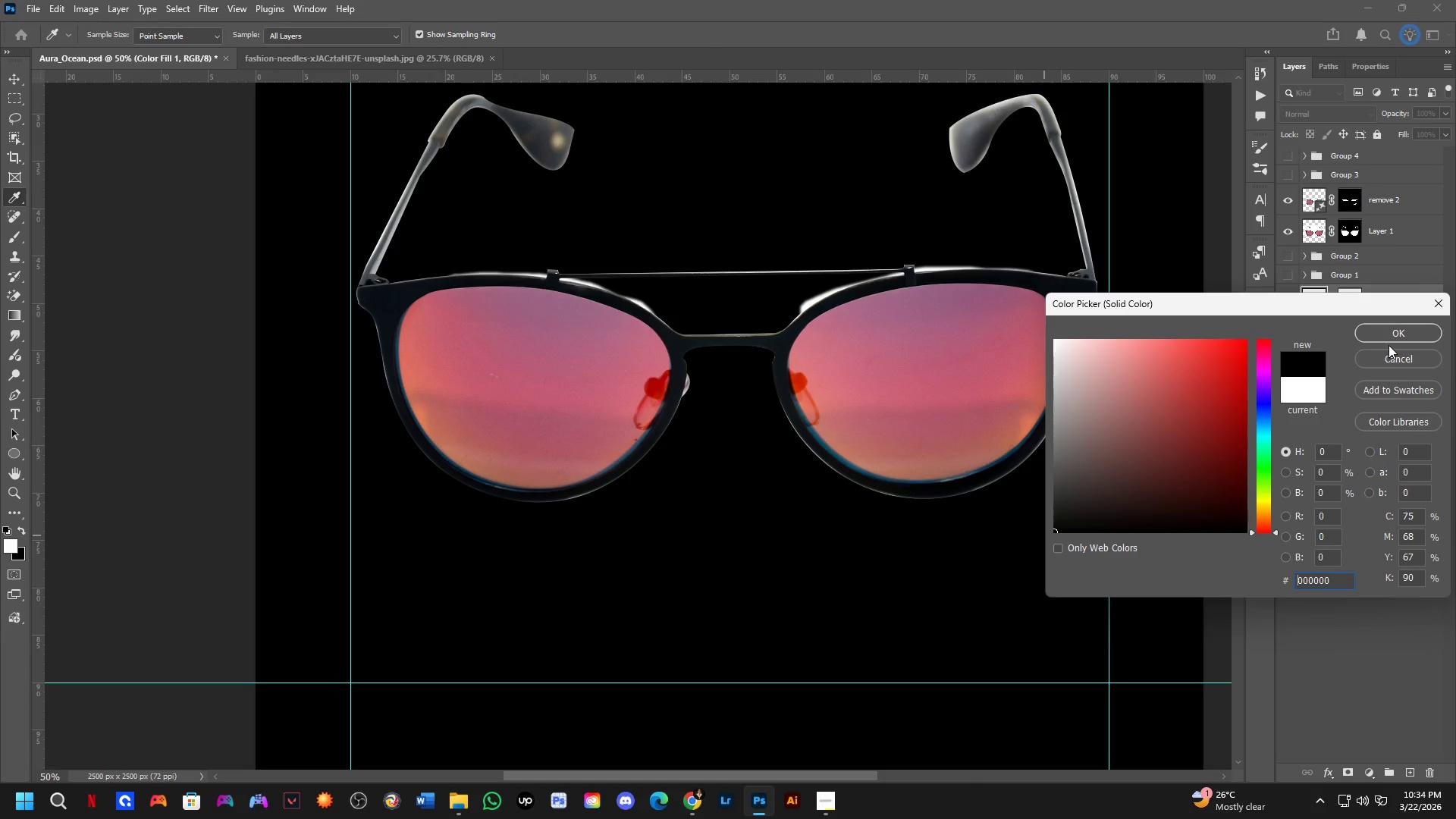 
left_click([1391, 334])
 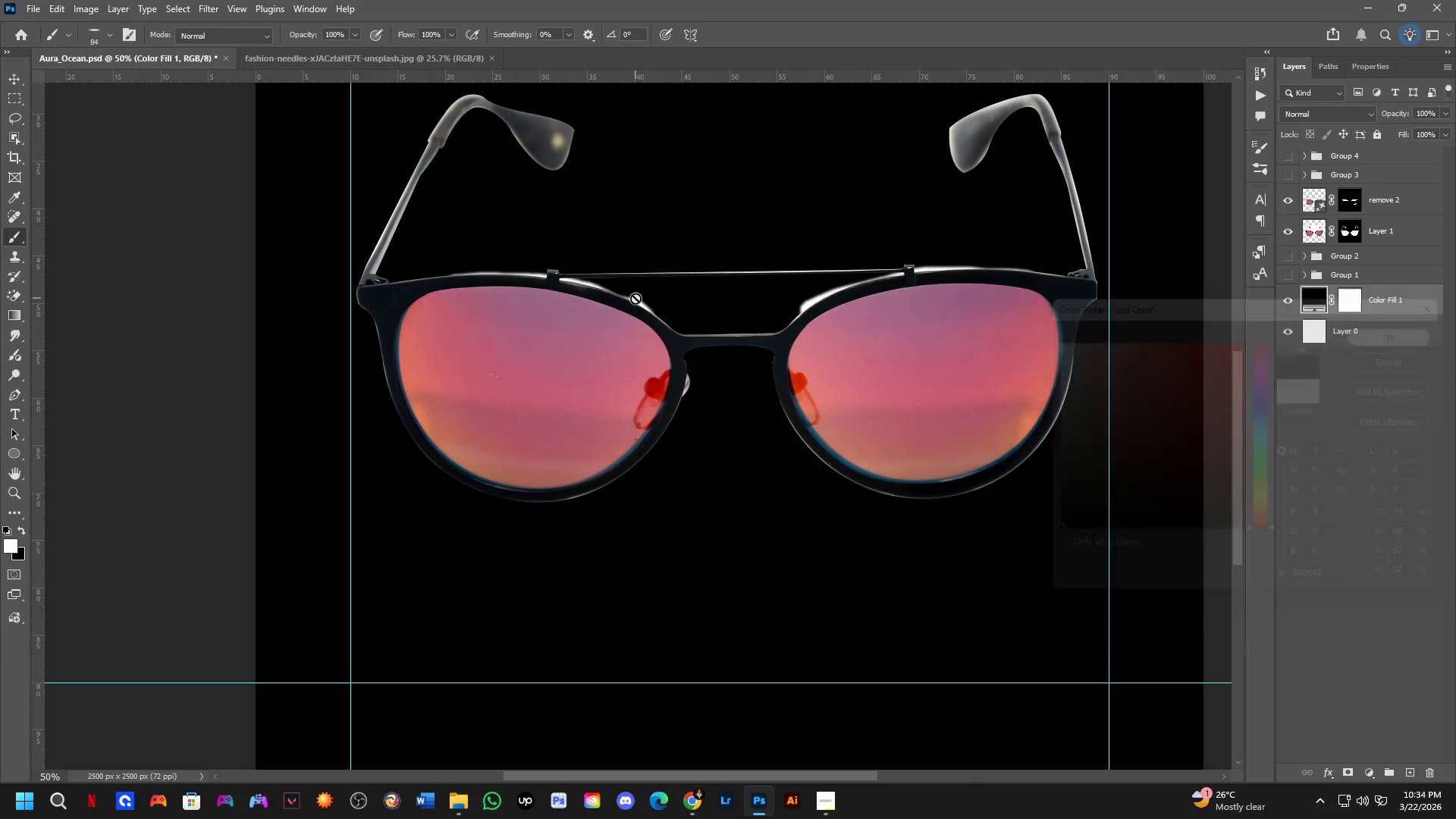 
key(Shift+ShiftLeft)
 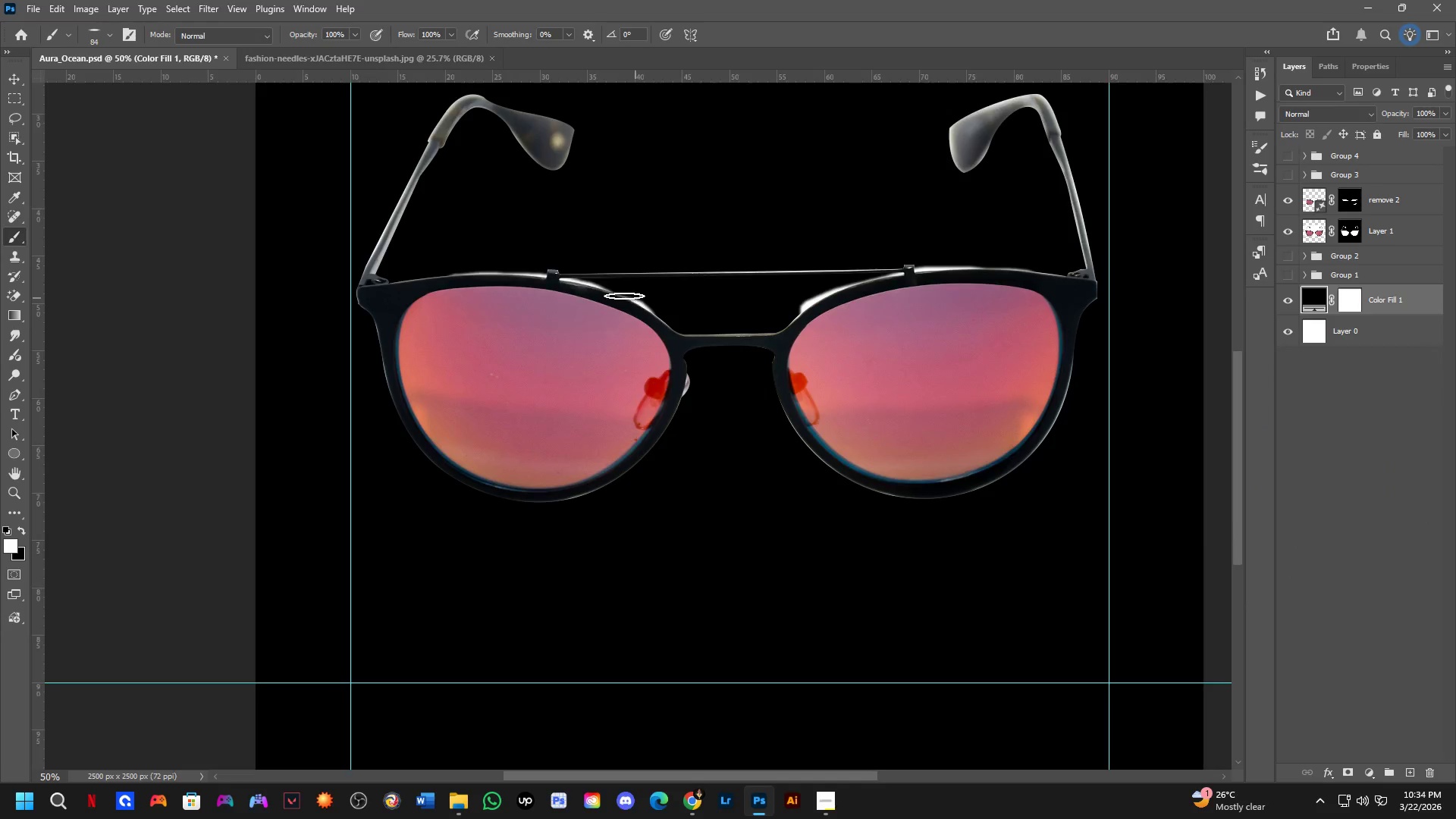 
scroll: coordinate [599, 290], scroll_direction: up, amount: 7.0
 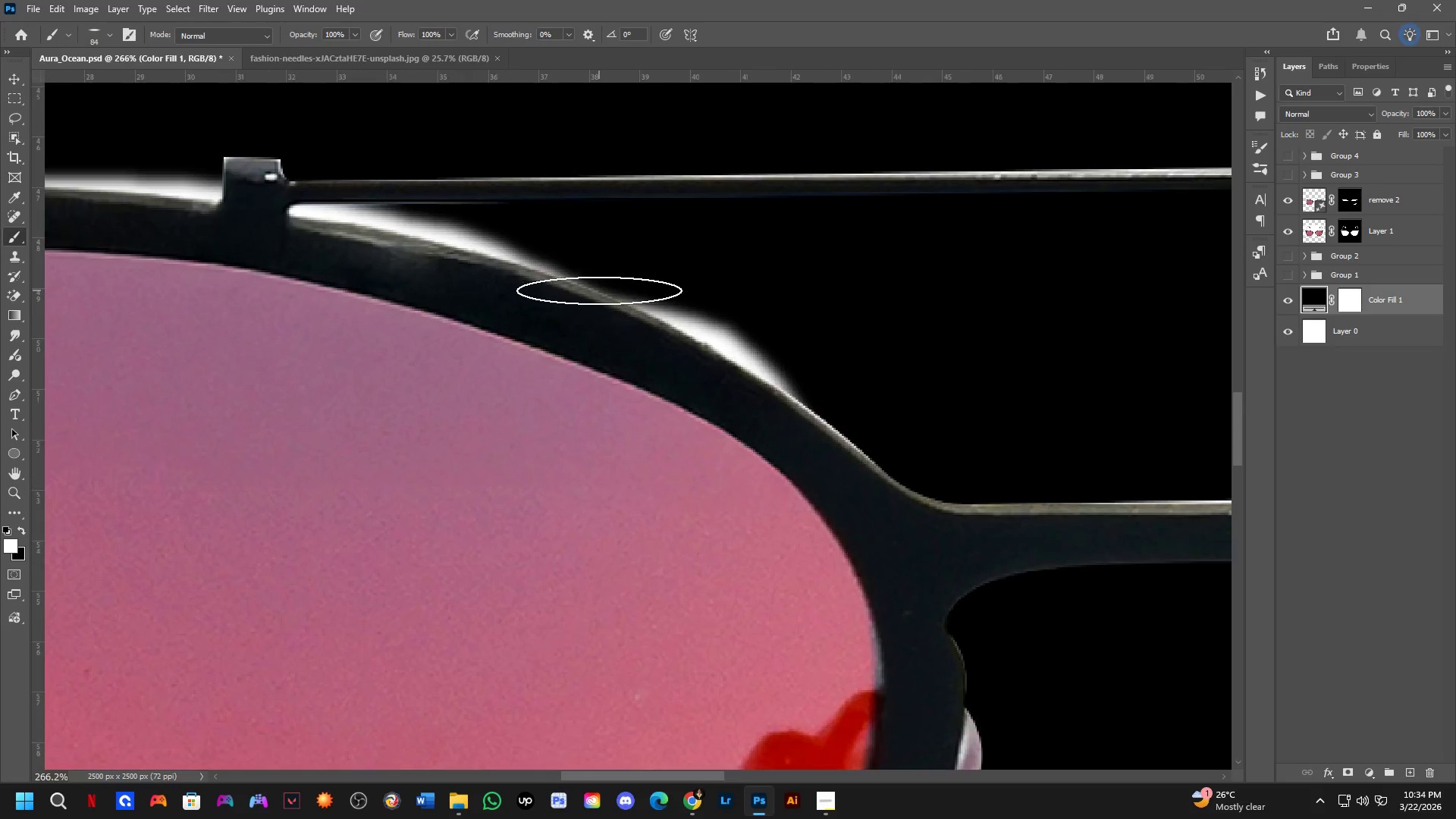 
hold_key(key=Space, duration=0.52)
 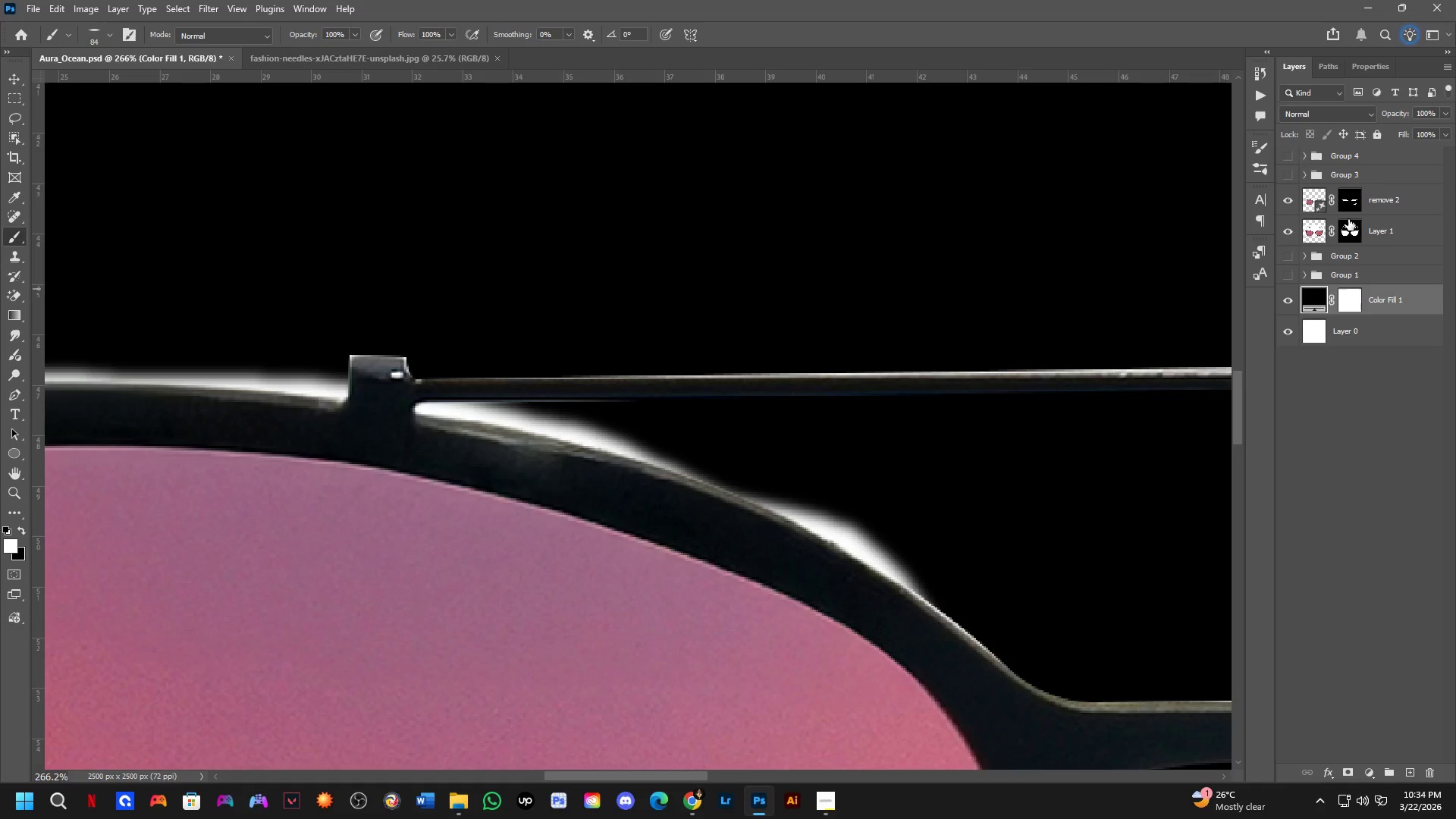 
left_click_drag(start_coordinate=[614, 317], to_coordinate=[740, 515])
 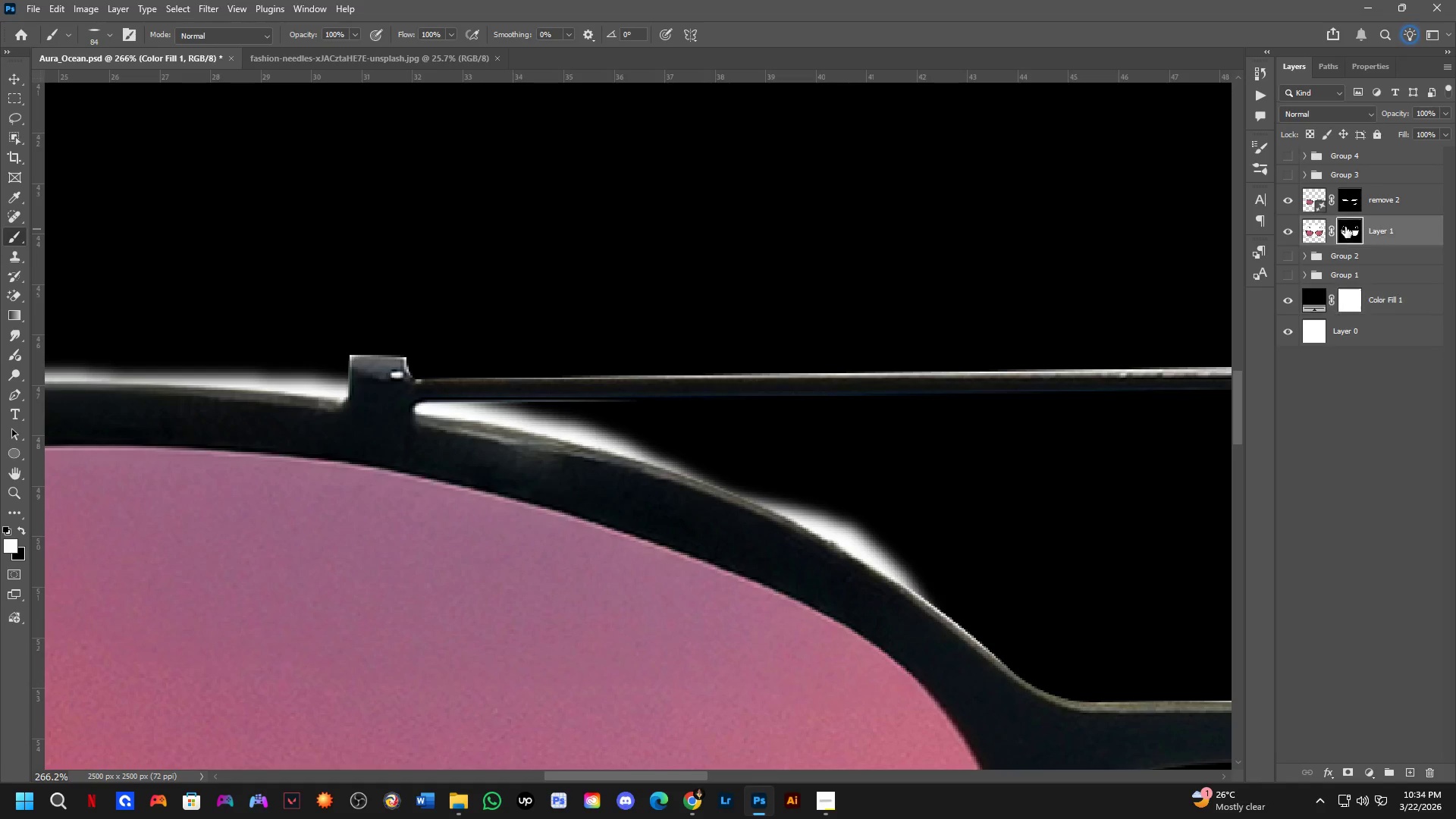 
double_click([1342, 192])
 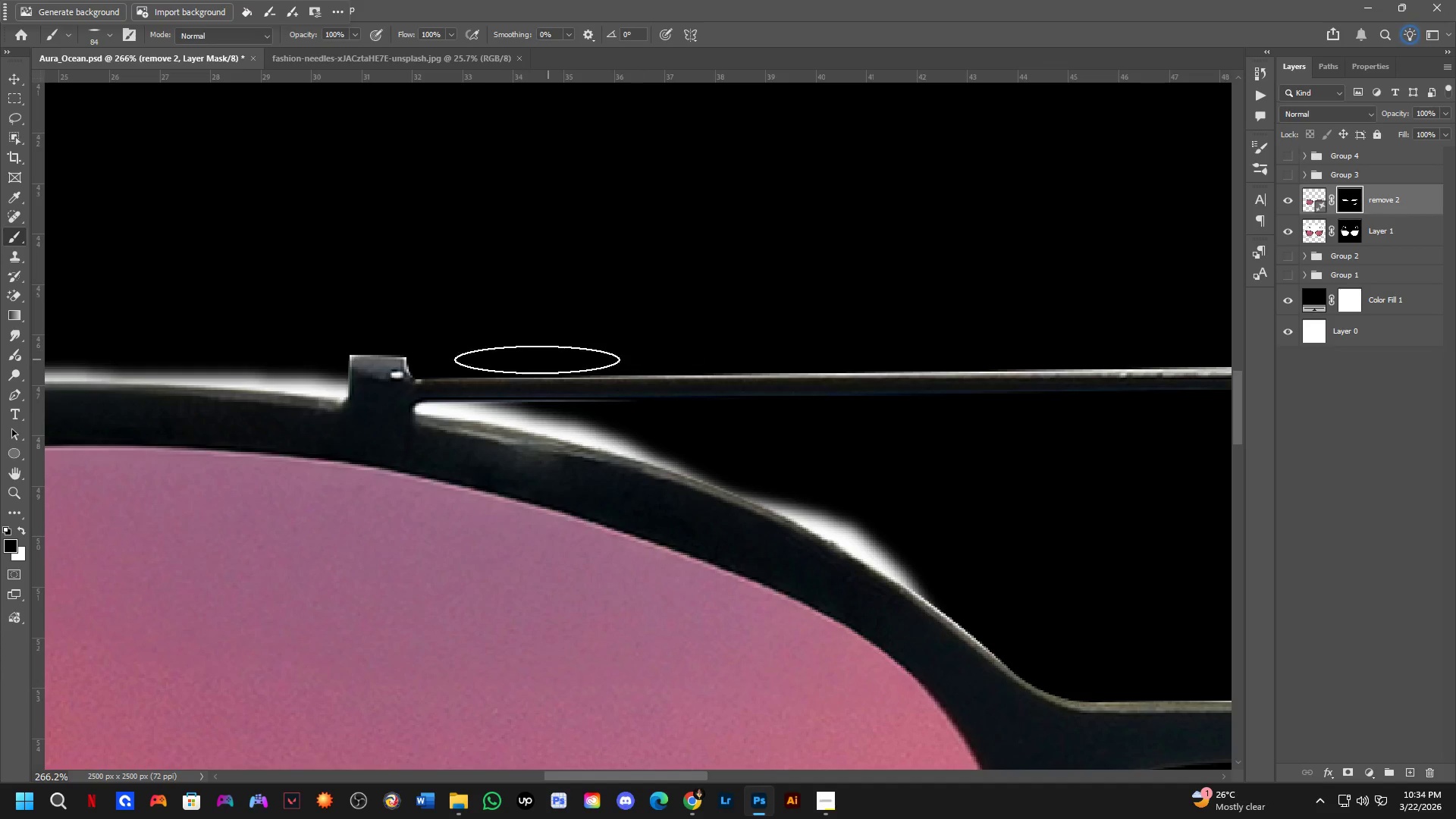 
left_click_drag(start_coordinate=[436, 387], to_coordinate=[1025, 605])
 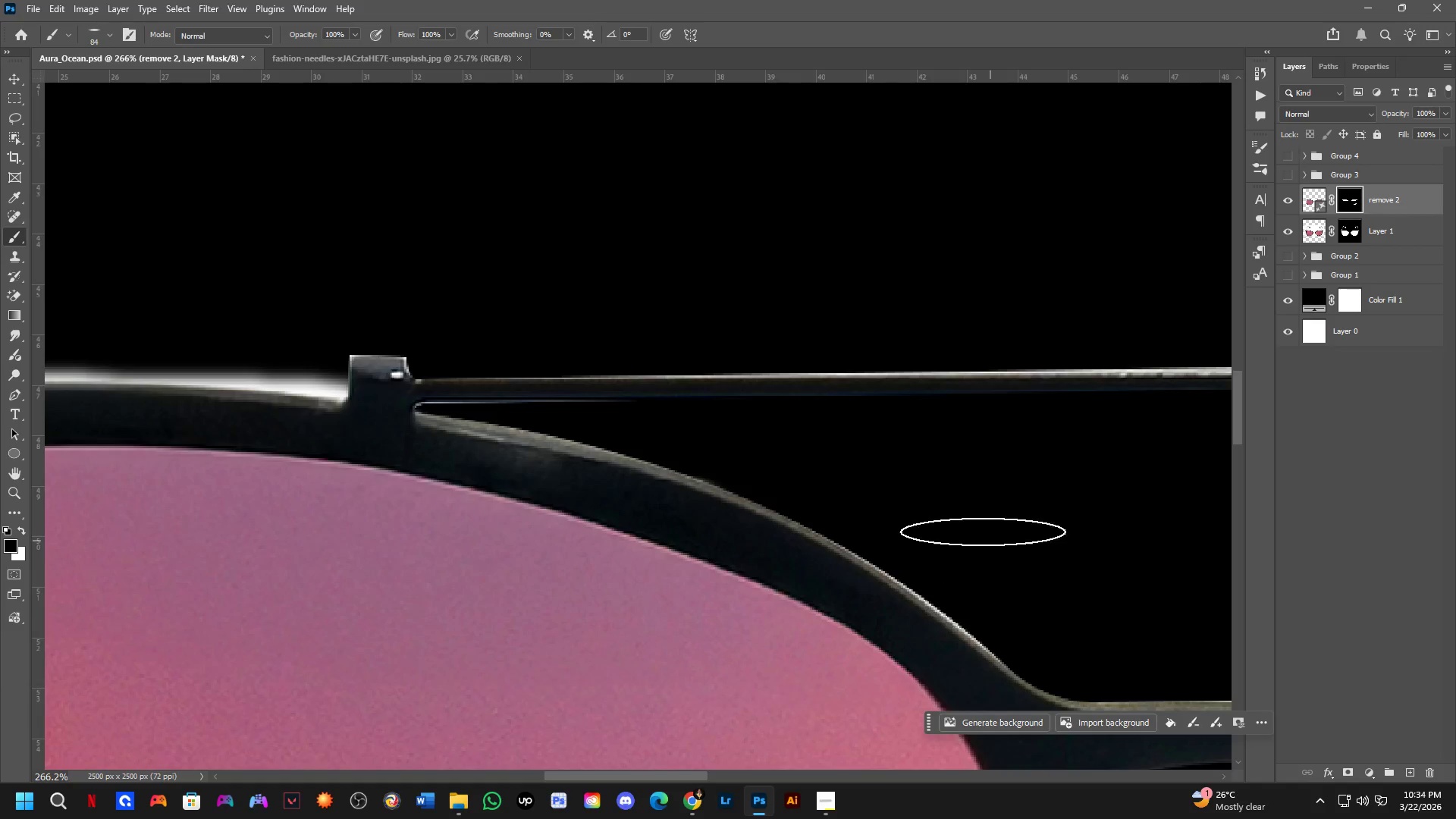 
scroll: coordinate [975, 523], scroll_direction: down, amount: 5.0
 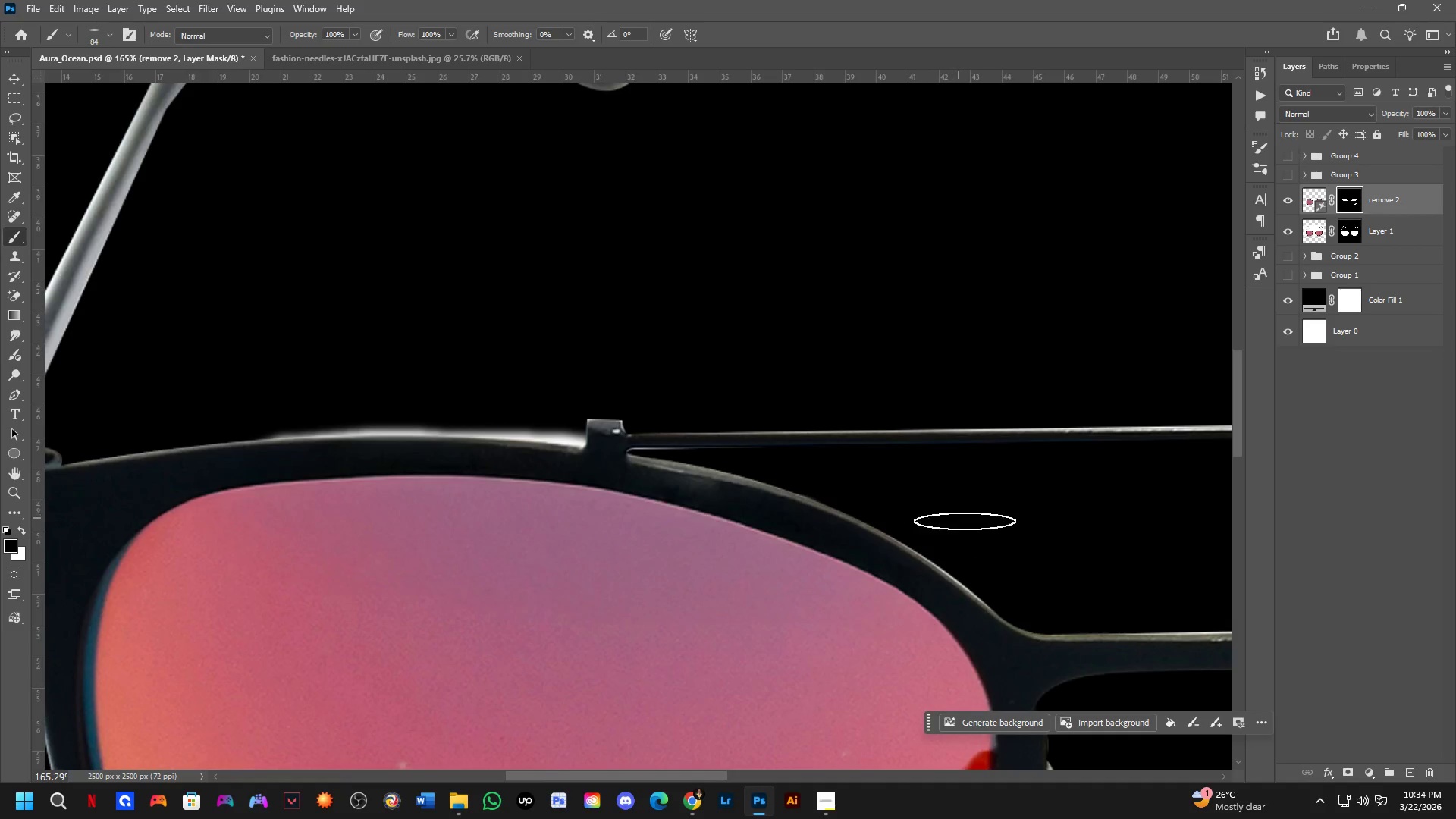 
left_click_drag(start_coordinate=[987, 557], to_coordinate=[199, 453])
 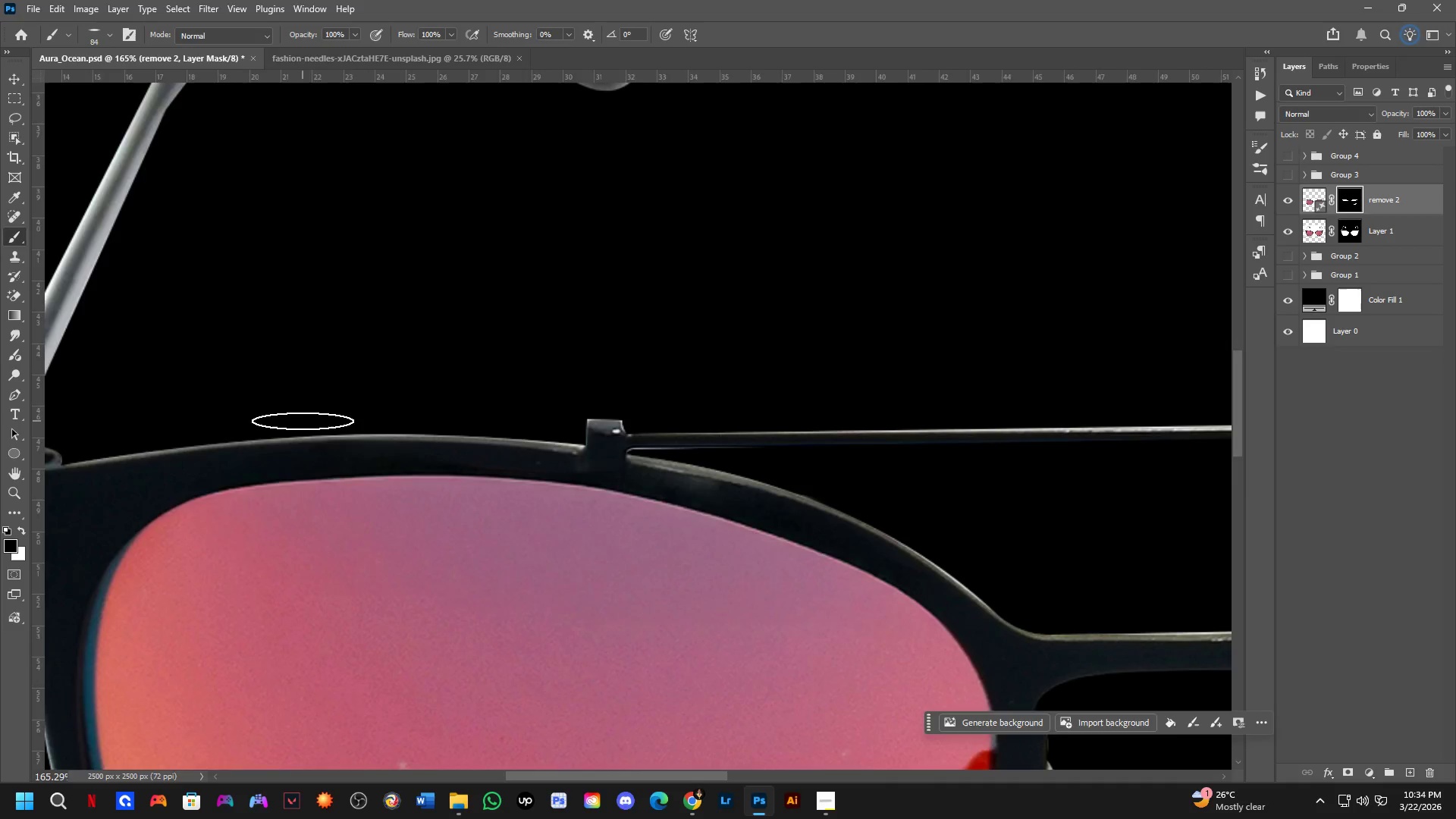 
key(Shift+ShiftLeft)
 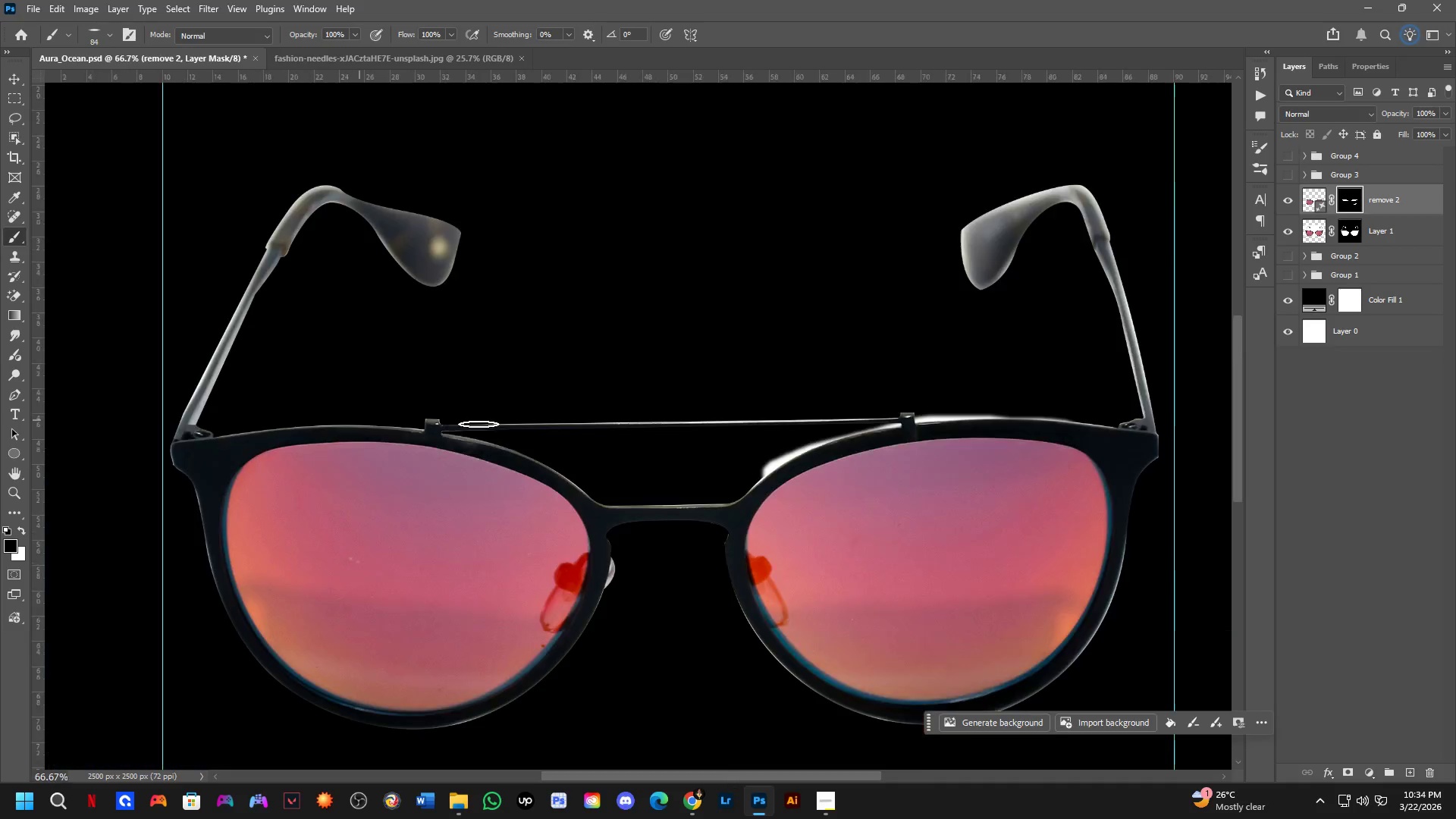 
scroll: coordinate [322, 419], scroll_direction: down, amount: 2.0
 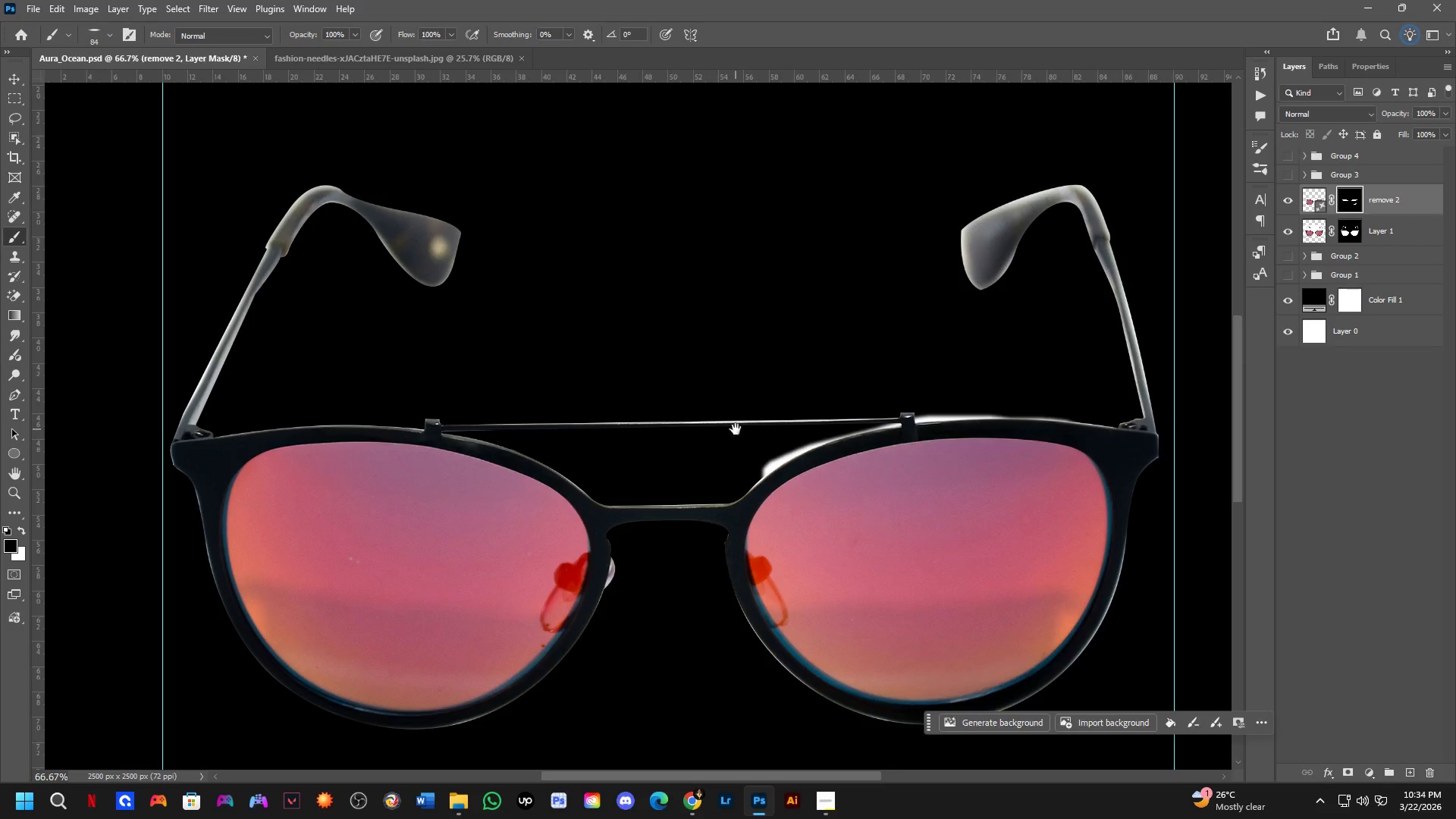 
hold_key(key=Space, duration=0.52)
 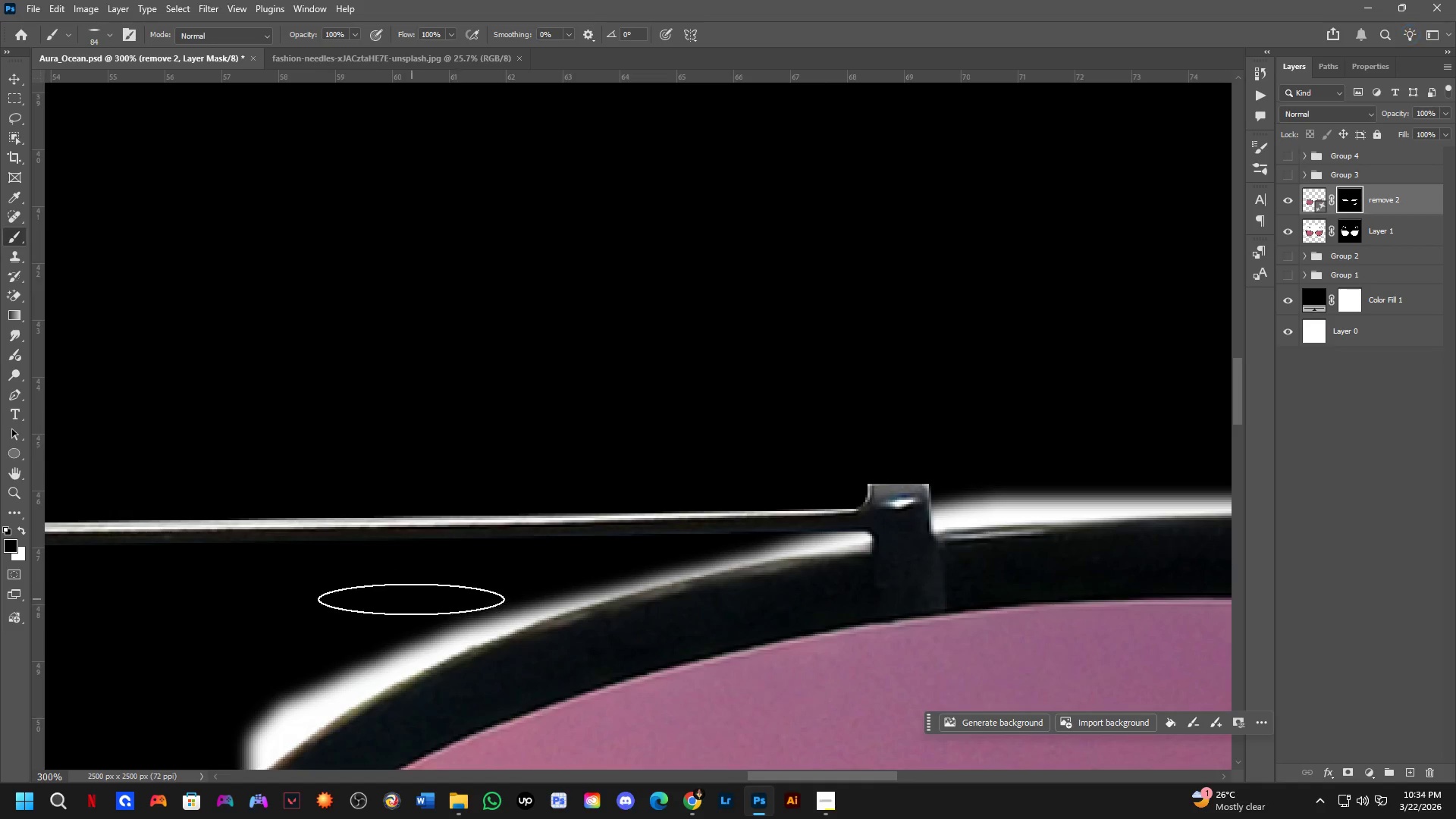 
left_click_drag(start_coordinate=[736, 429], to_coordinate=[523, 481])
 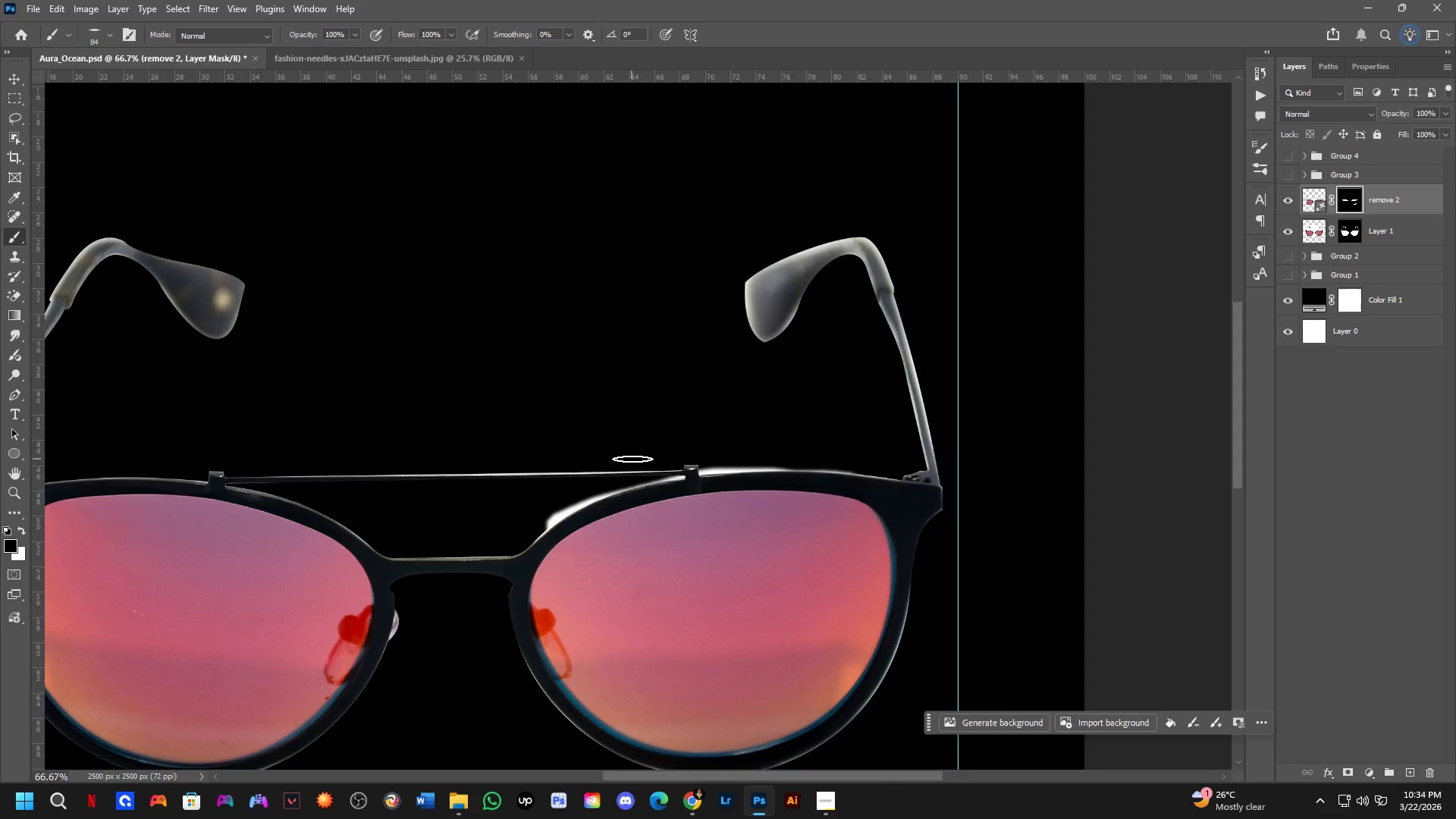 
key(Shift+ShiftLeft)
 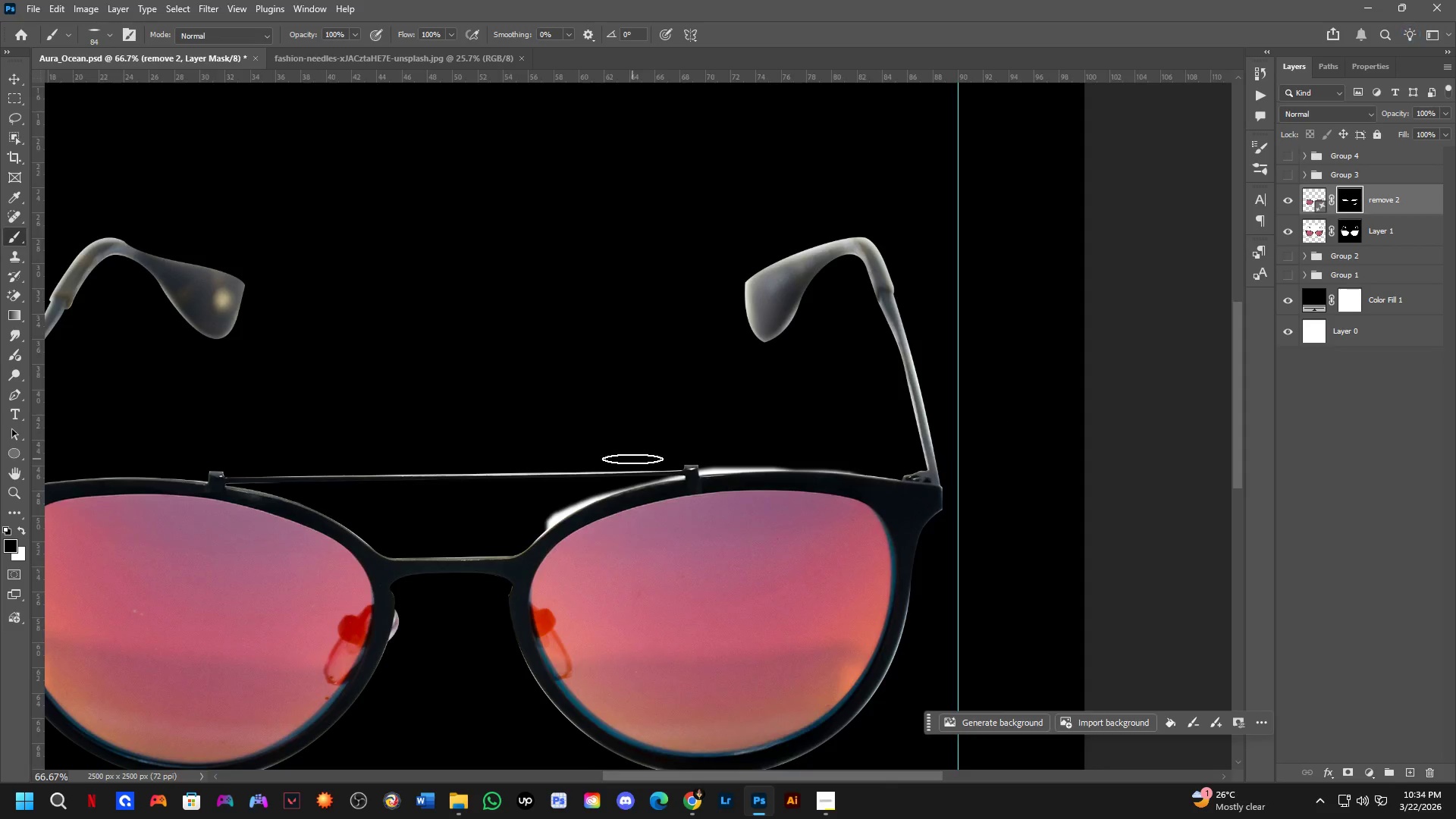 
scroll: coordinate [632, 459], scroll_direction: up, amount: 3.0
 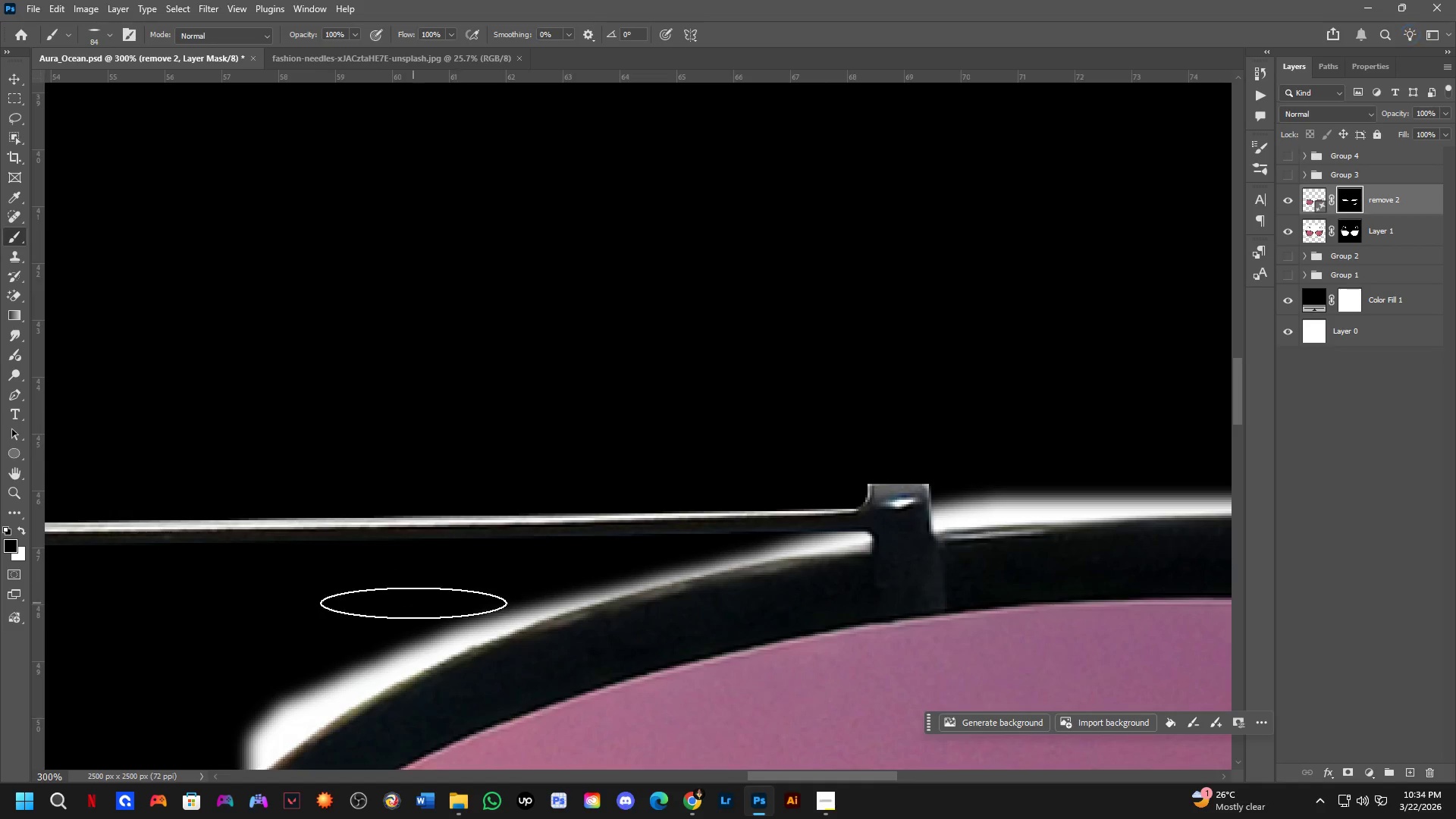 
key(Shift+ShiftLeft)
 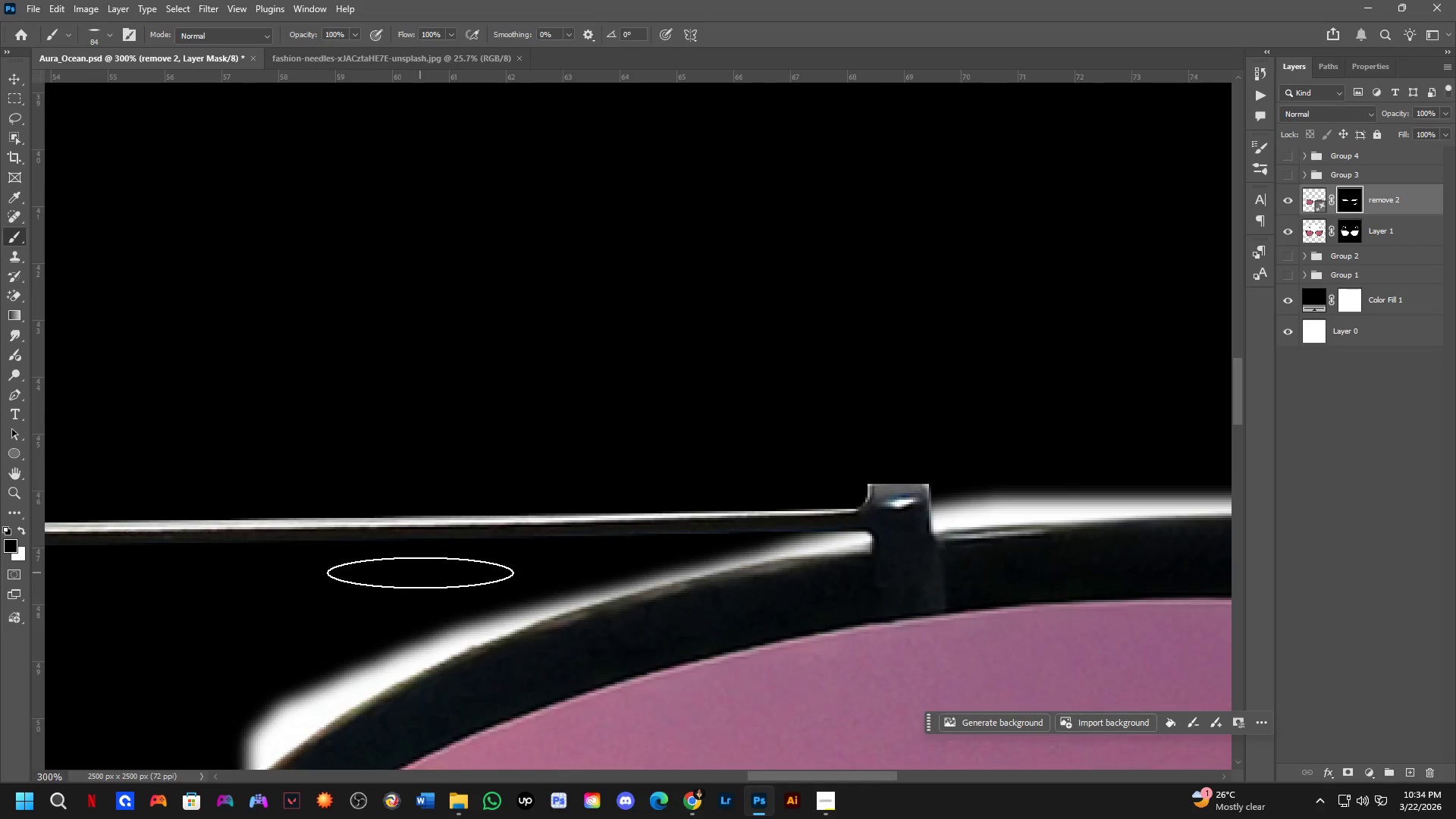 
scroll: coordinate [422, 570], scroll_direction: down, amount: 2.0
 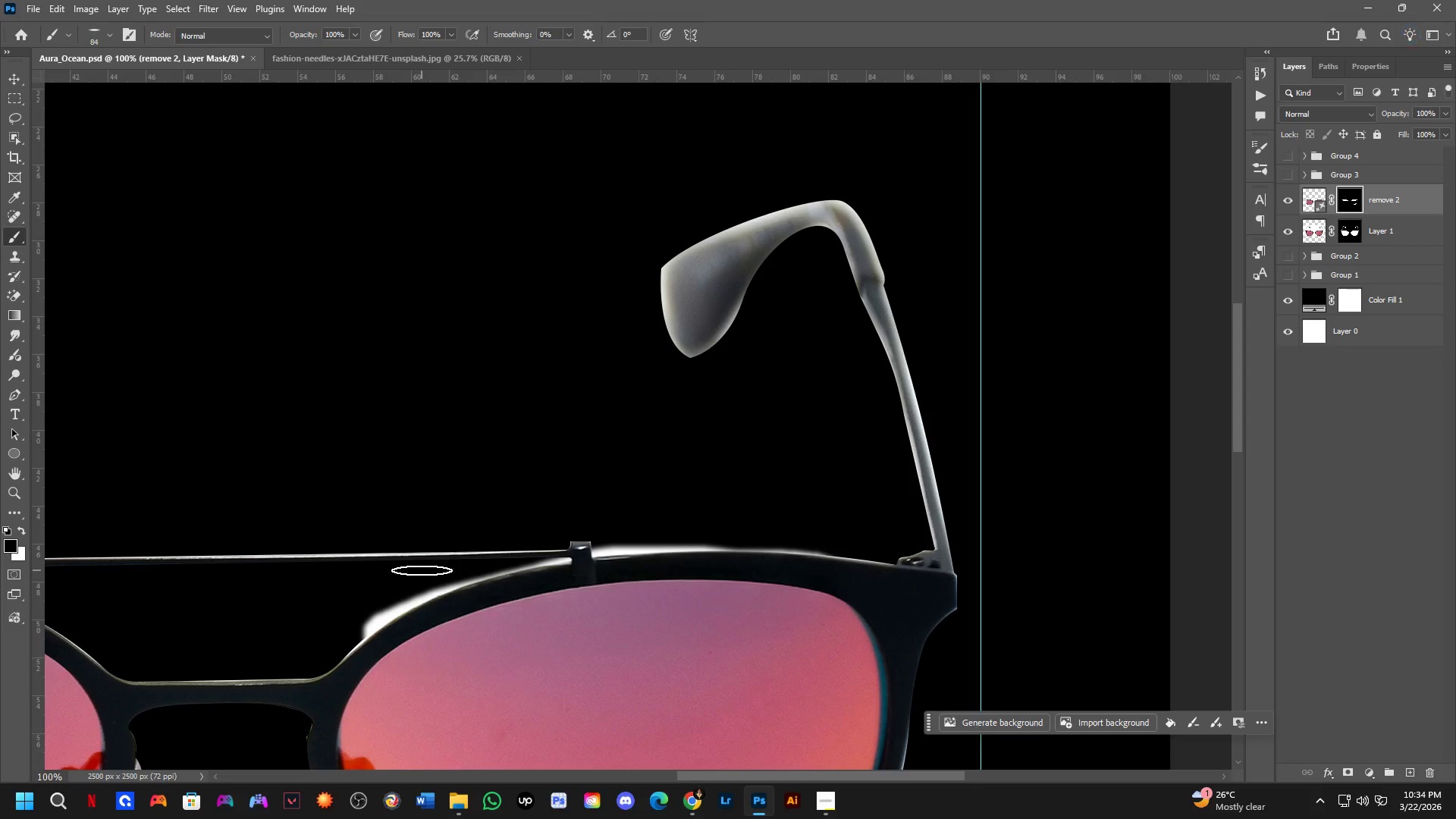 
left_click_drag(start_coordinate=[419, 572], to_coordinate=[901, 560])
 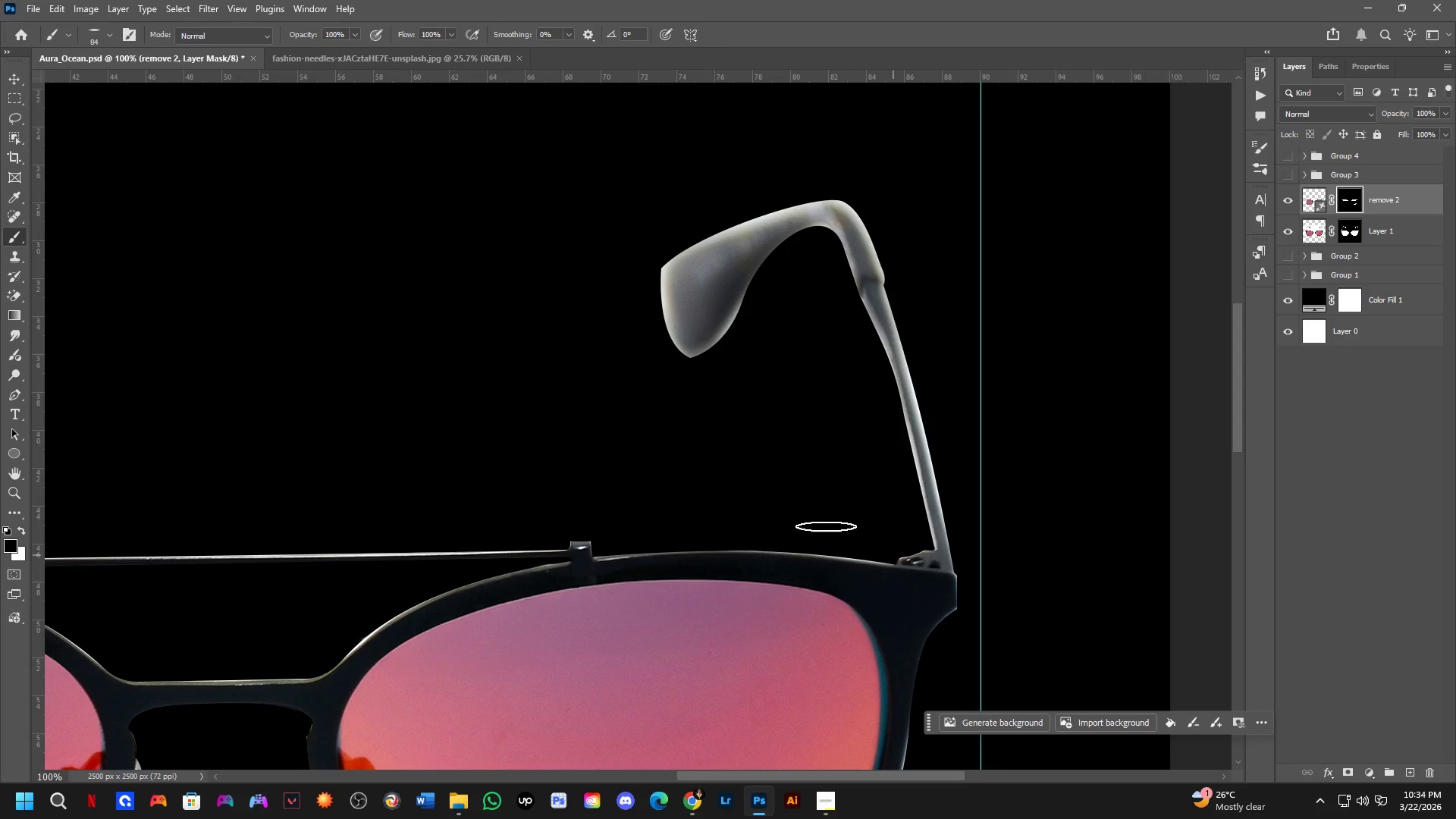 
key(Shift+ShiftLeft)
 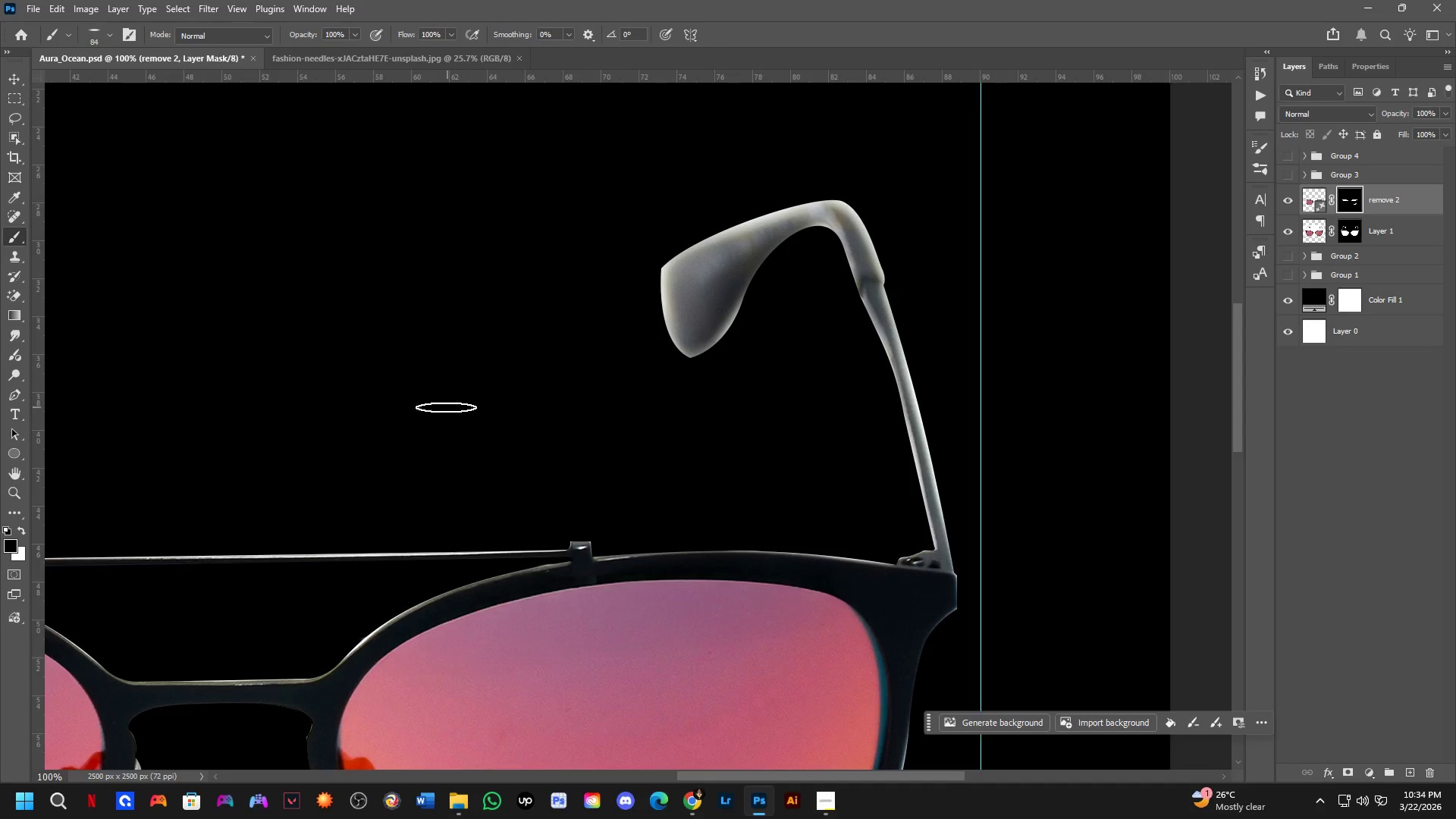 
scroll: coordinate [466, 406], scroll_direction: down, amount: 3.0
 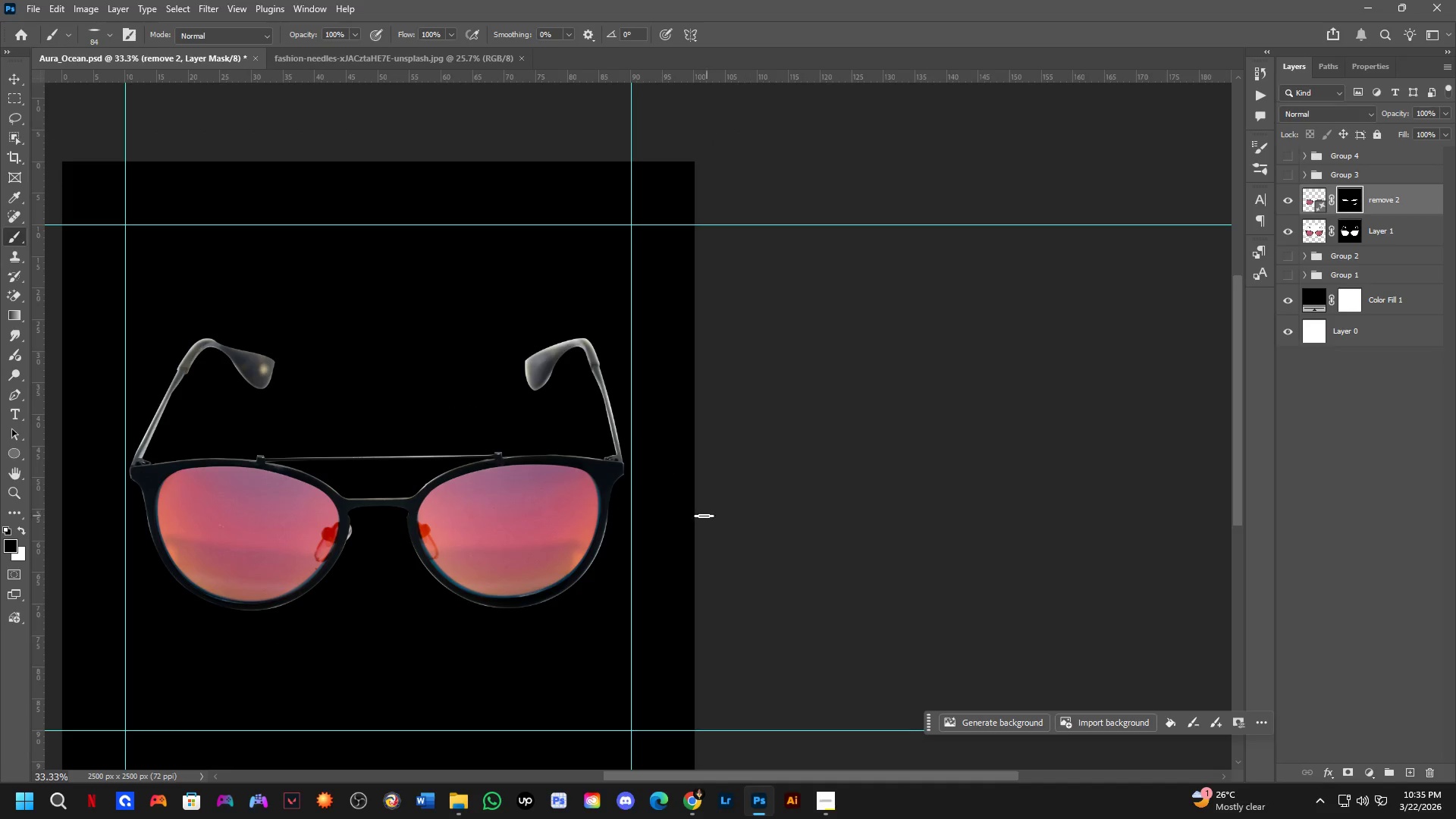 
hold_key(key=Space, duration=0.55)
 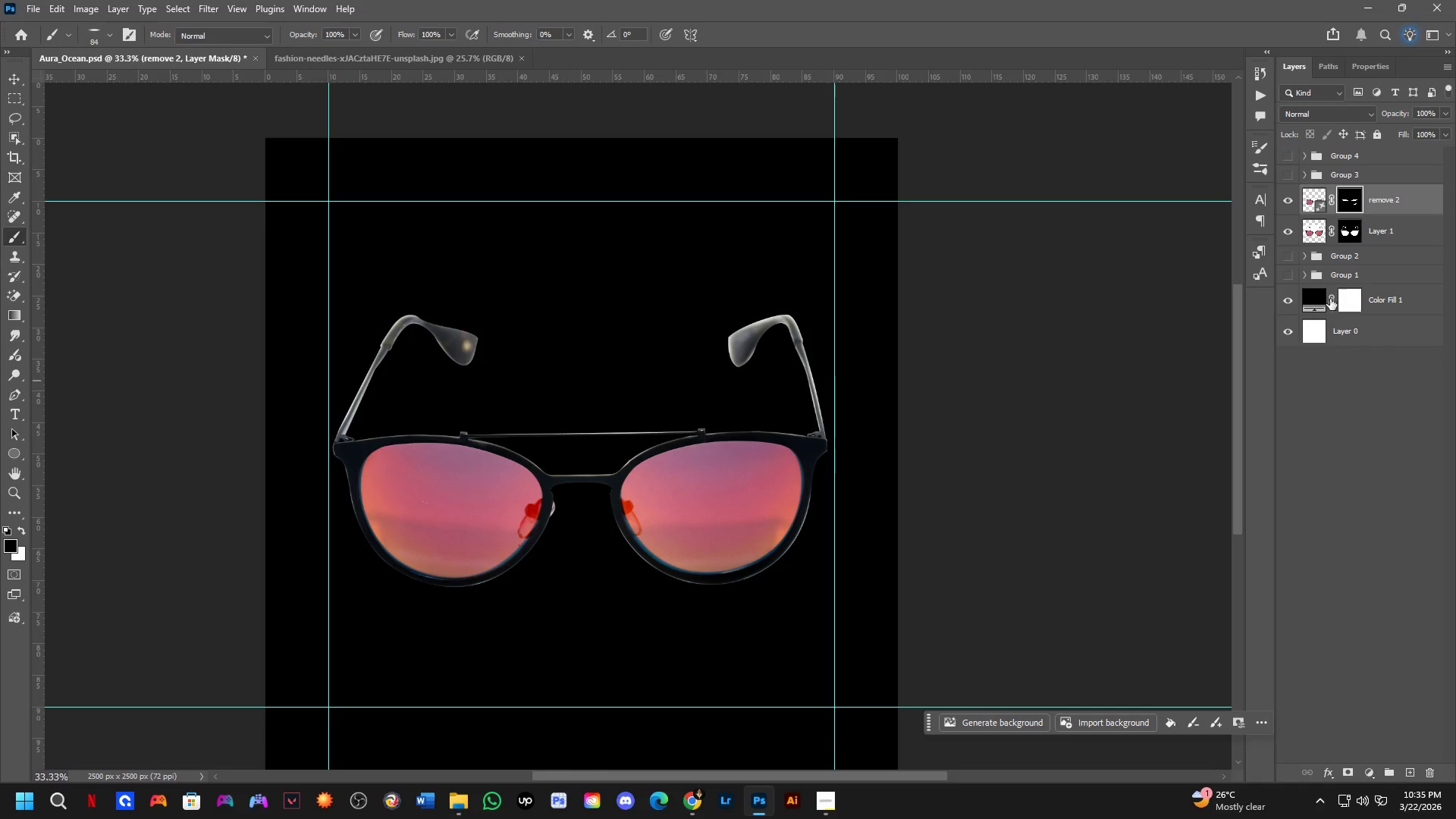 
left_click_drag(start_coordinate=[563, 545], to_coordinate=[766, 522])
 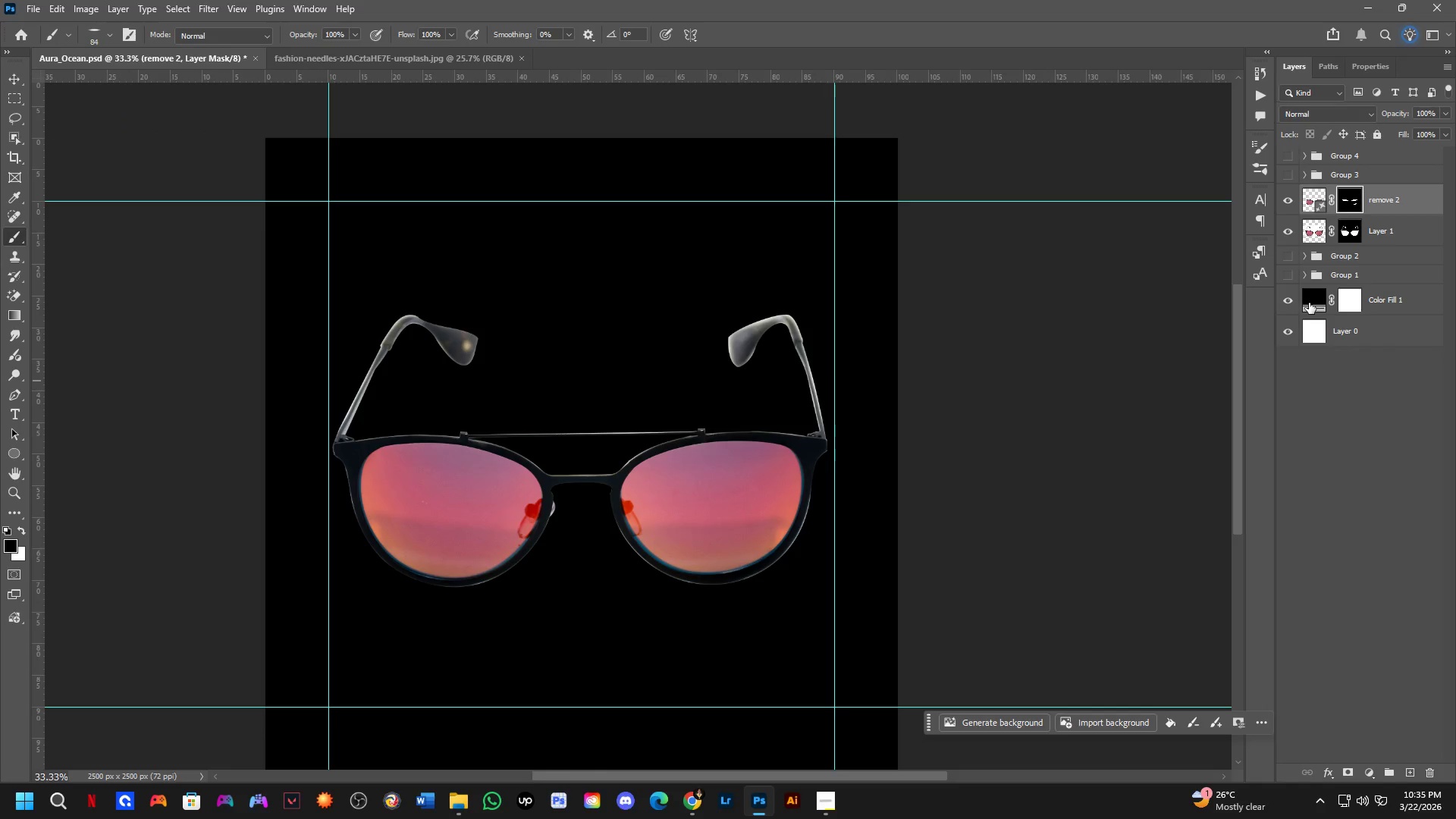 
double_click([1309, 302])
 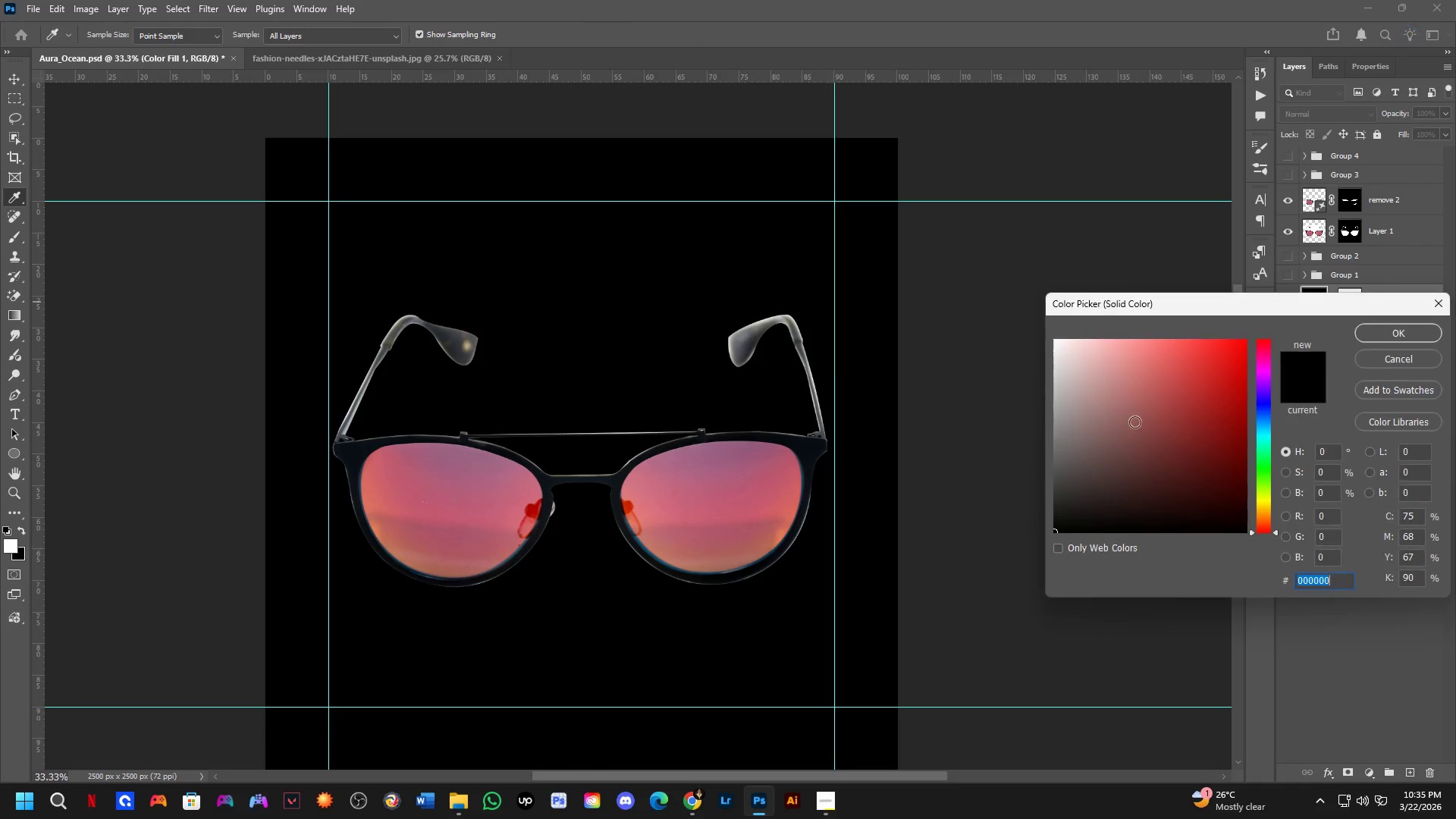 
left_click_drag(start_coordinate=[1138, 405], to_coordinate=[991, 265])
 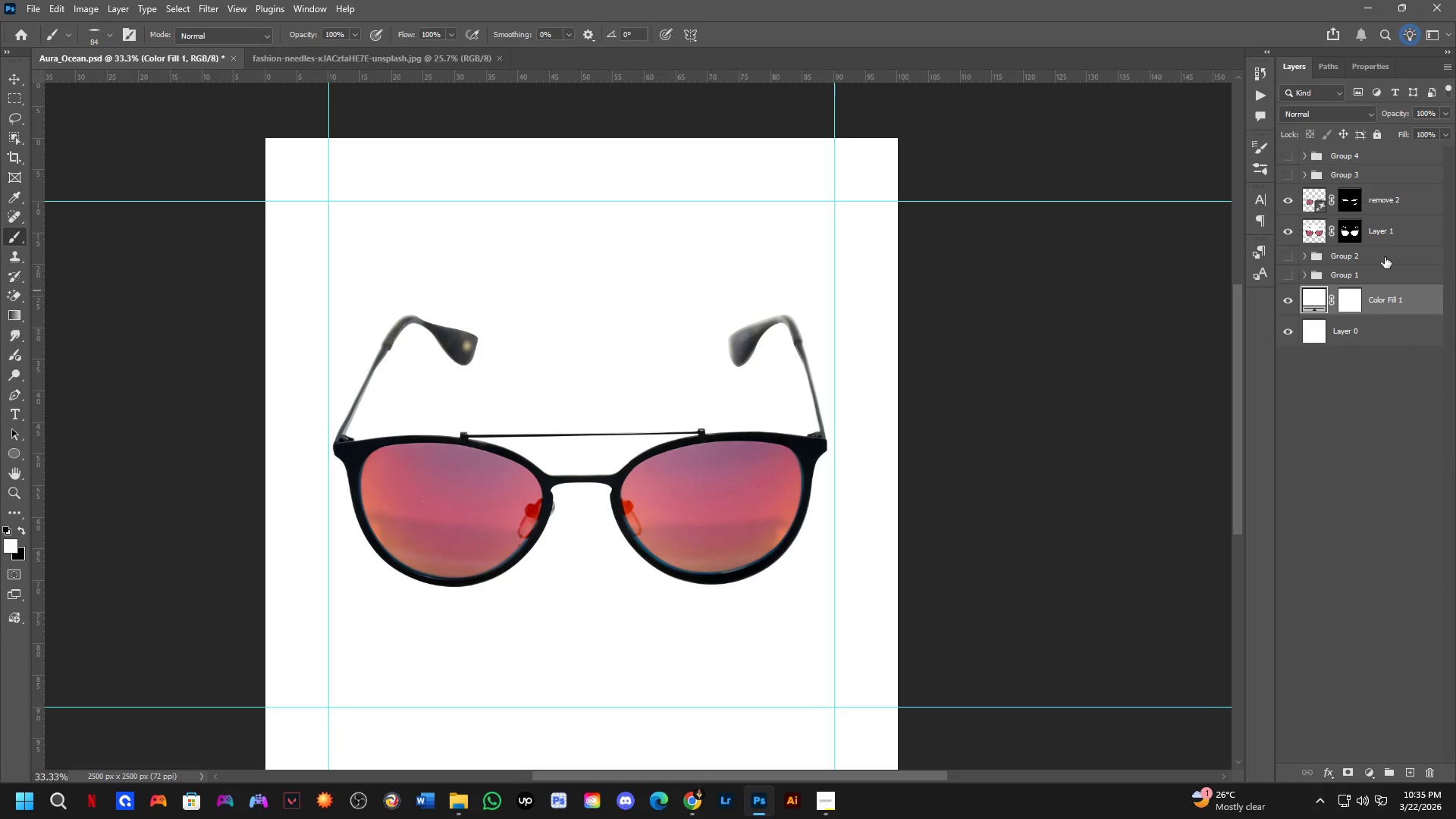 
left_click([1389, 249])
 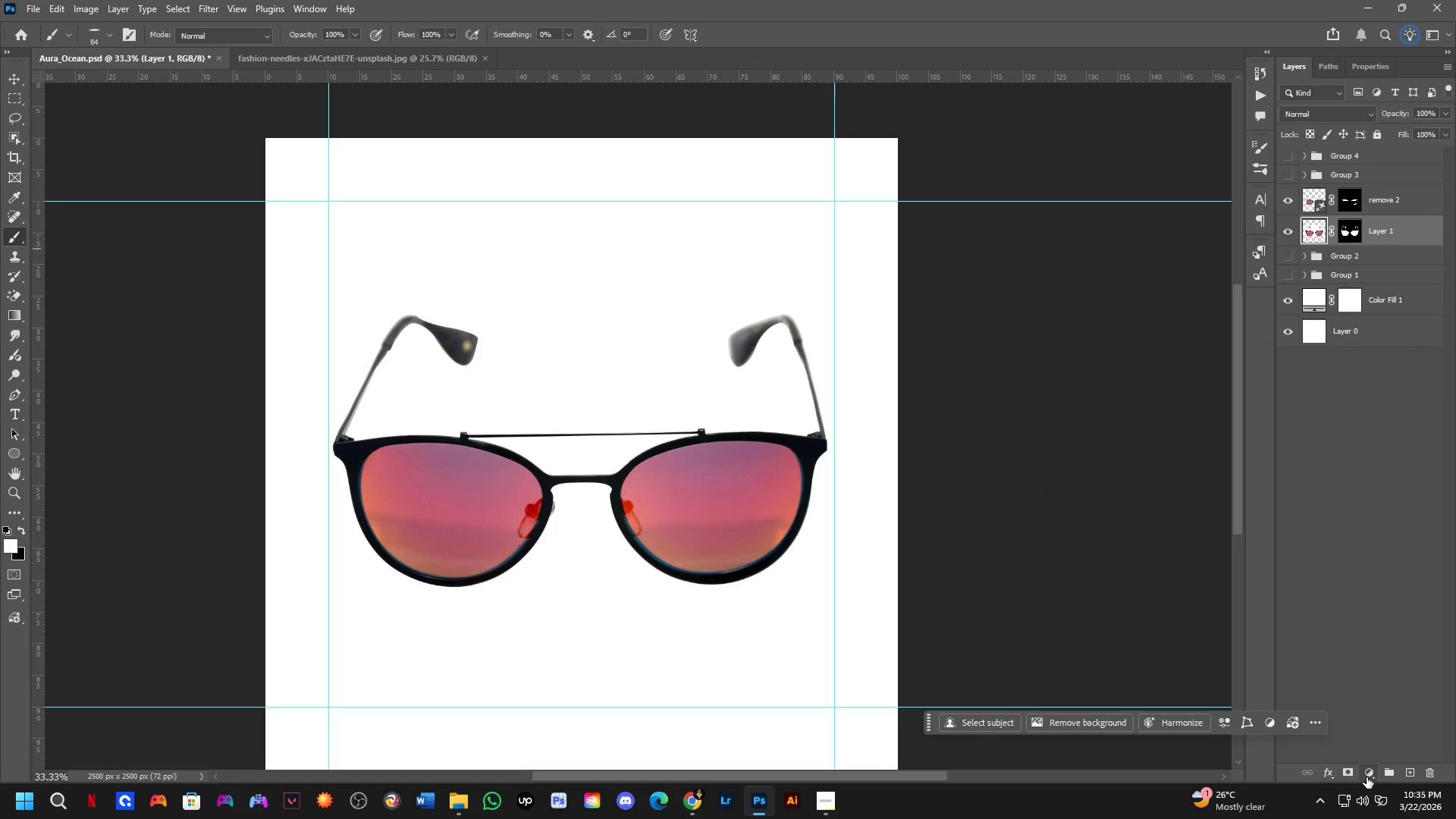 
key(Alt+AltLeft)
 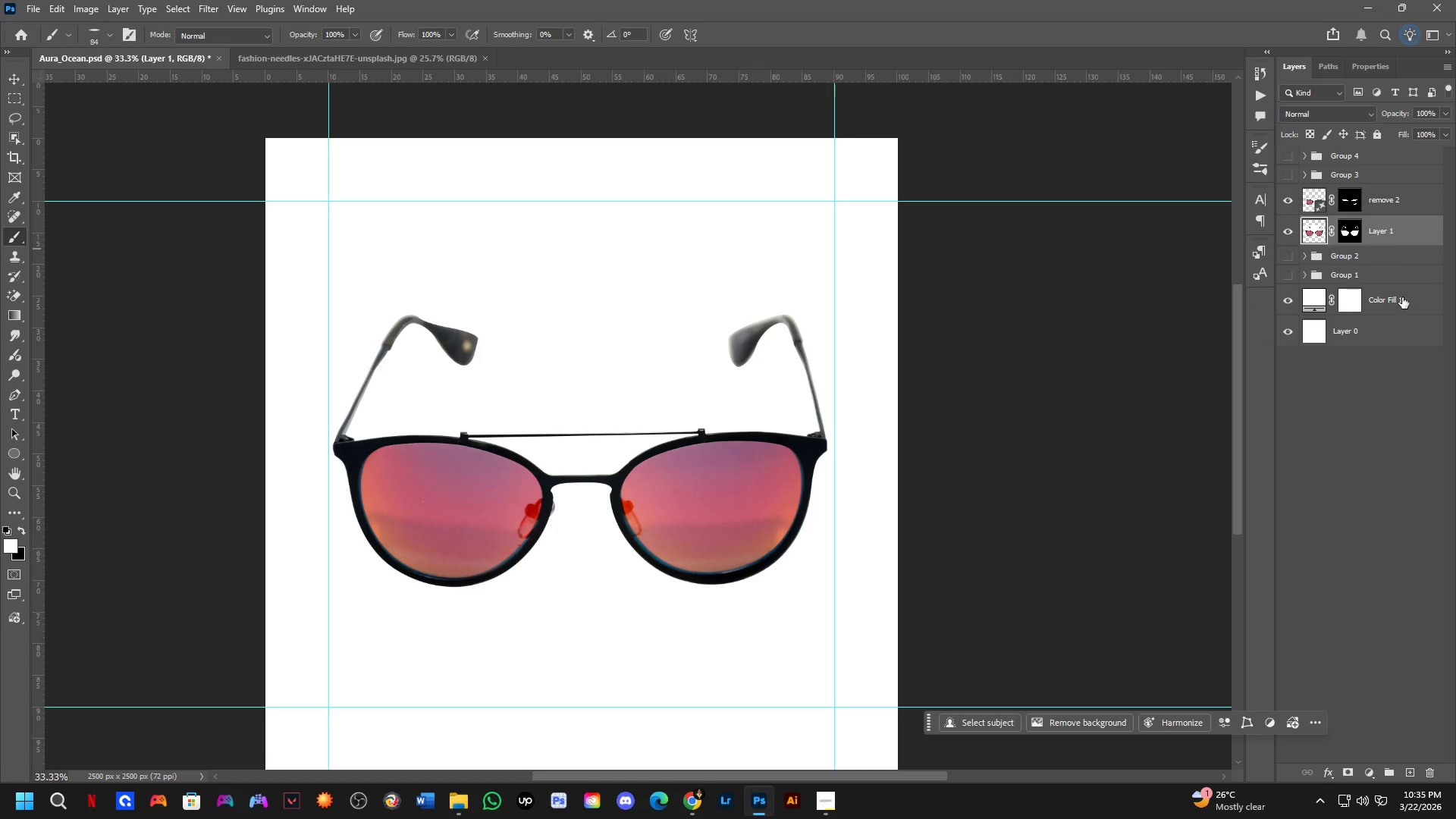 
key(Alt+Control+ControlLeft)
 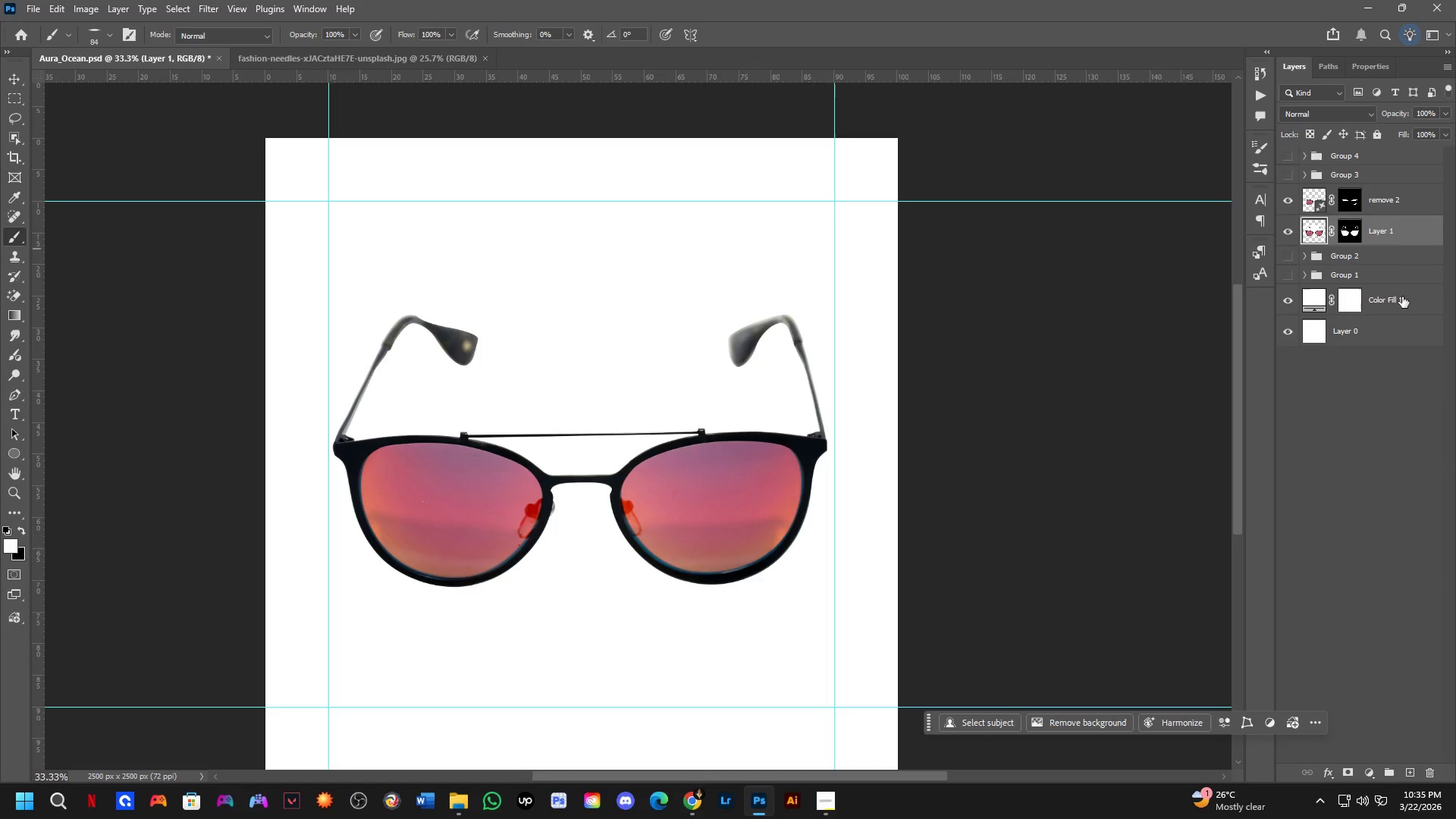 
left_click_drag(start_coordinate=[1402, 297], to_coordinate=[1399, 240])
 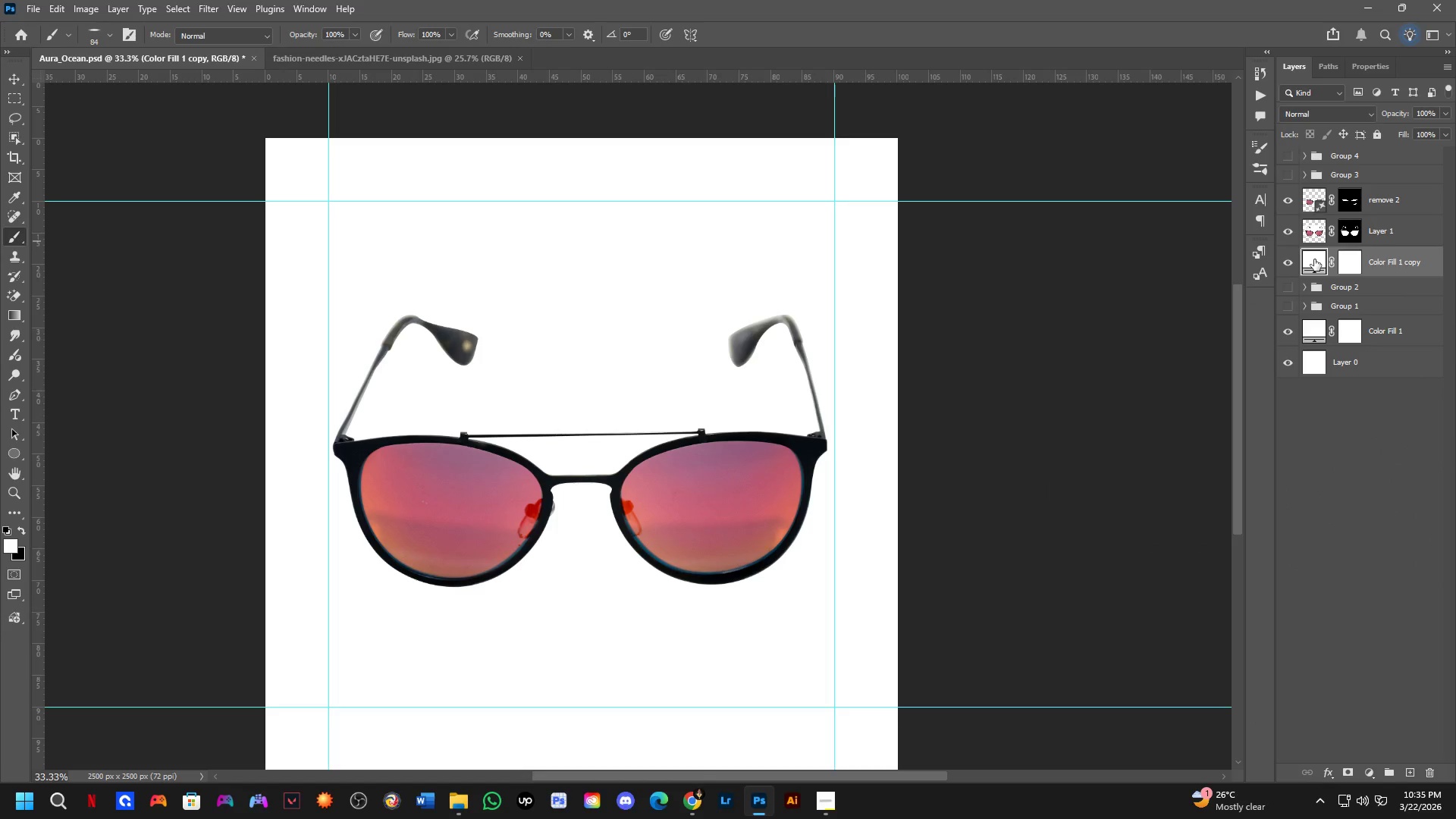 
double_click([1314, 259])
 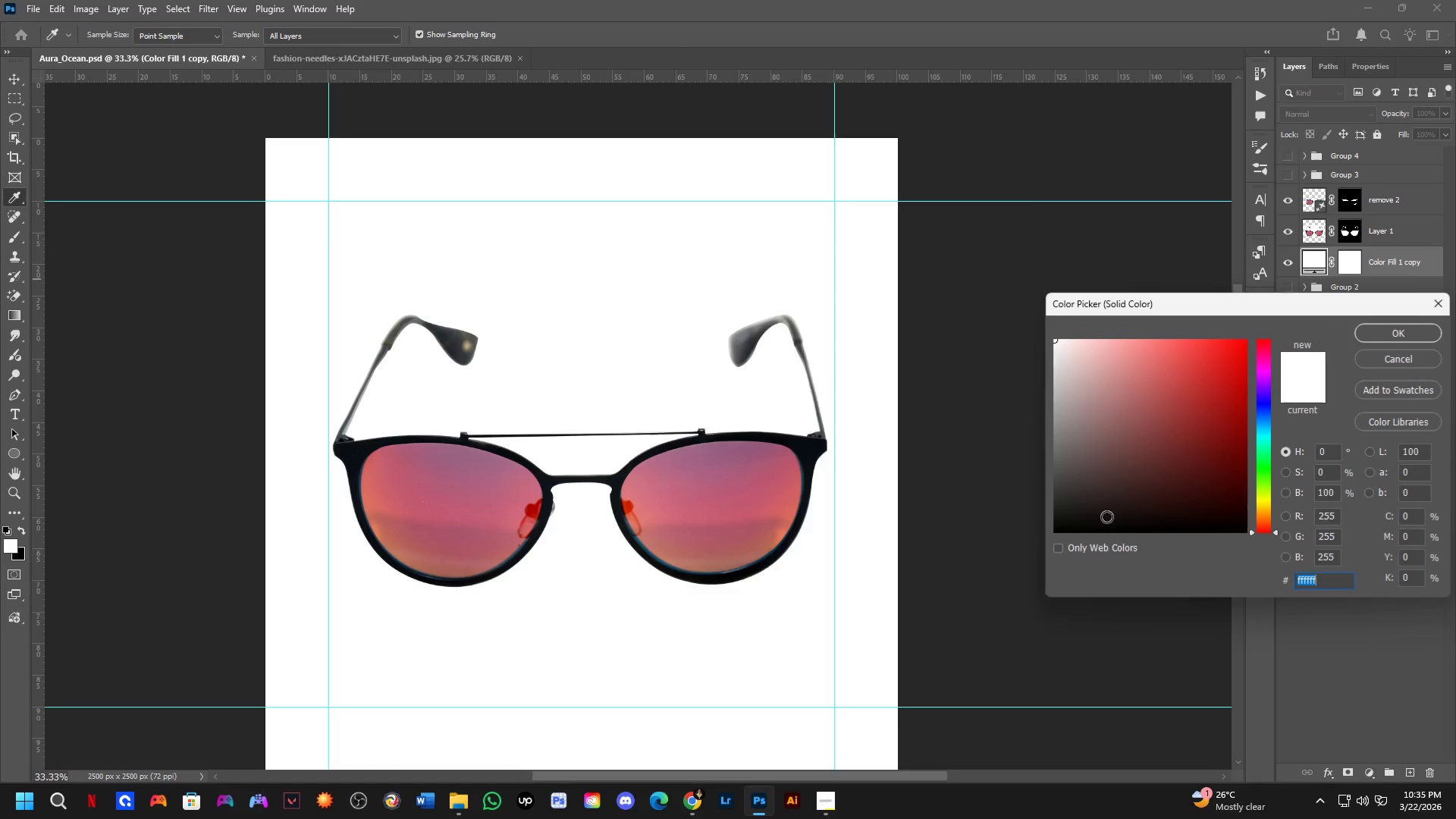 
left_click_drag(start_coordinate=[1105, 513], to_coordinate=[949, 604])
 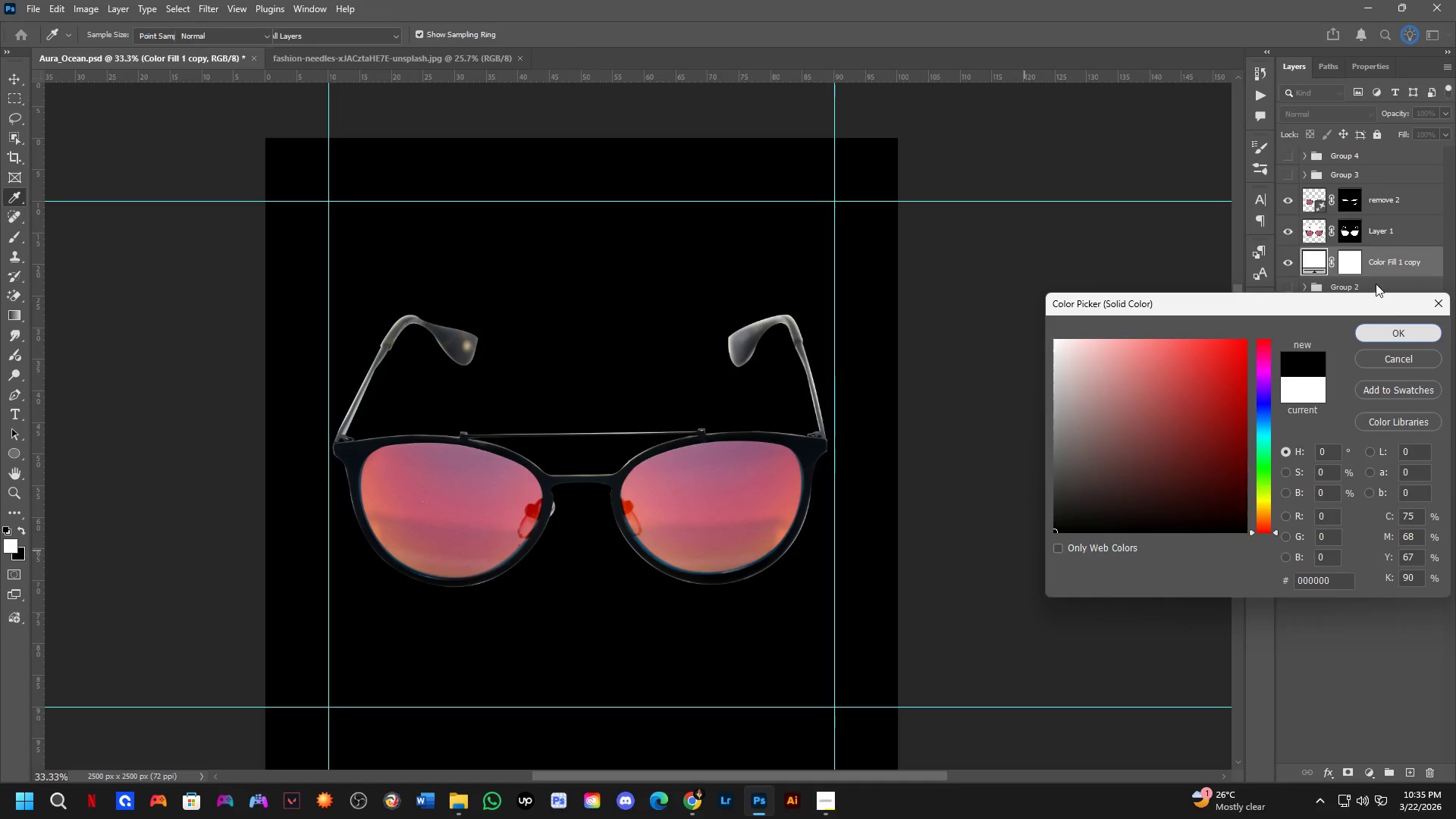 
double_click([1351, 262])
 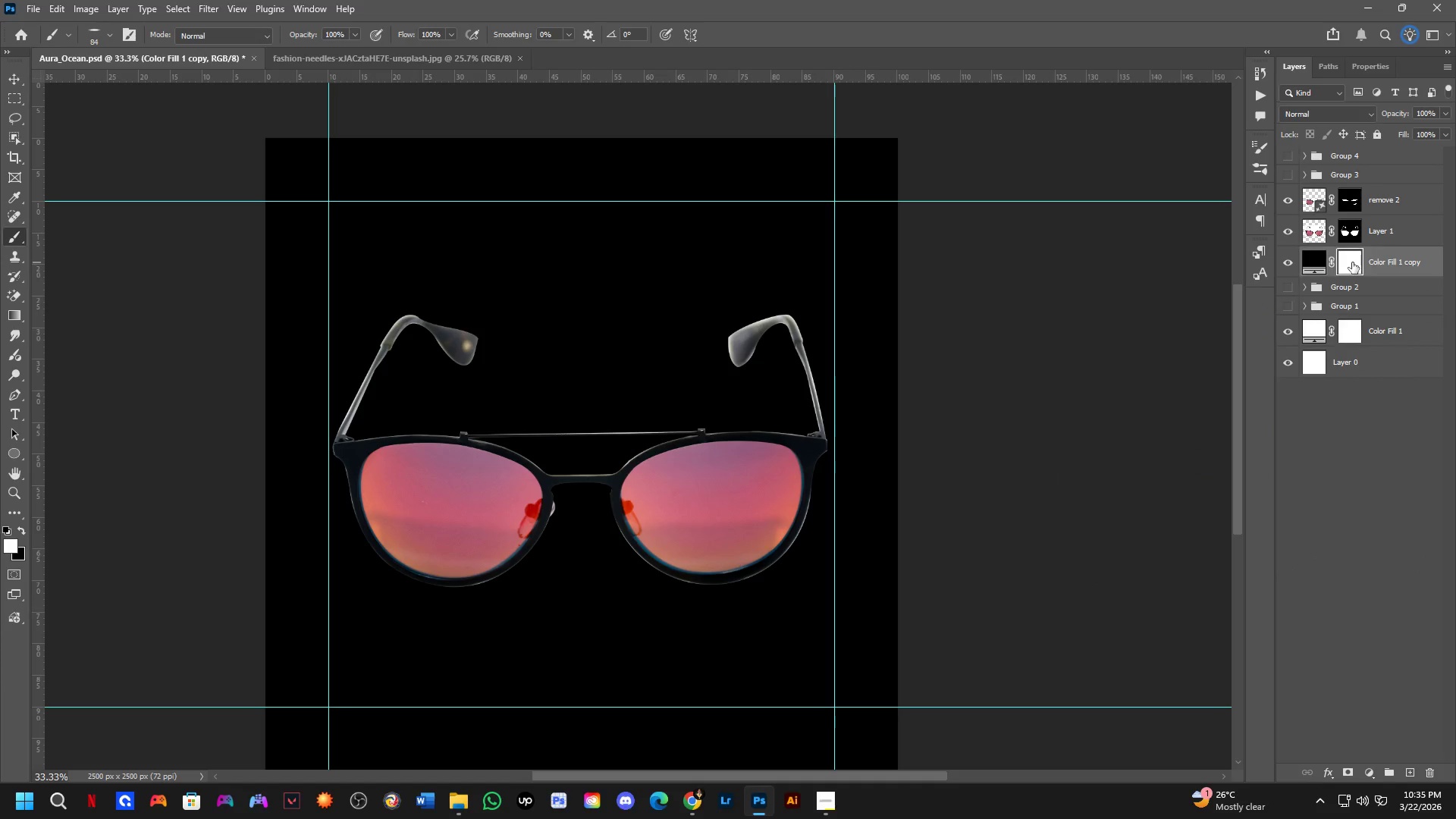 
key(Control+I)
 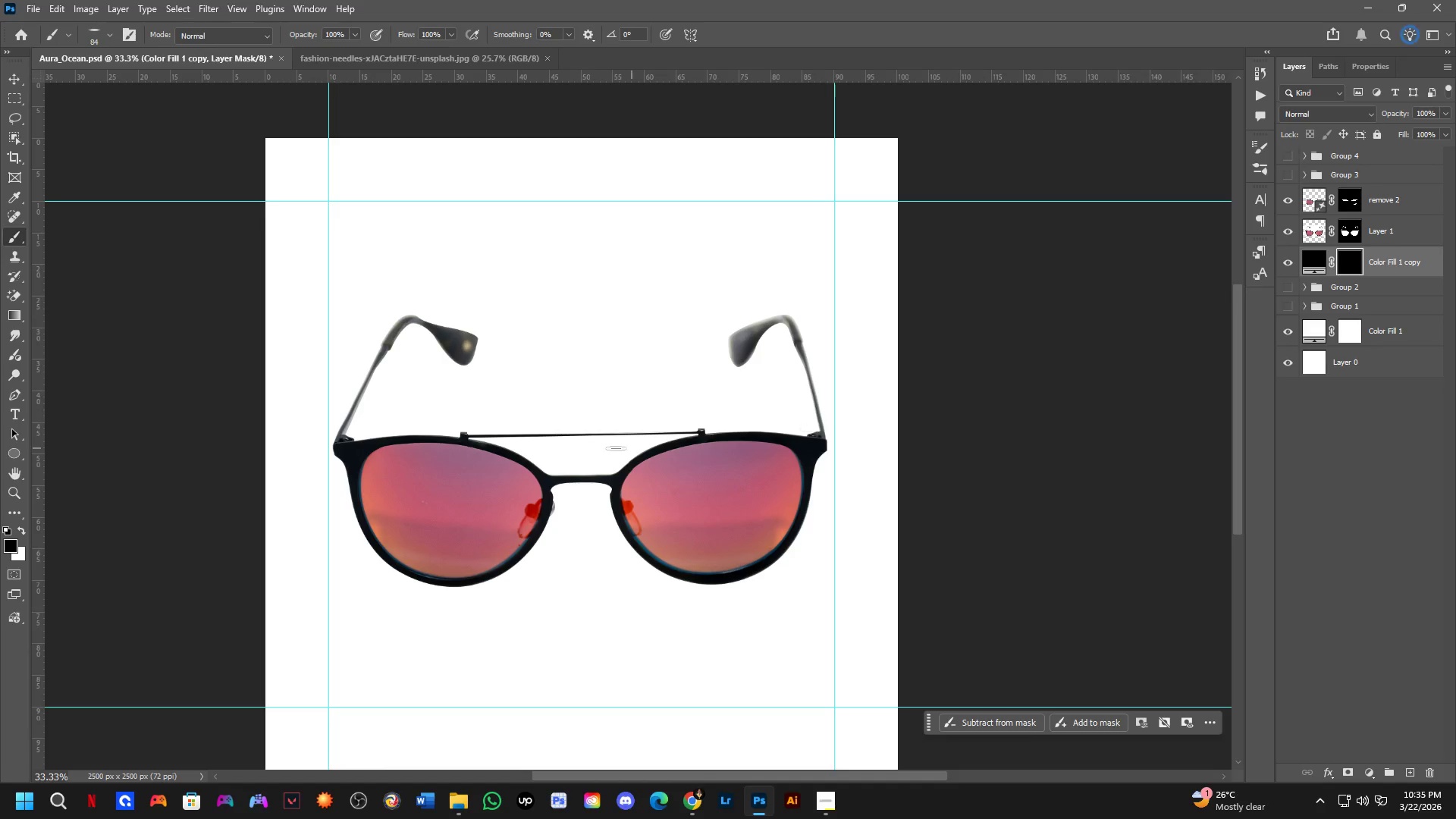 
scroll: coordinate [410, 613], scroll_direction: up, amount: 5.0
 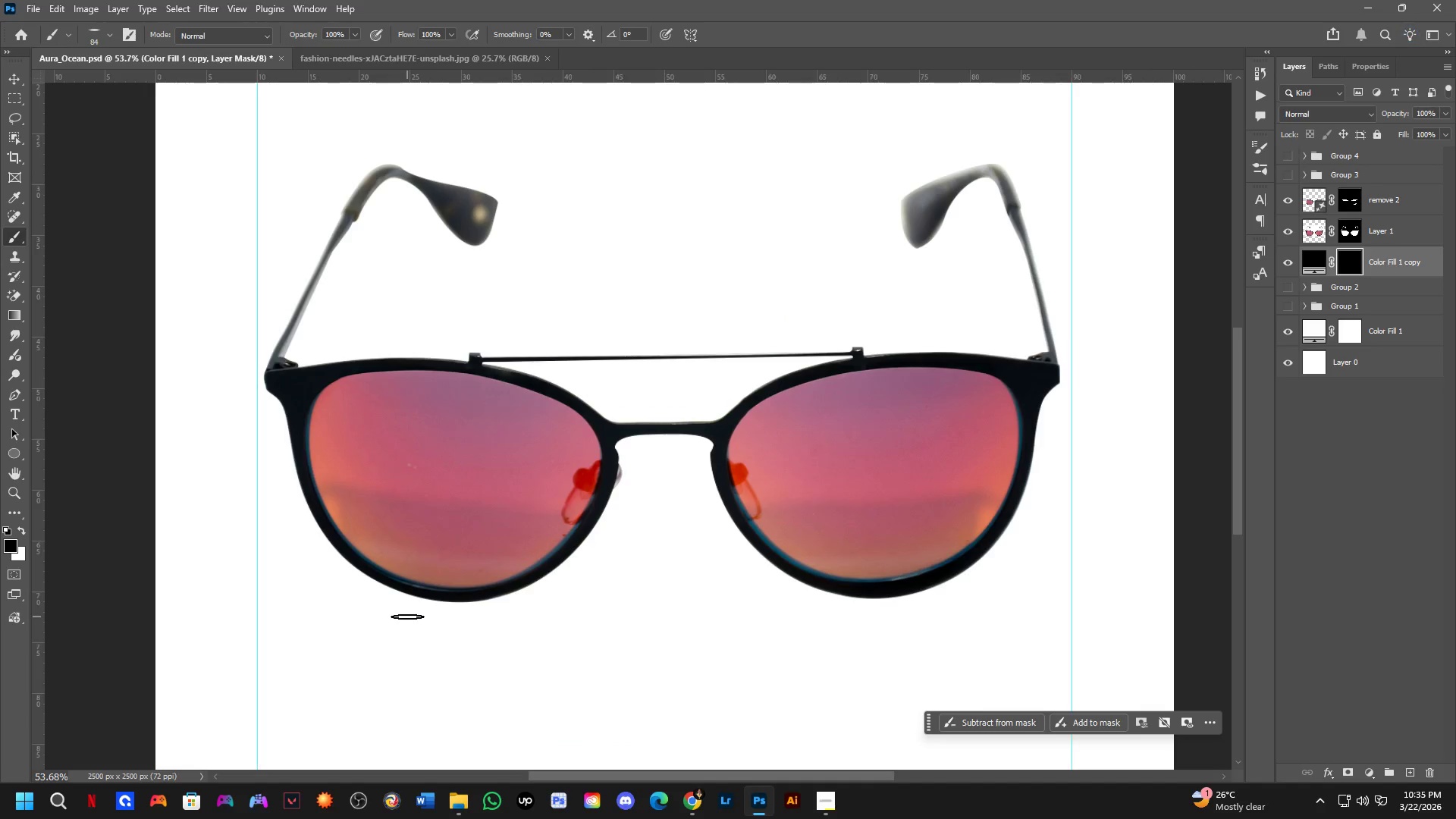 
hold_key(key=AltLeft, duration=0.55)
 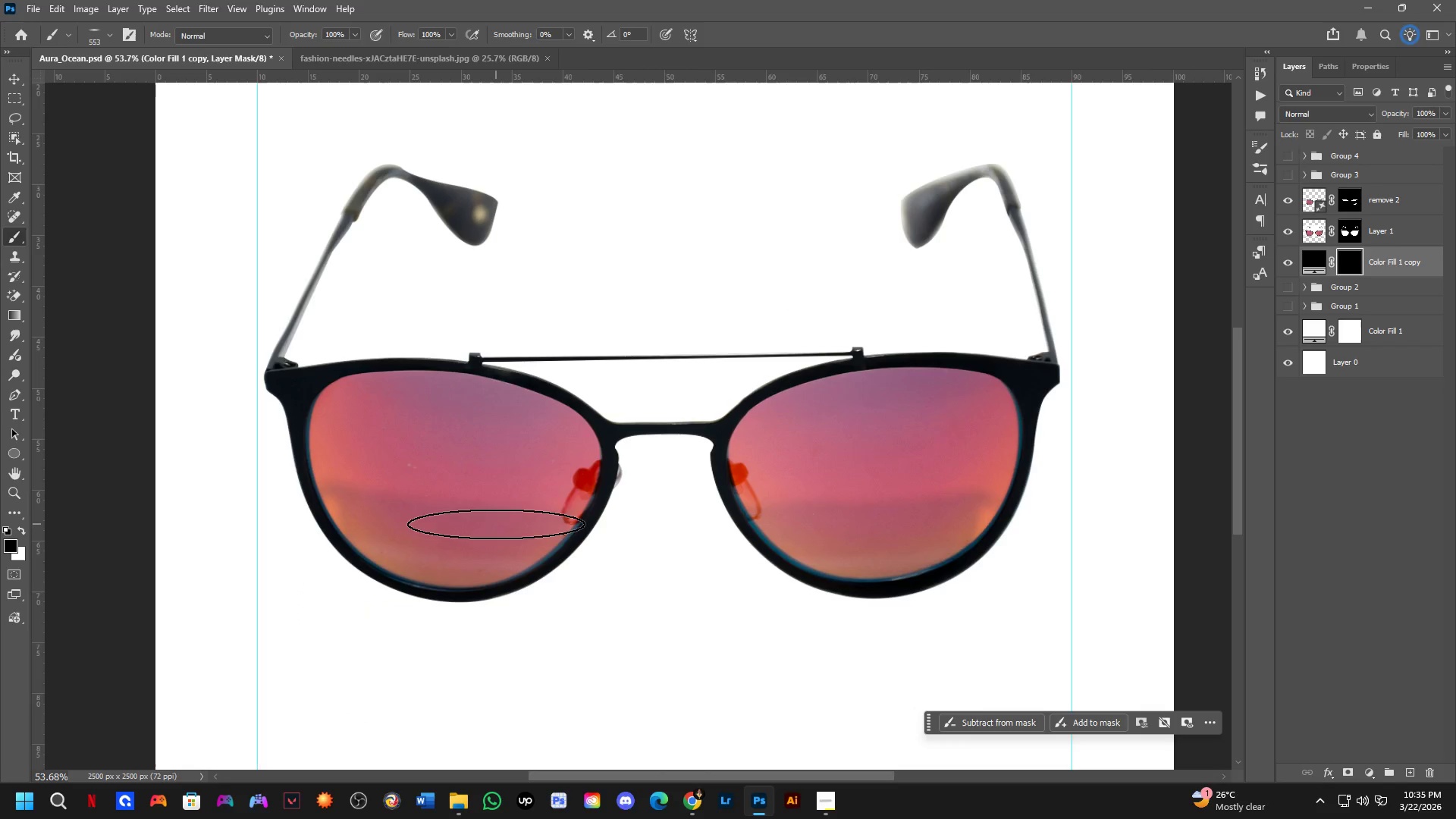 
hold_key(key=AltLeft, duration=0.38)
 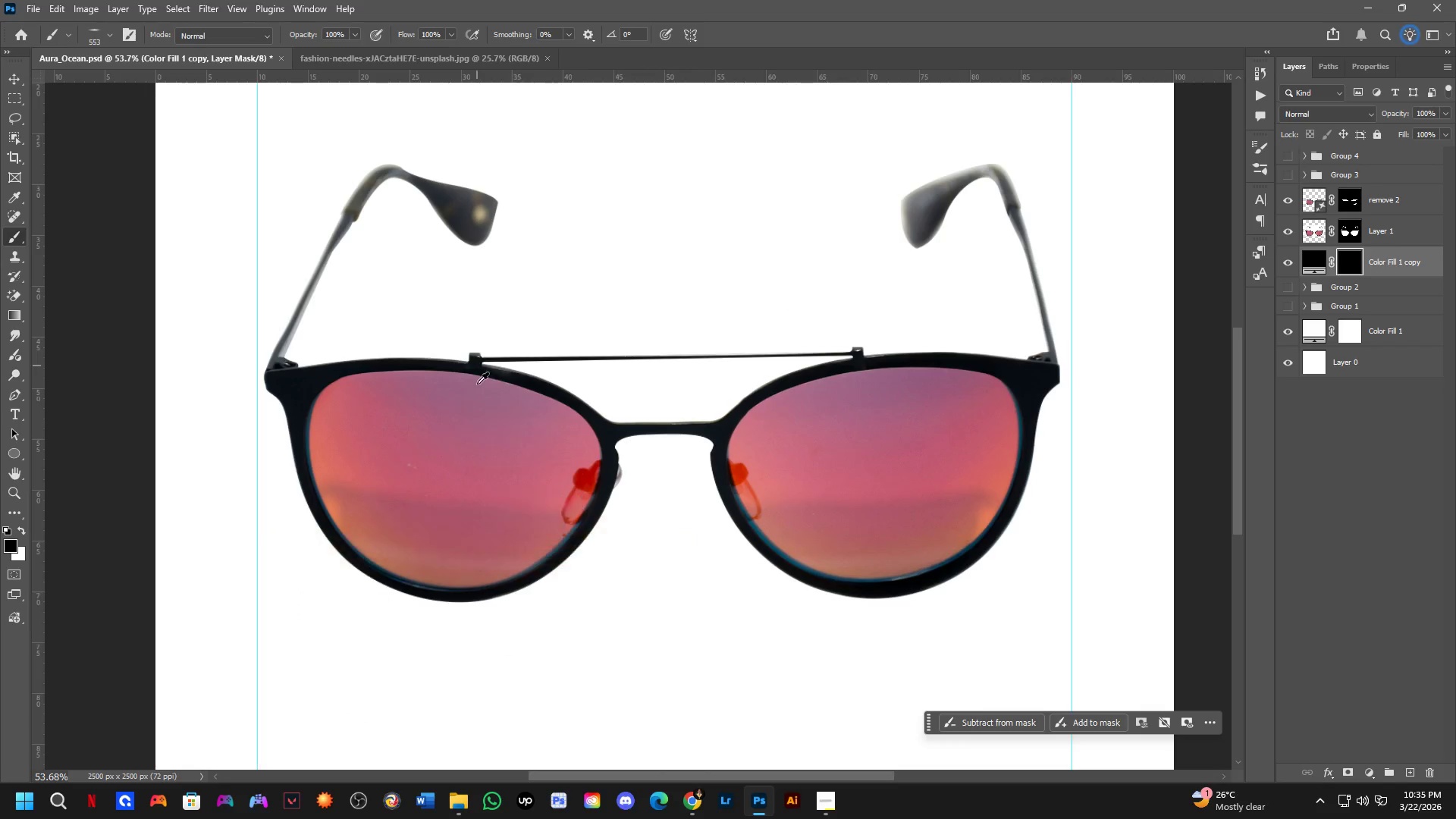 
key(Alt+AltLeft)
 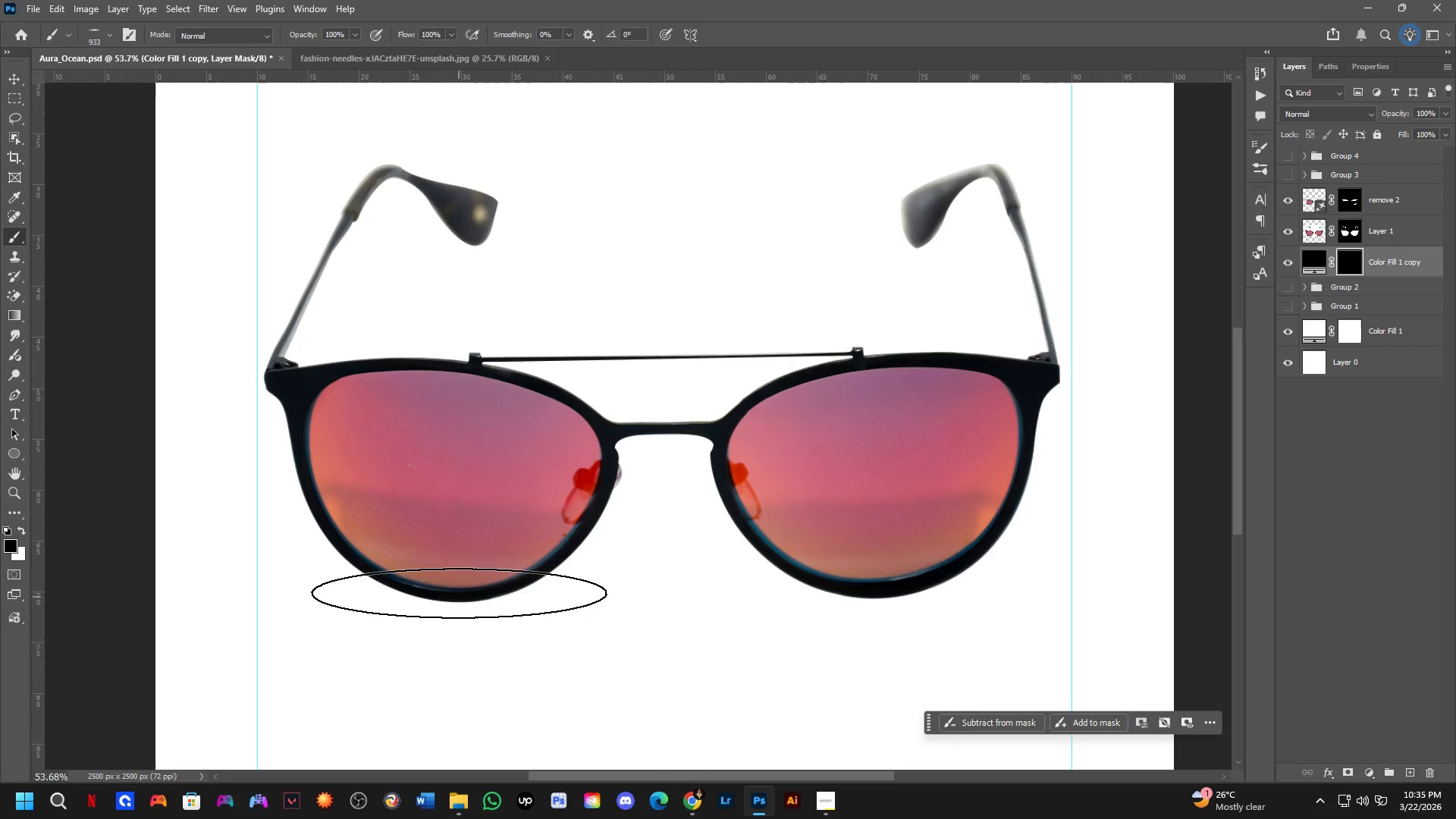 
key(Alt+AltLeft)
 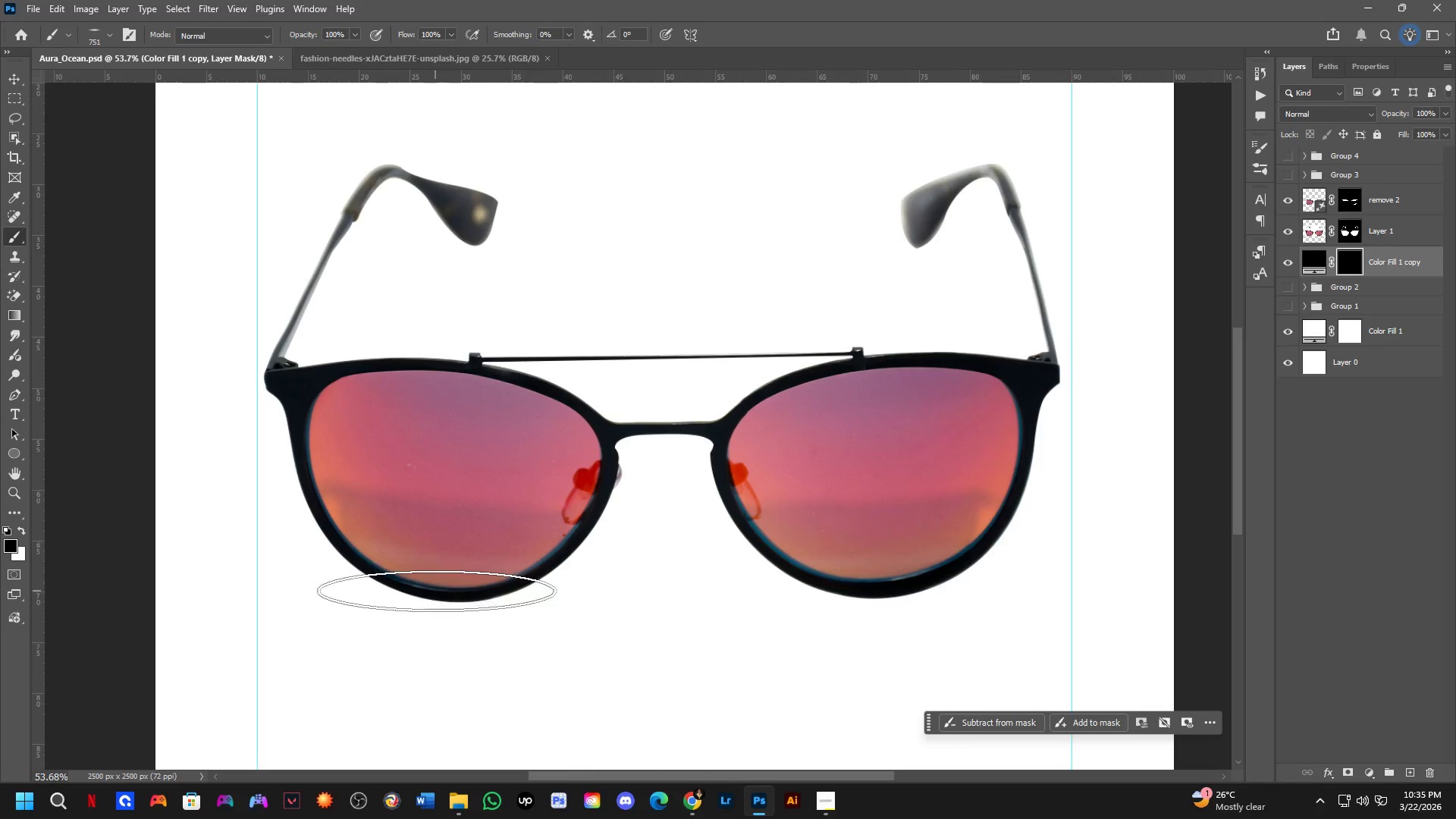 
left_click([447, 588])
 